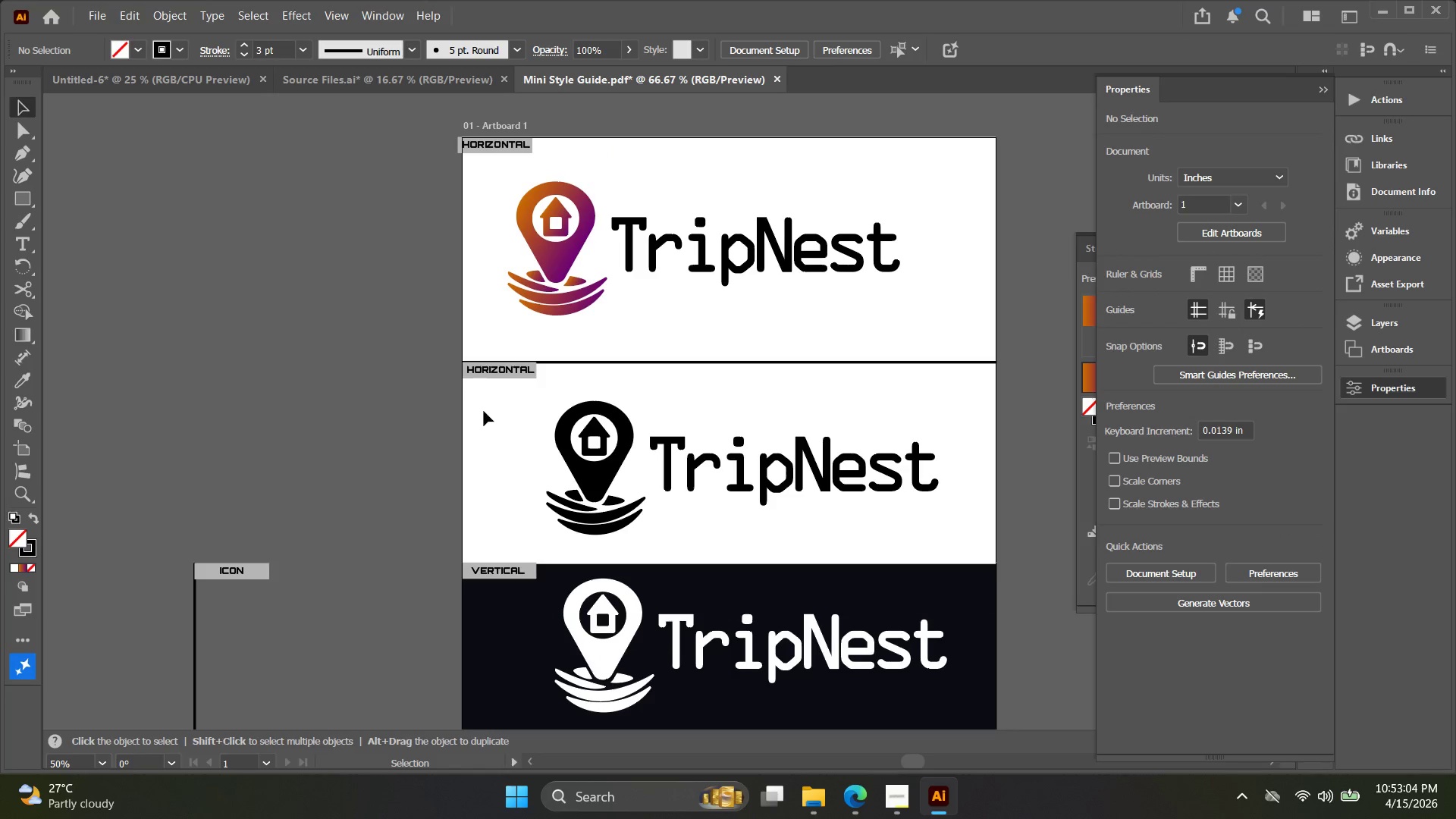 
left_click_drag(start_coordinate=[496, 392], to_coordinate=[475, 403])
 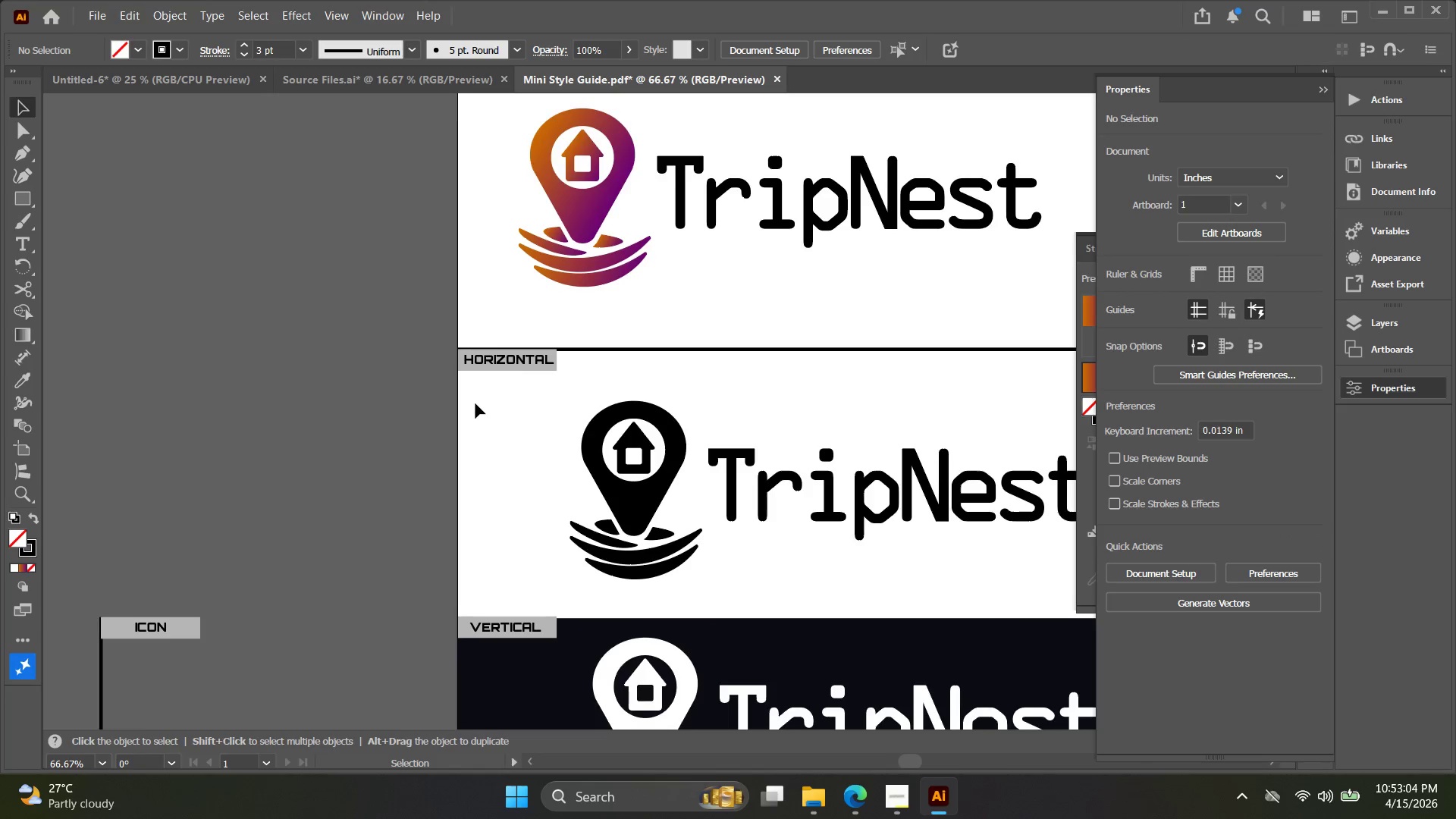 
key(Alt+AltLeft)
 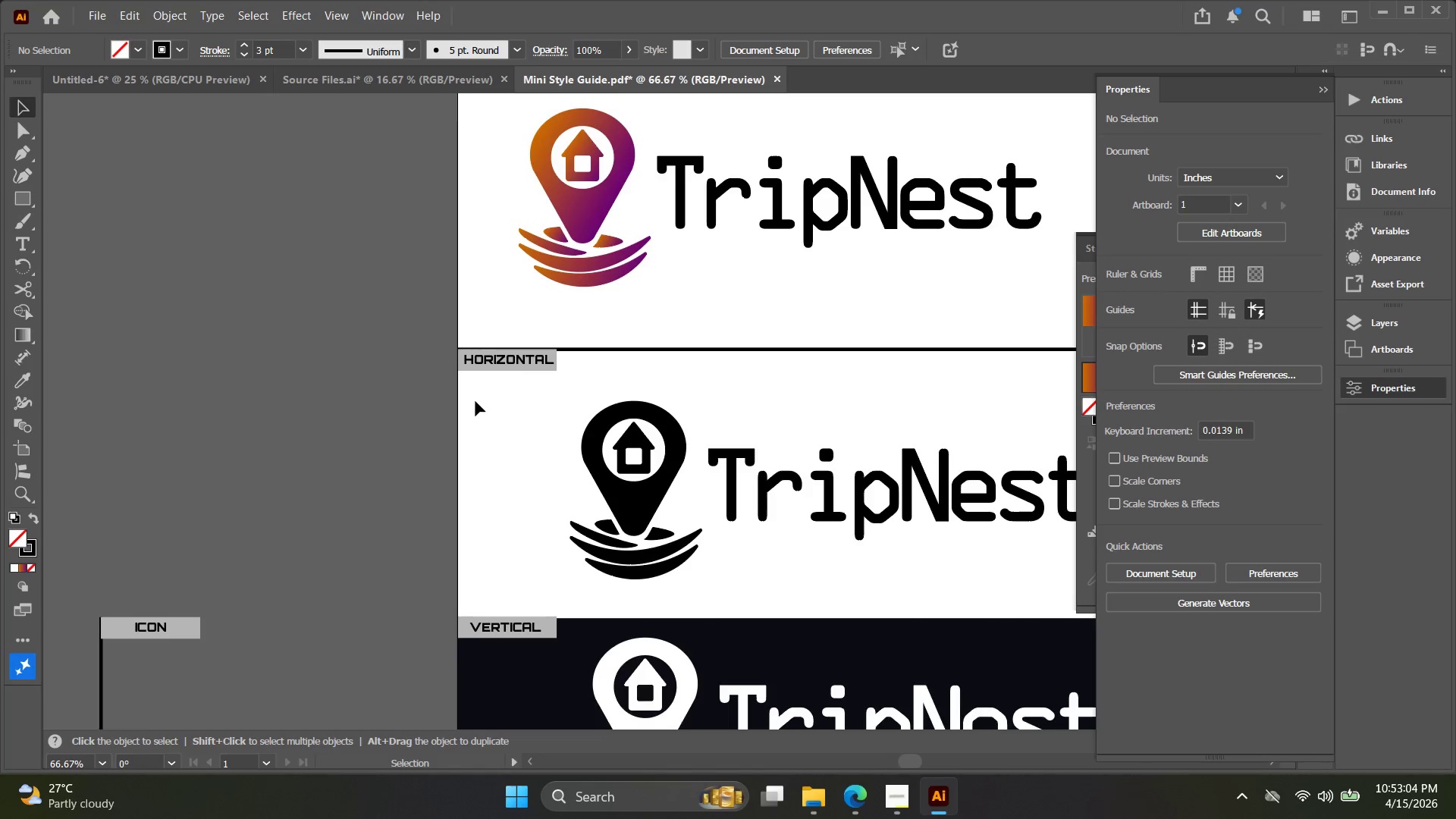 
key(Alt+AltLeft)
 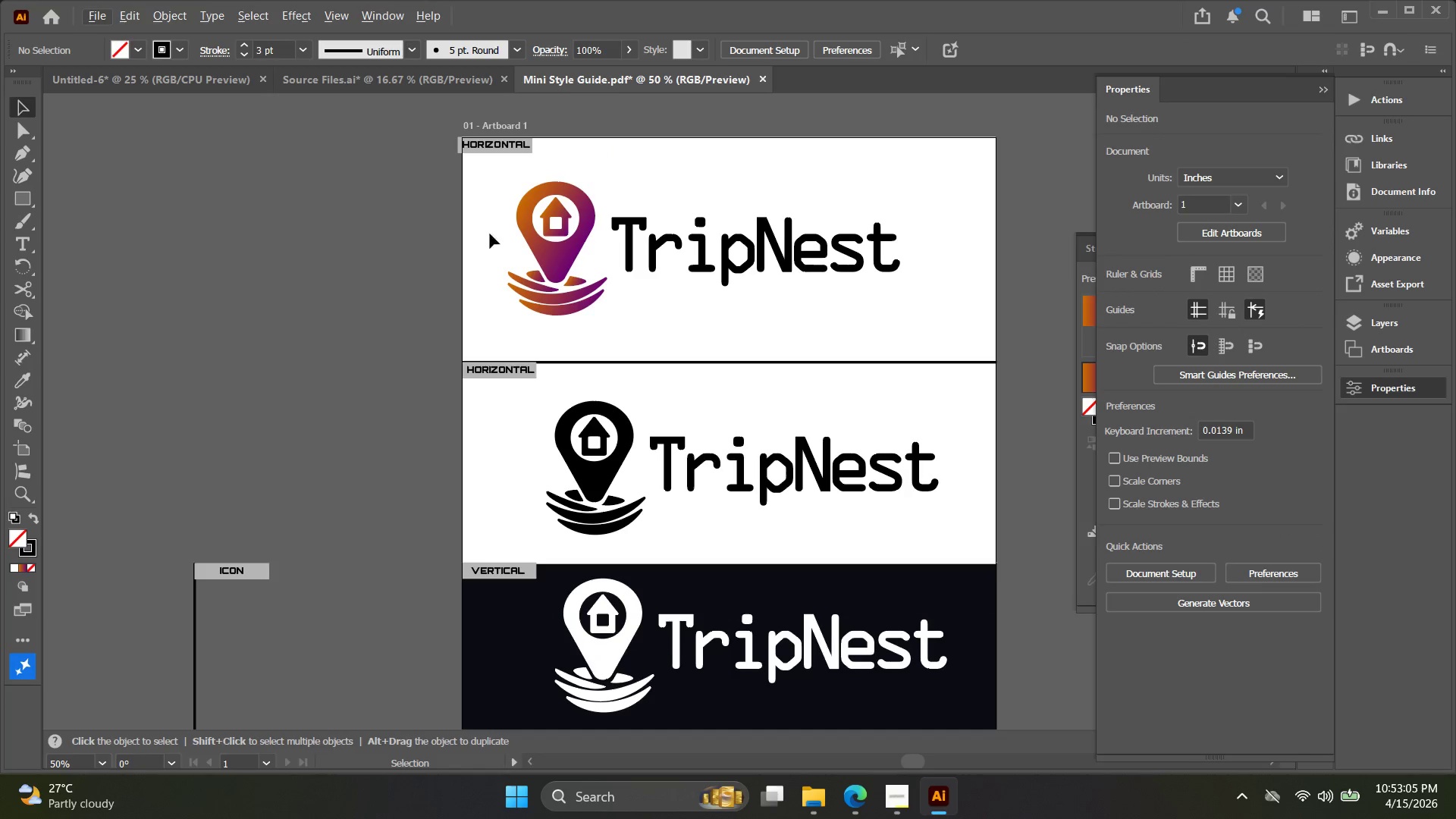 
scroll: coordinate [475, 401], scroll_direction: down, amount: 1.0
 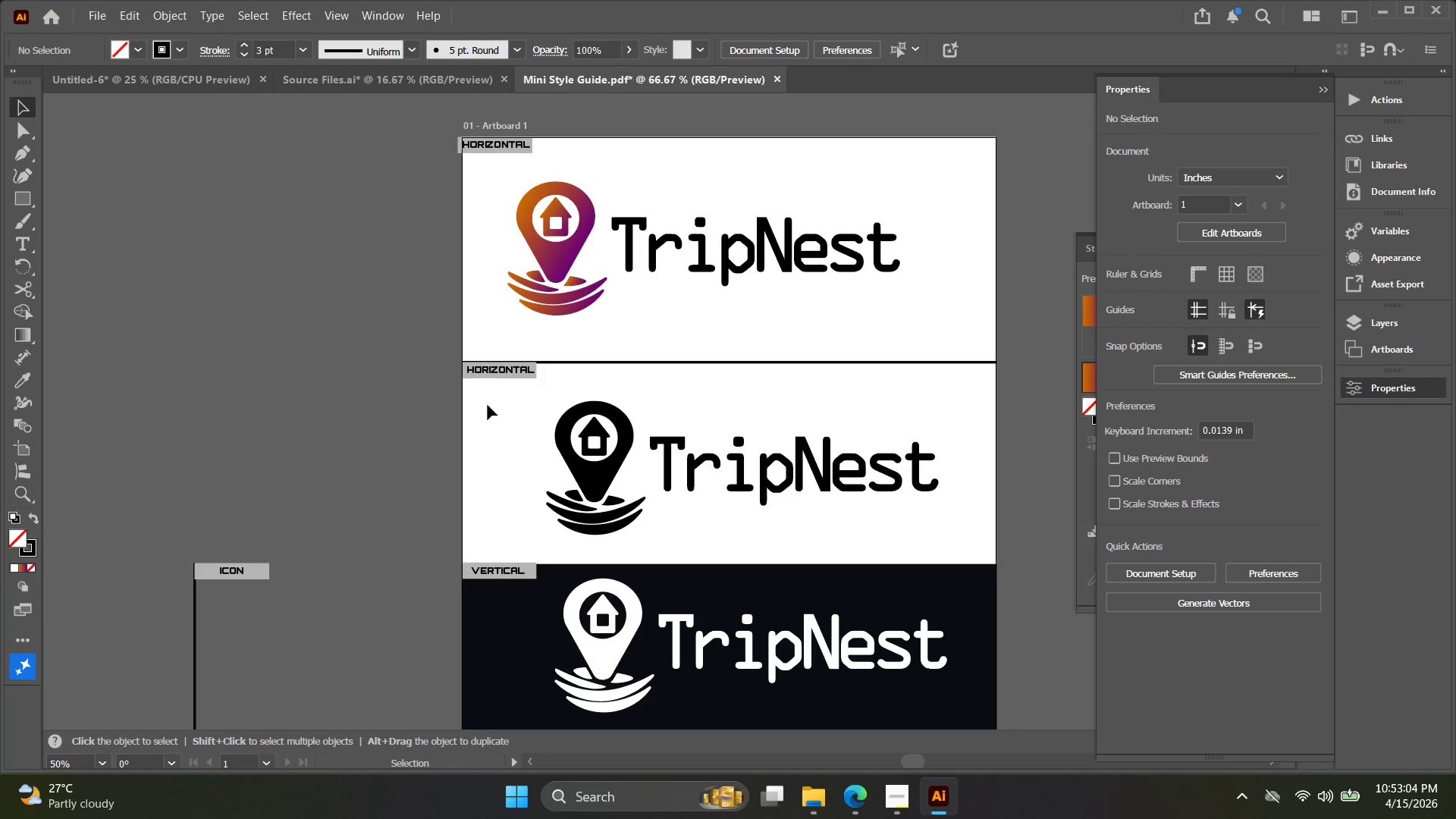 
key(Alt+AltLeft)
 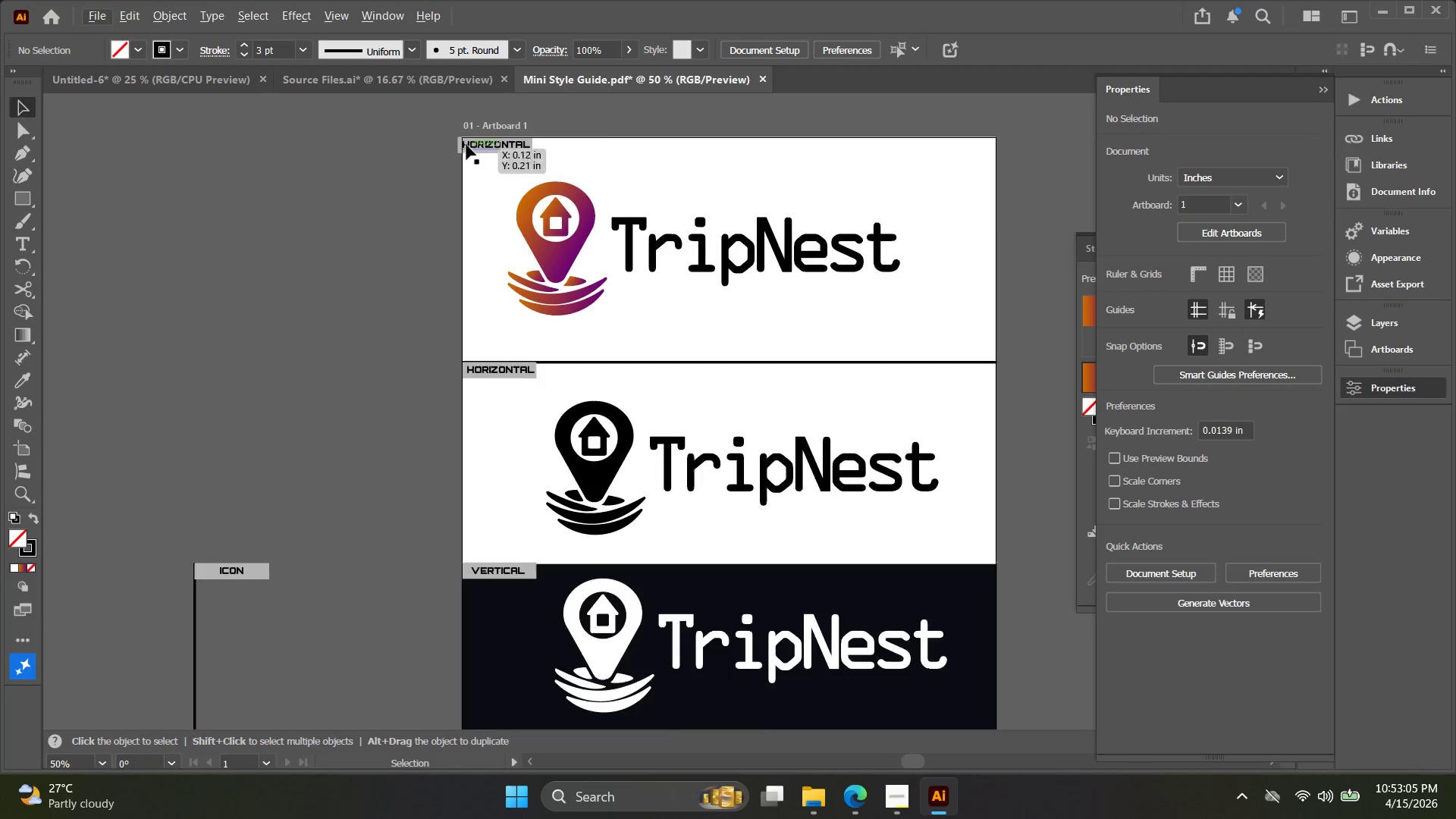 
key(Space)
 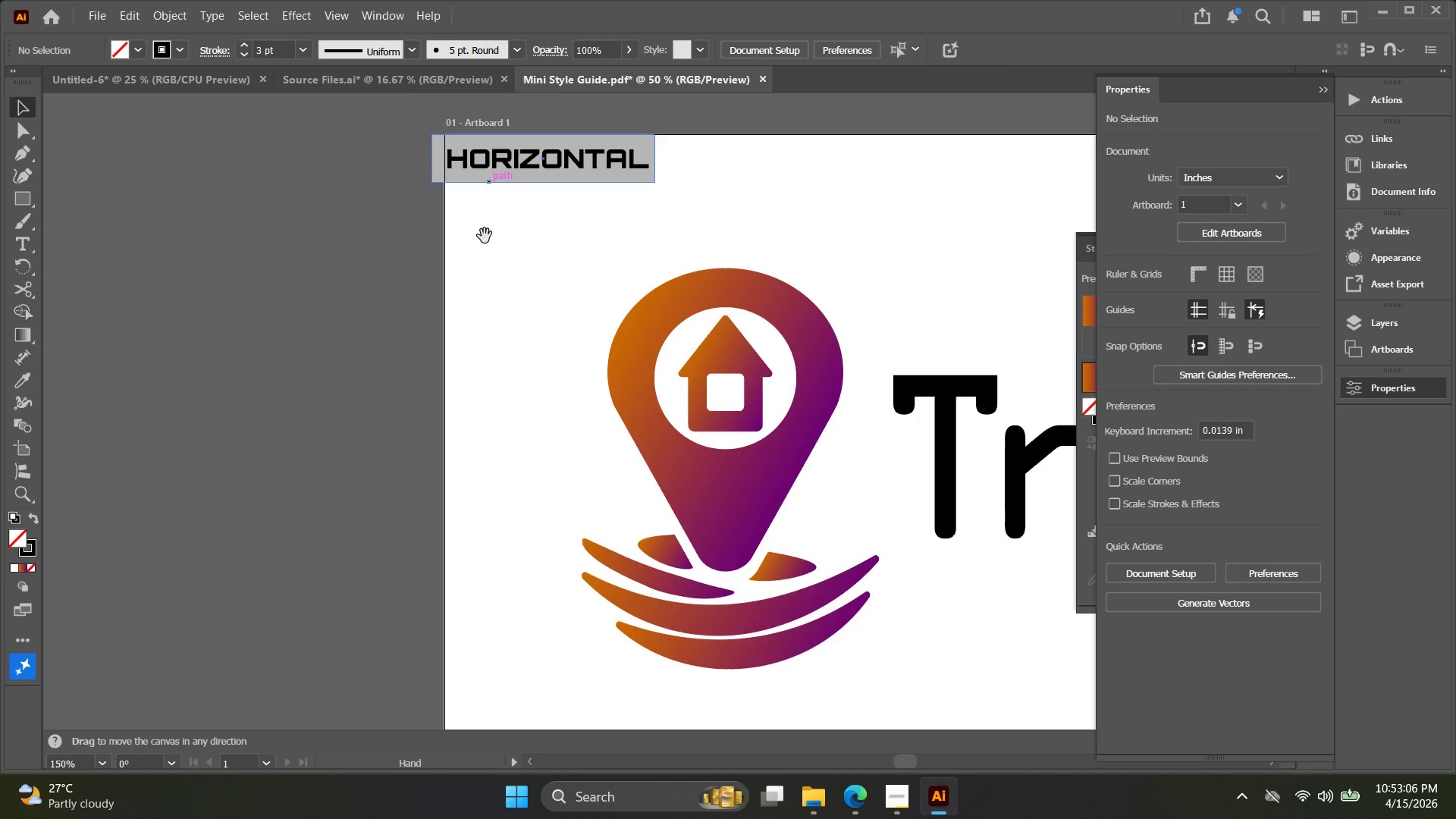 
left_click_drag(start_coordinate=[485, 235], to_coordinate=[488, 241])
 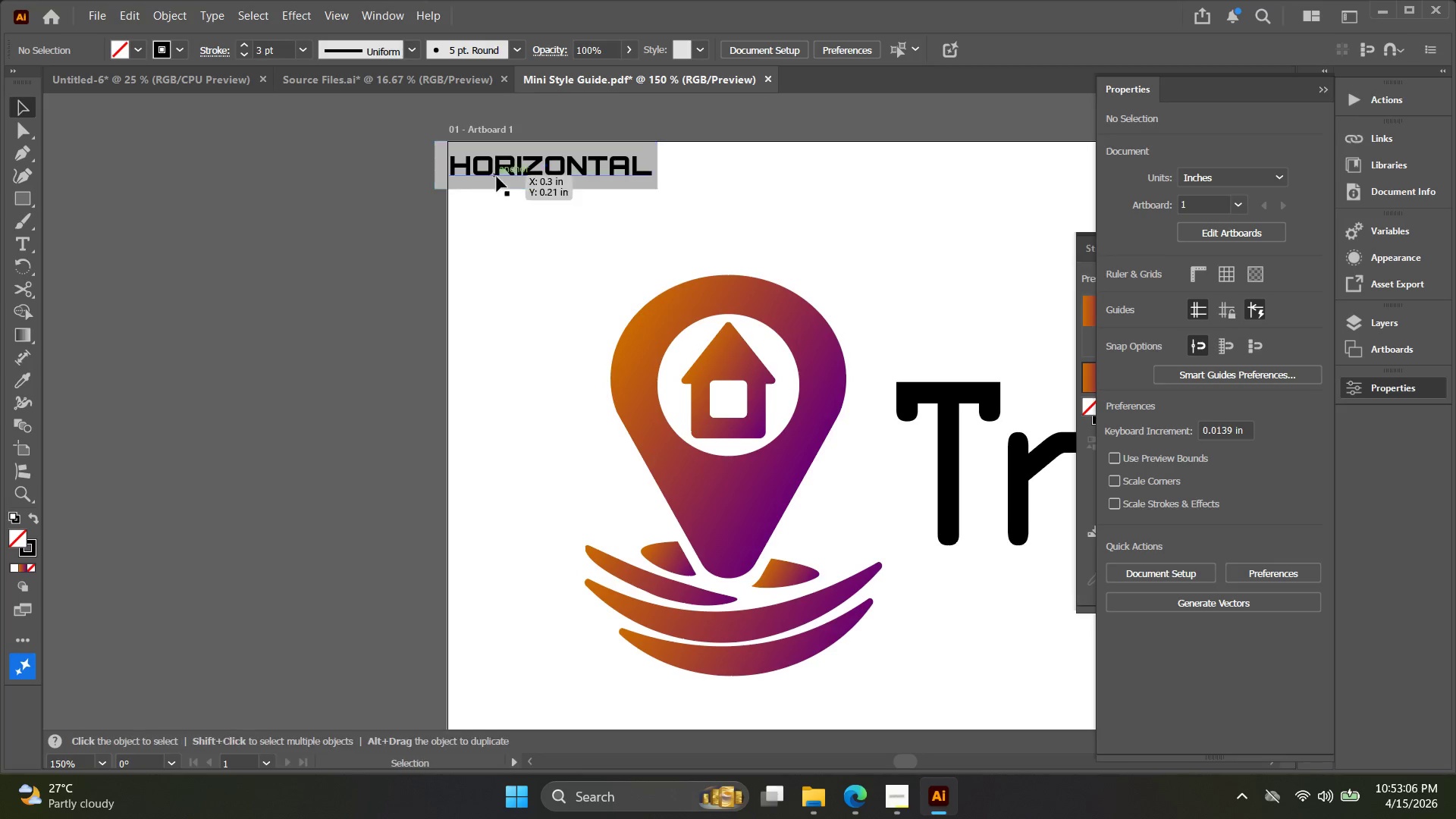 
scroll: coordinate [471, 137], scroll_direction: up, amount: 3.0
 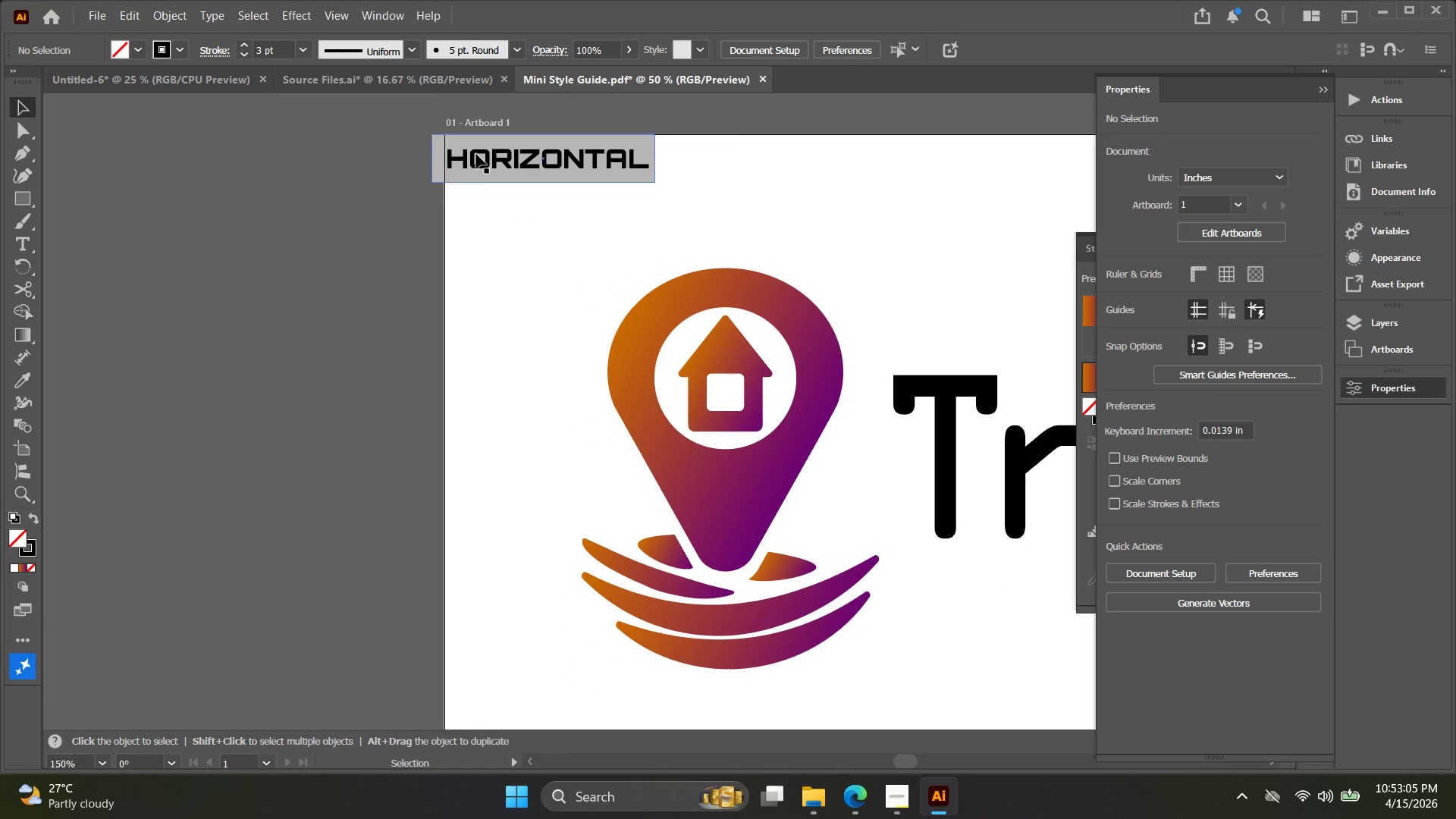 
left_click_drag(start_coordinate=[497, 176], to_coordinate=[519, 176])
 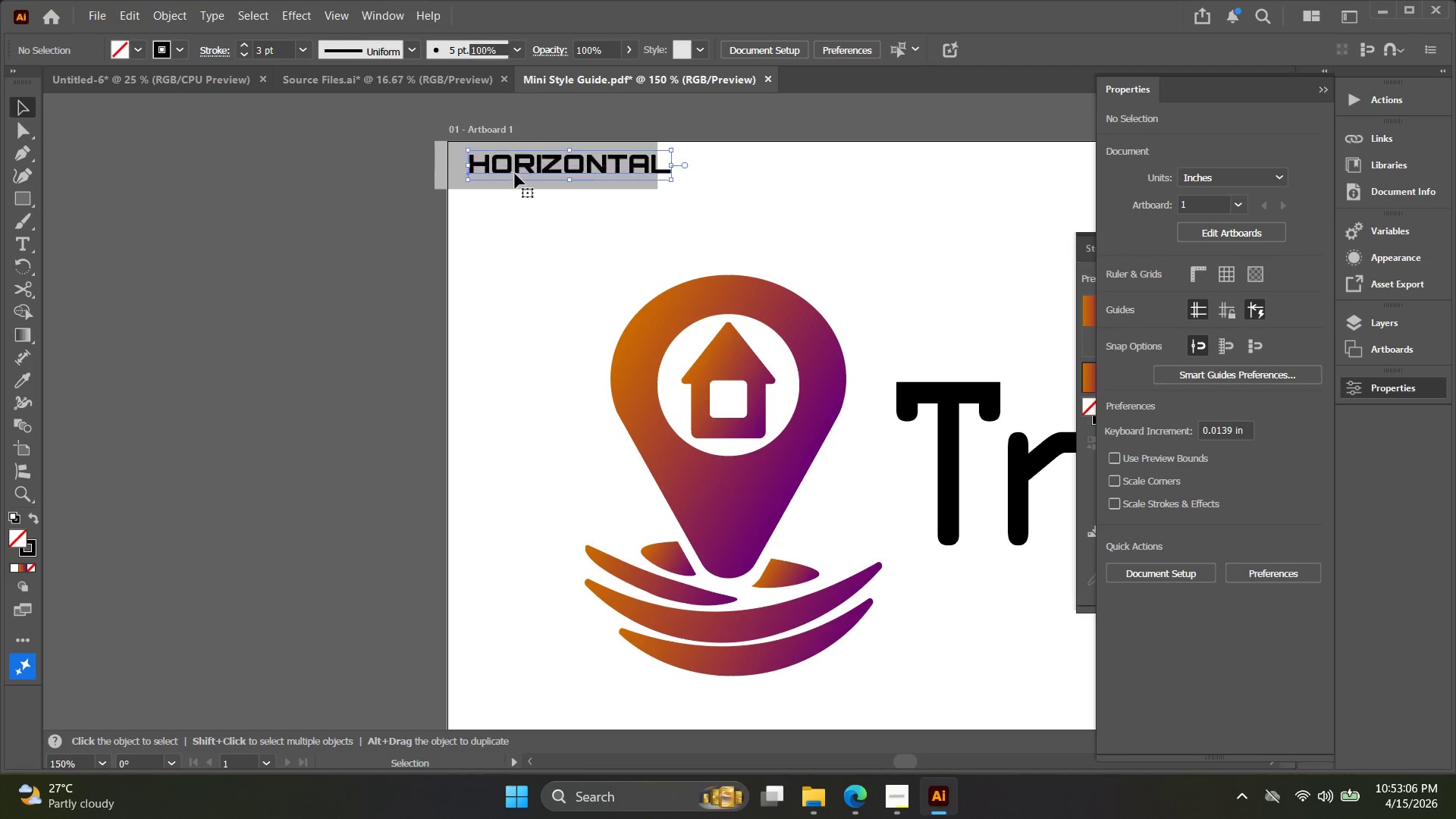 
key(Control+ControlLeft)
 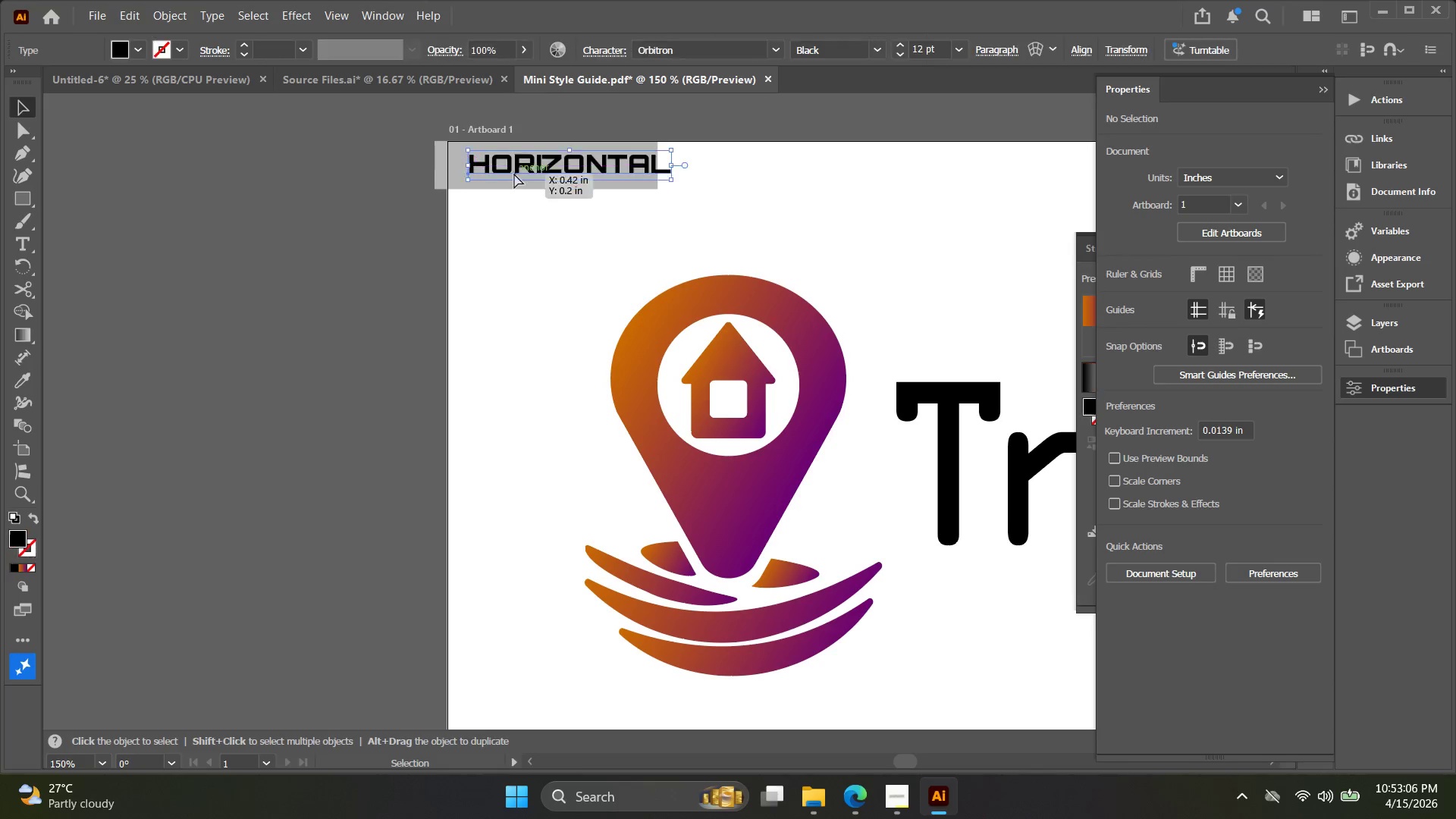 
key(Control+Z)
 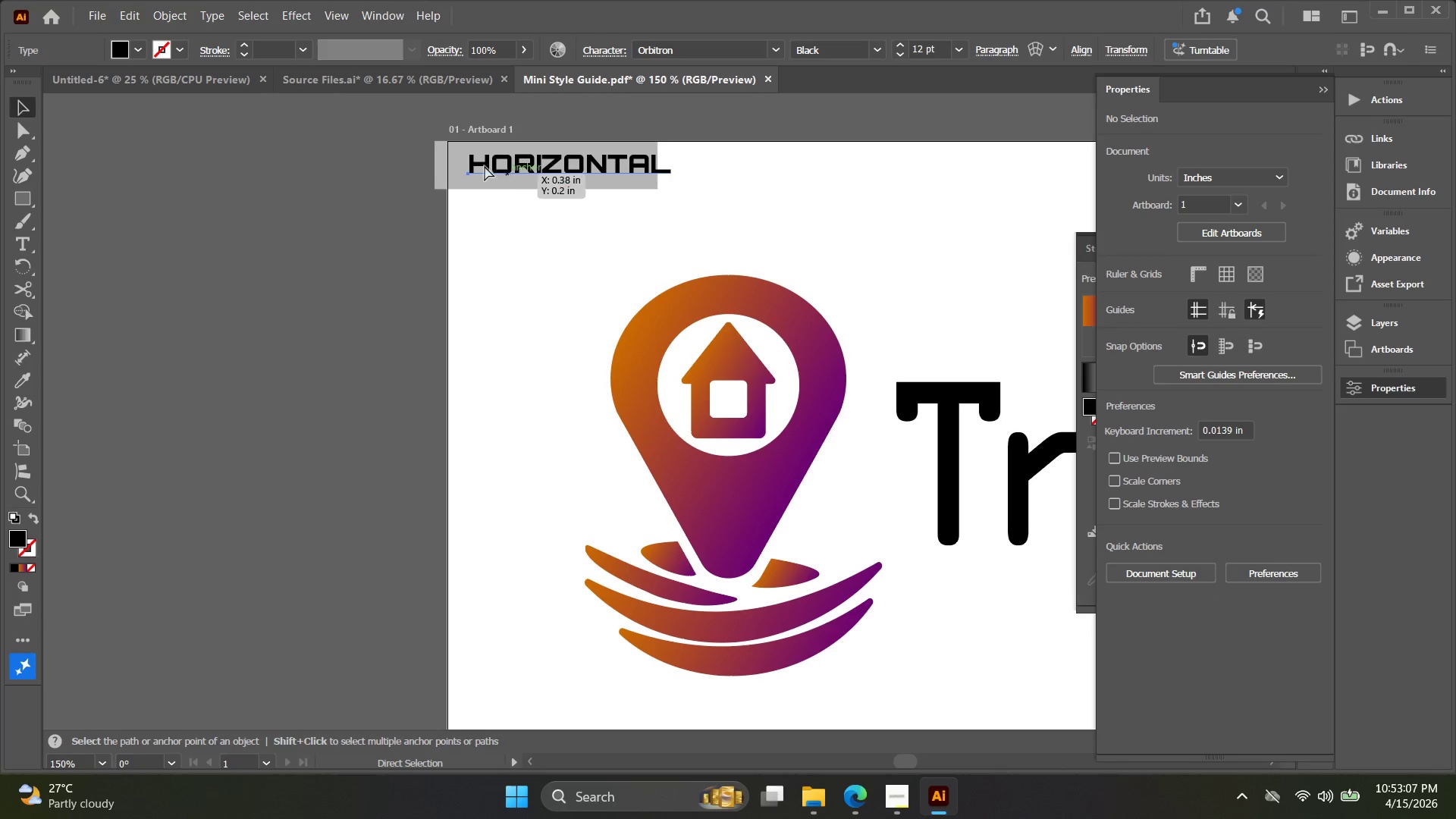 
key(Alt+AltLeft)
 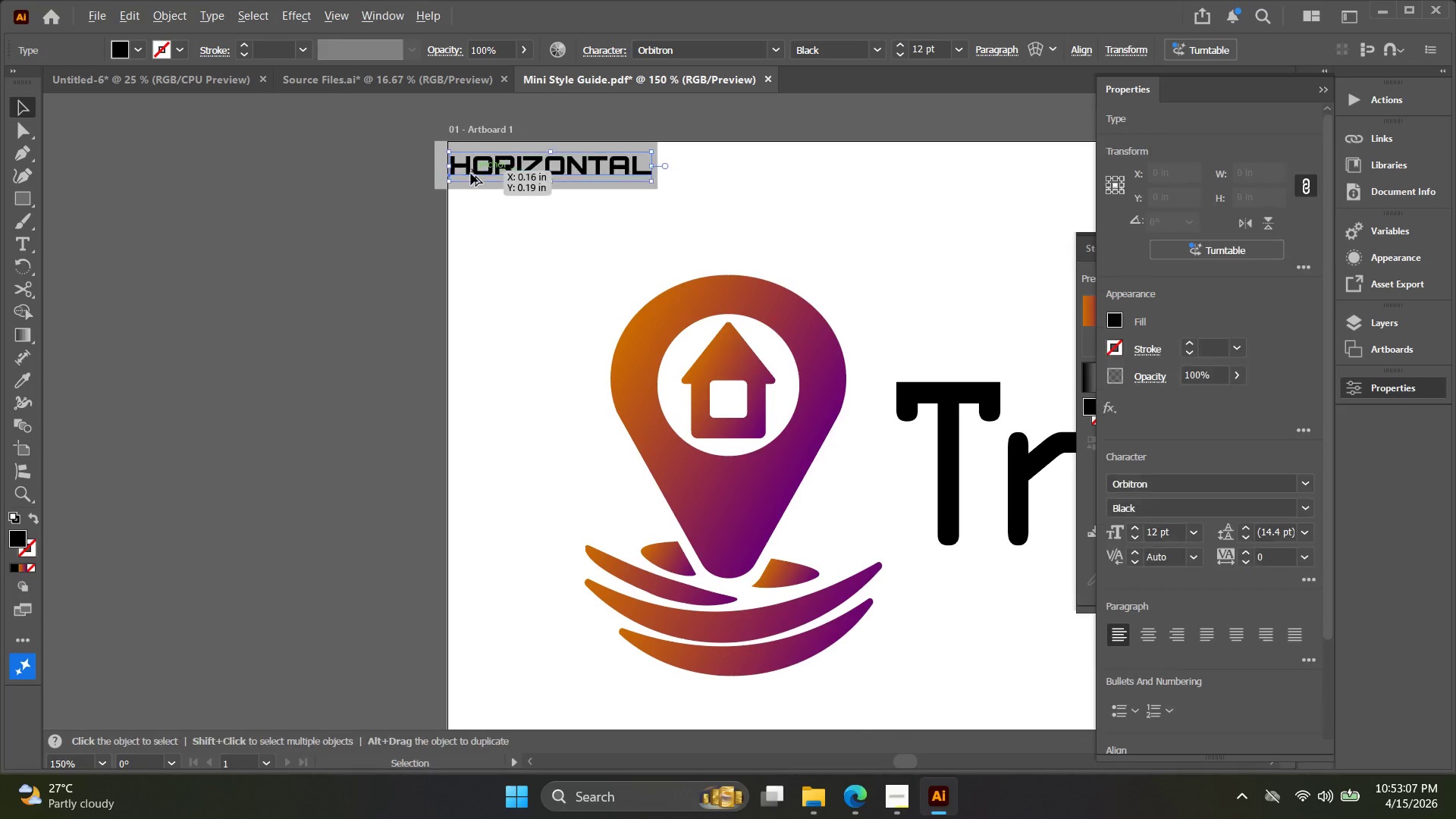 
hold_key(key=ShiftLeft, duration=0.5)
 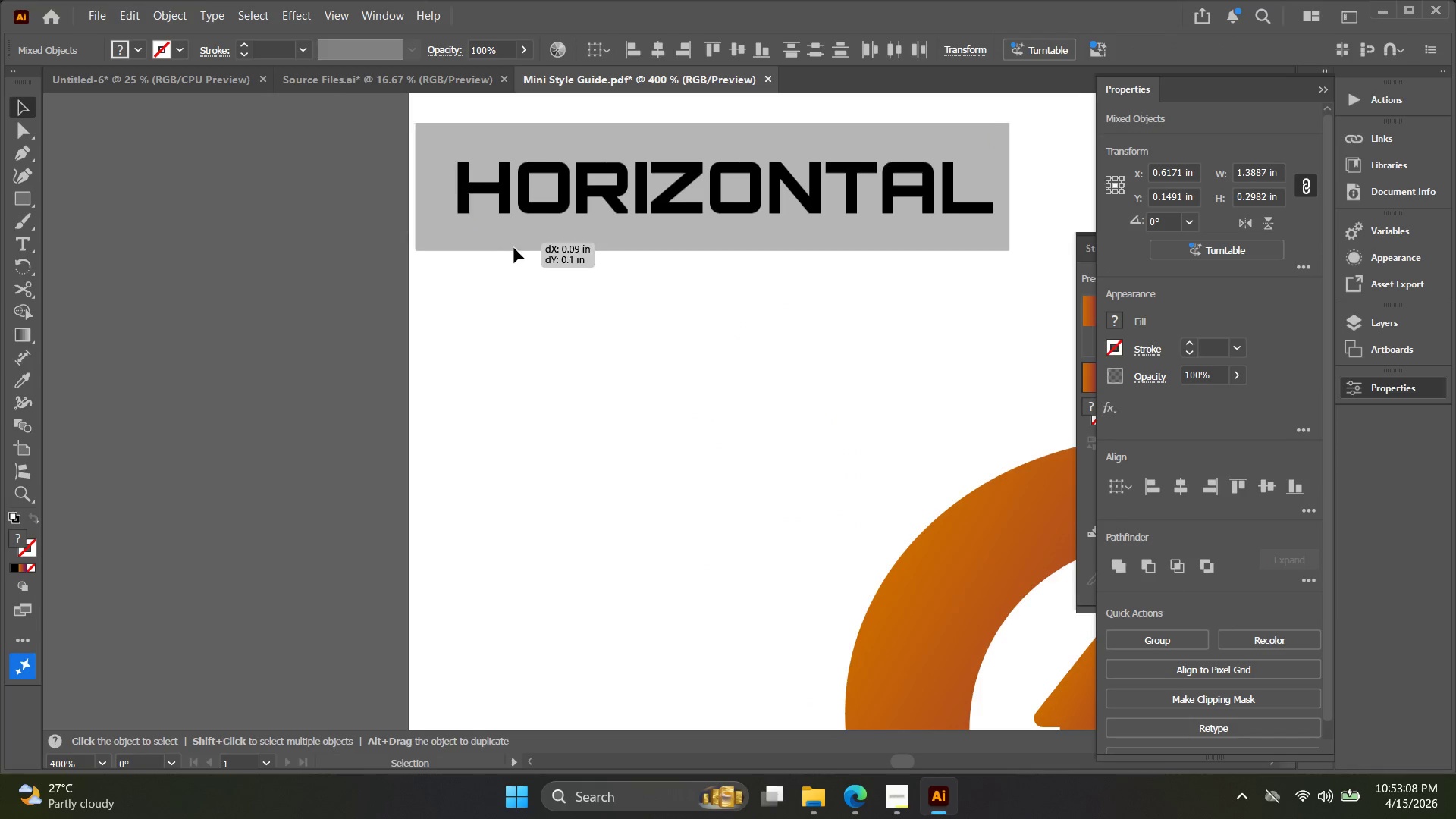 
scroll: coordinate [469, 182], scroll_direction: up, amount: 3.0
 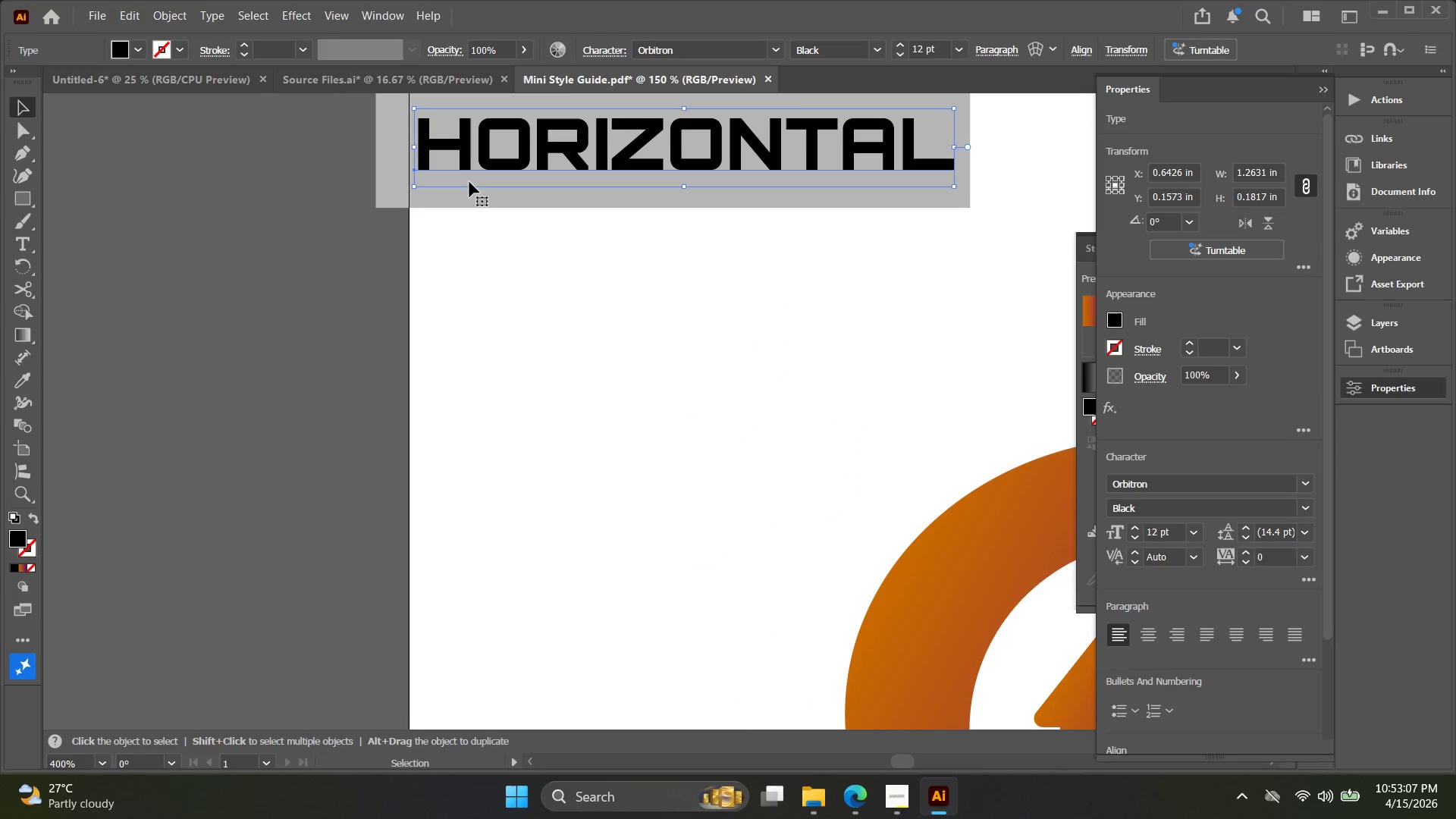 
left_click([469, 199])
 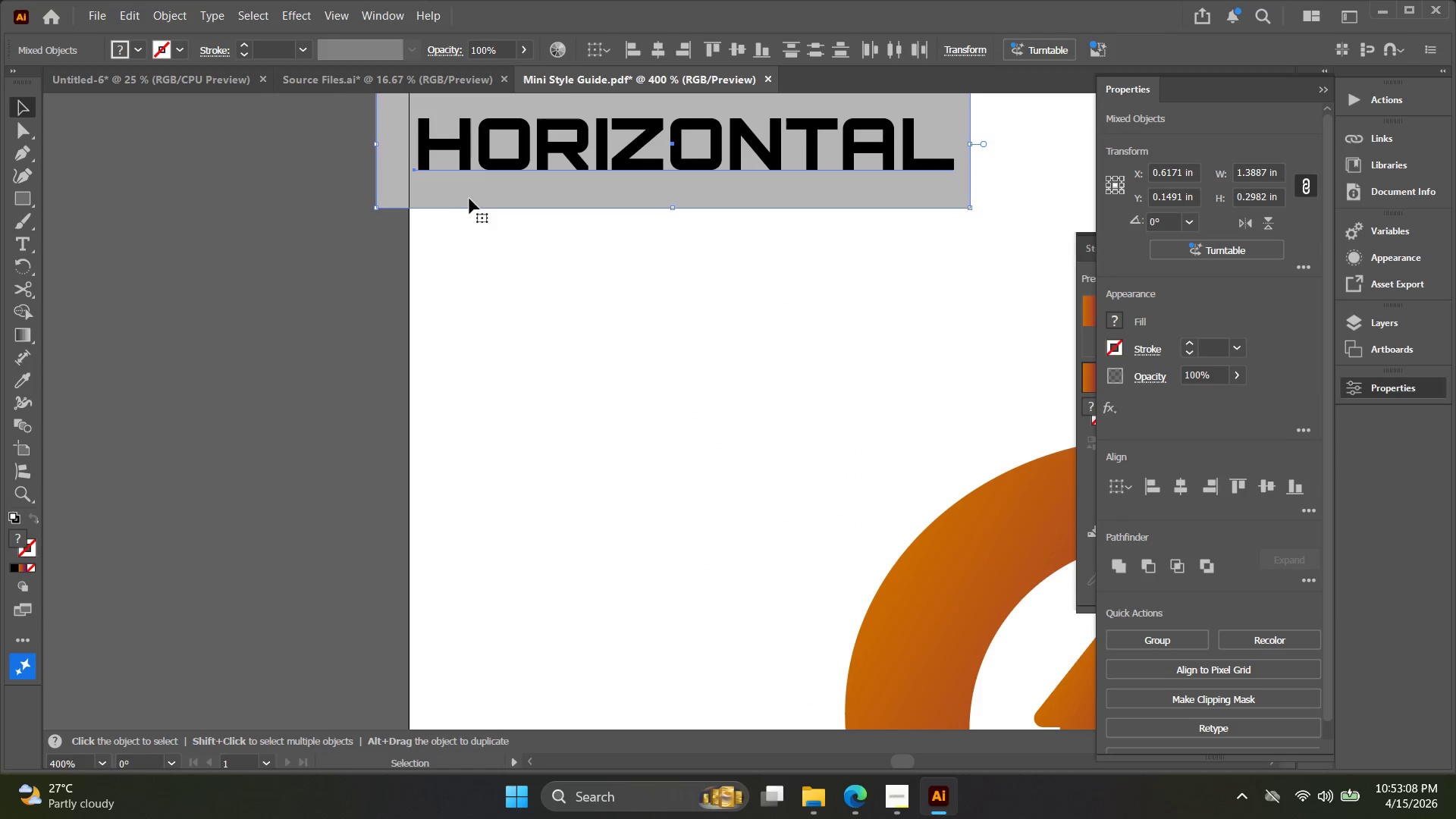 
left_click_drag(start_coordinate=[472, 199], to_coordinate=[518, 215])
 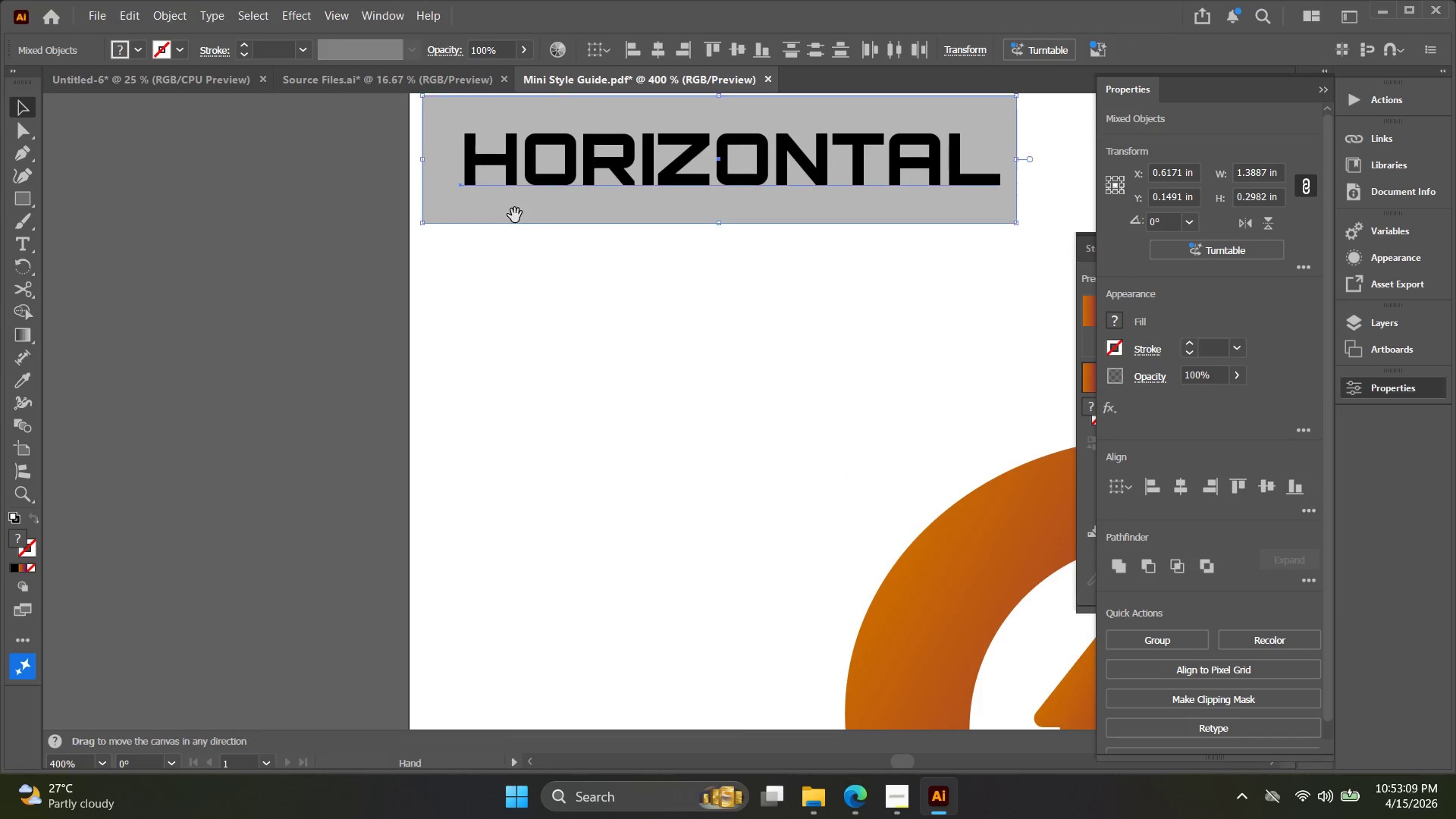 
hold_key(key=Space, duration=0.38)
 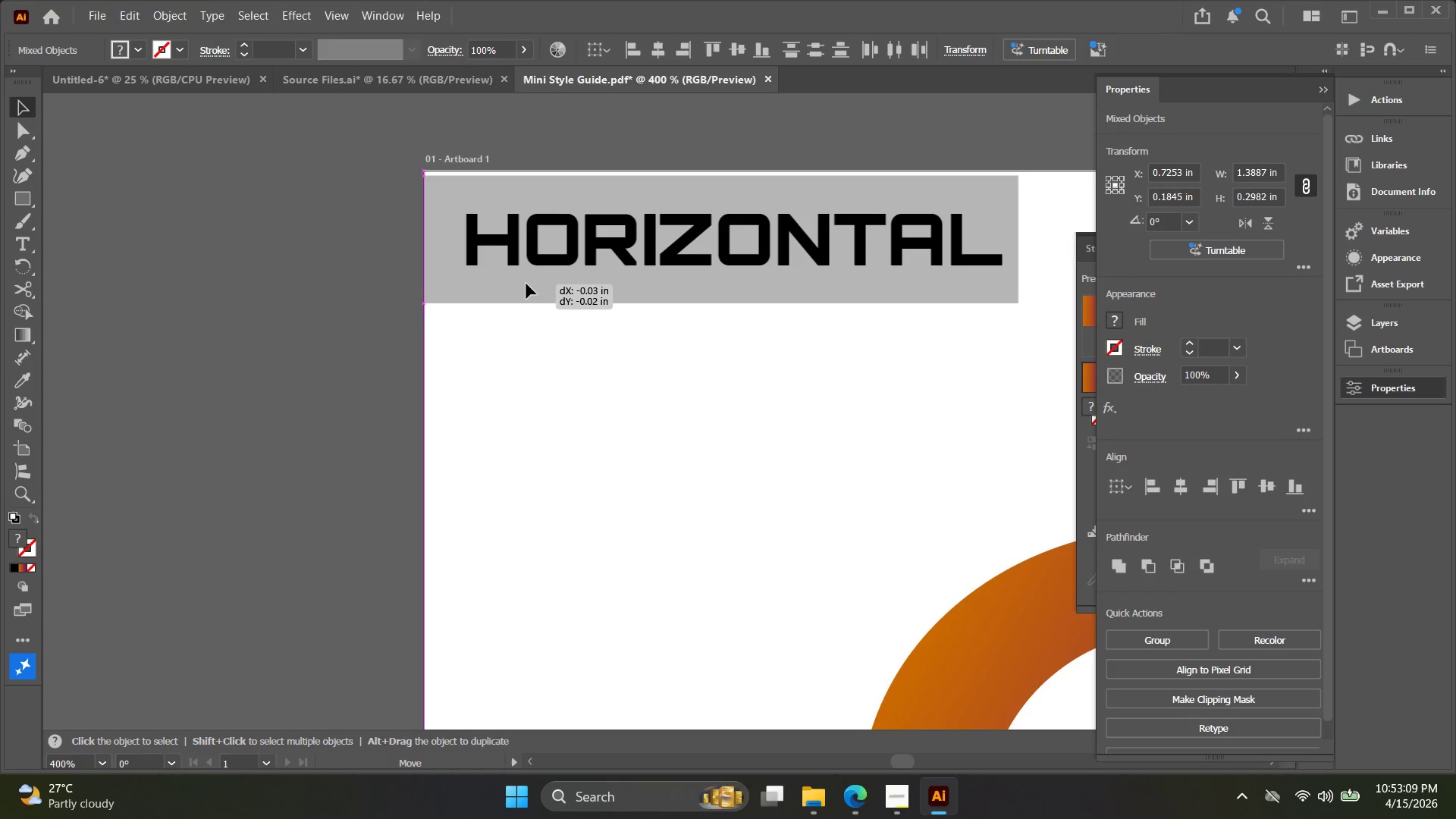 
left_click_drag(start_coordinate=[513, 231], to_coordinate=[529, 322])
 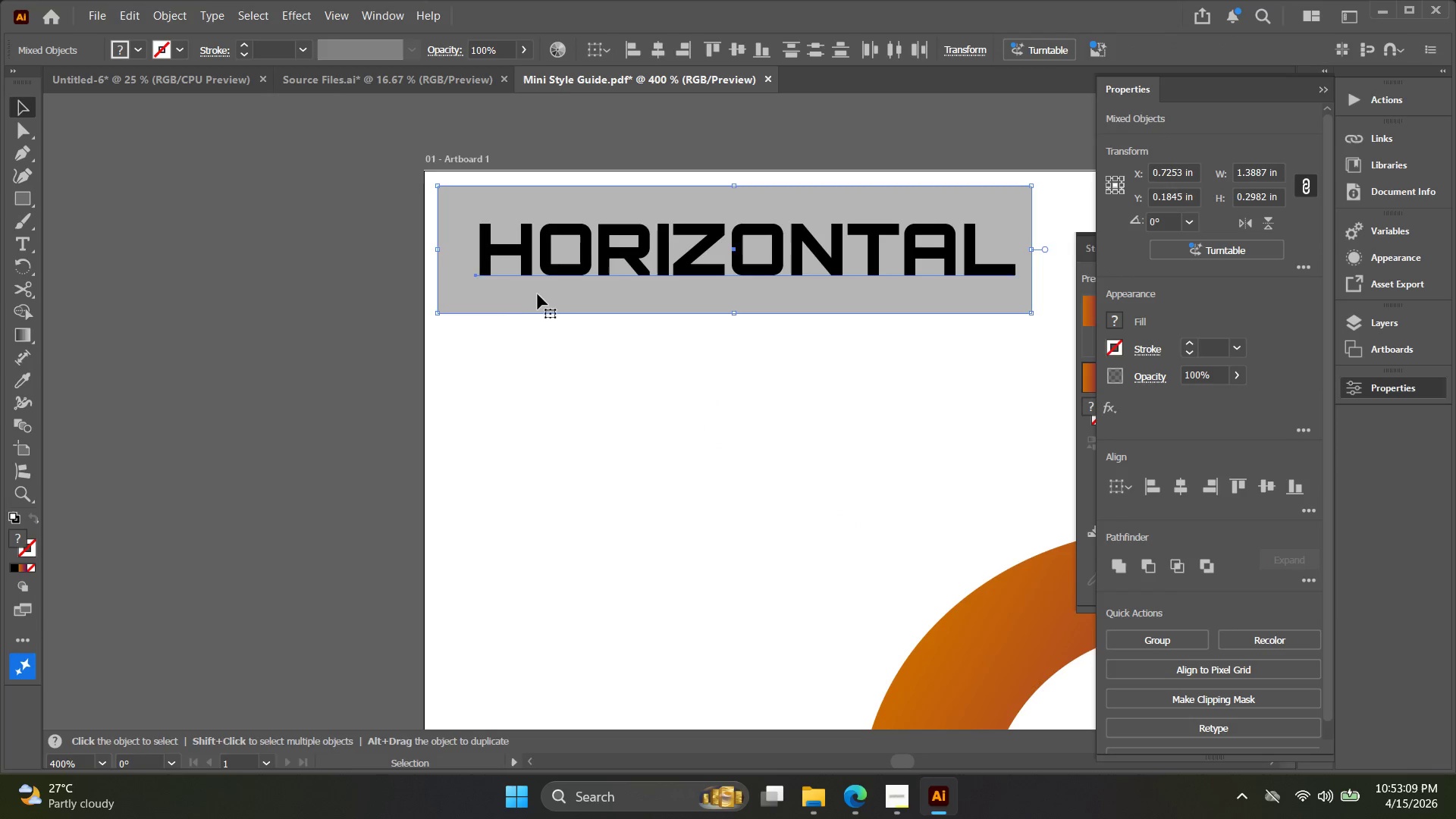 
left_click_drag(start_coordinate=[538, 294], to_coordinate=[526, 279])
 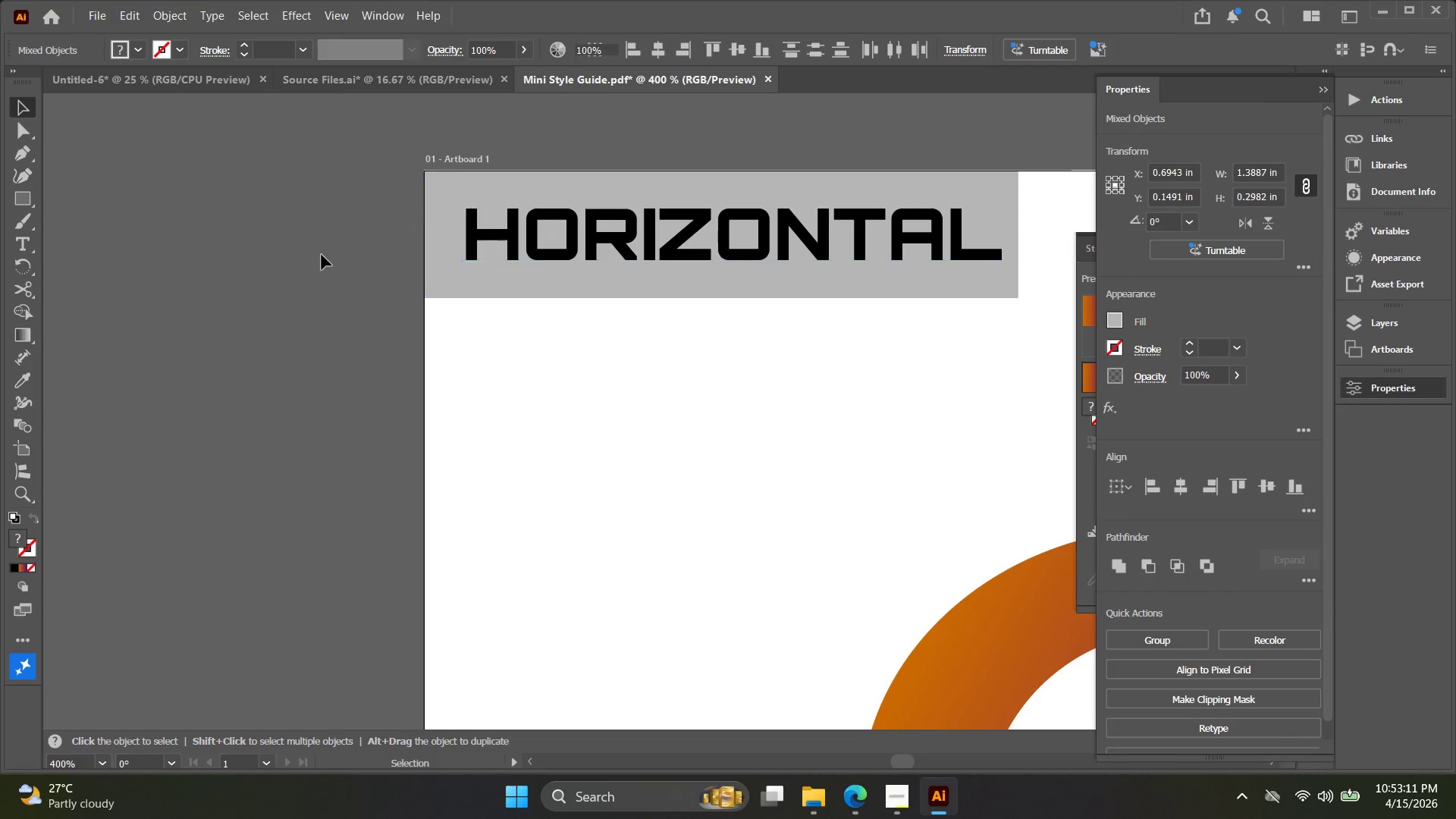 
double_click([552, 263])
 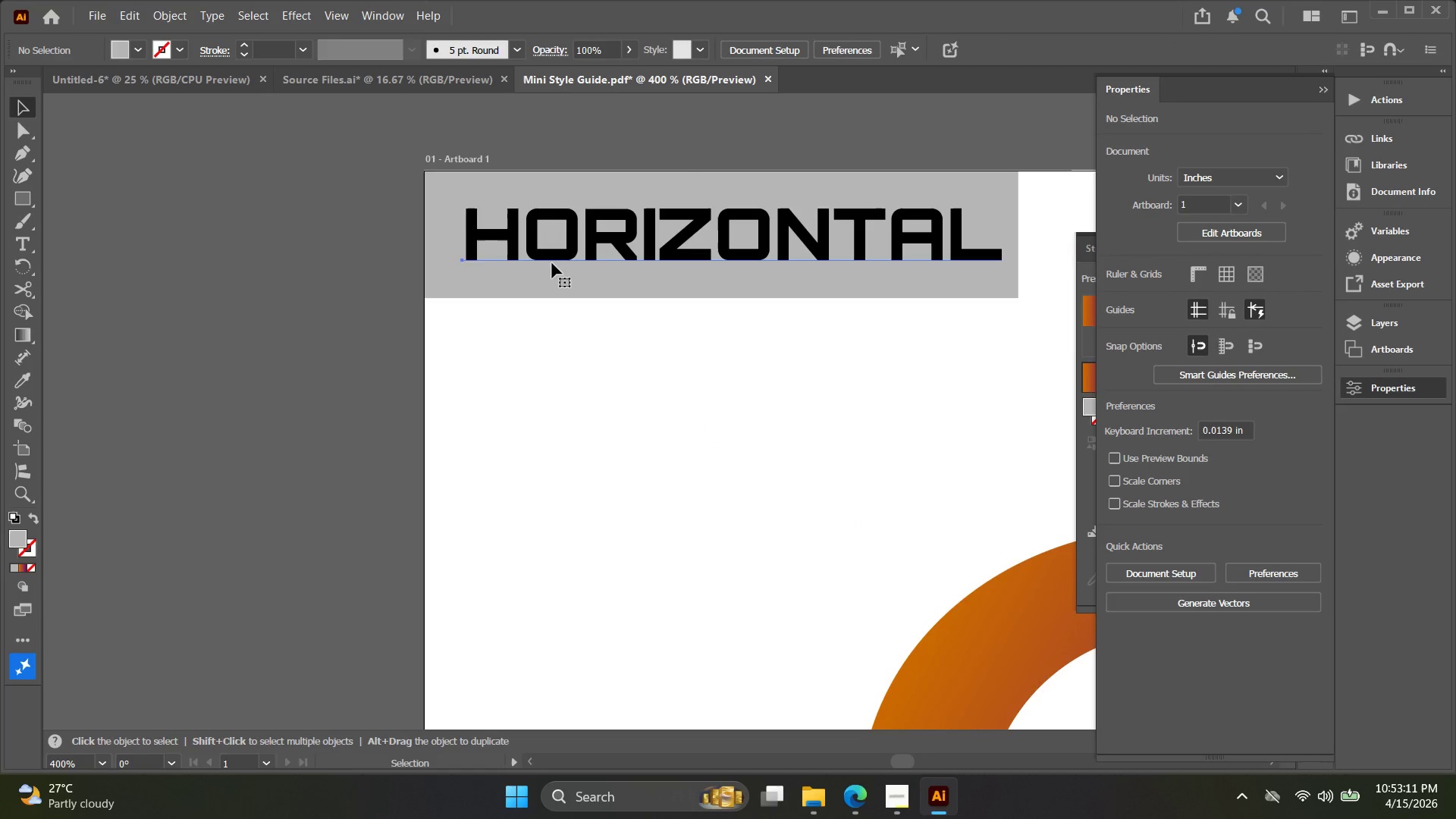 
triple_click([552, 263])
 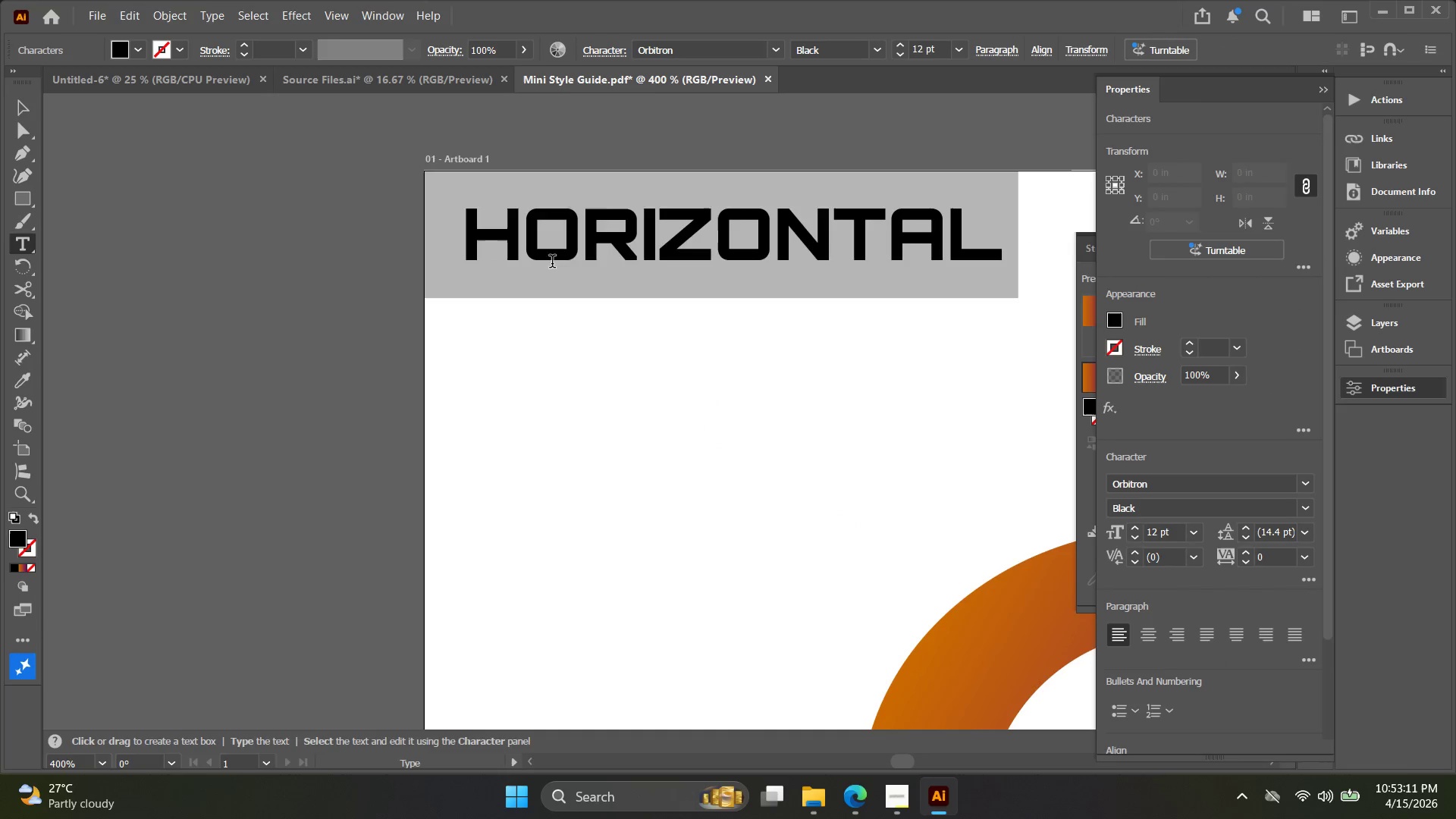 
triple_click([552, 262])
 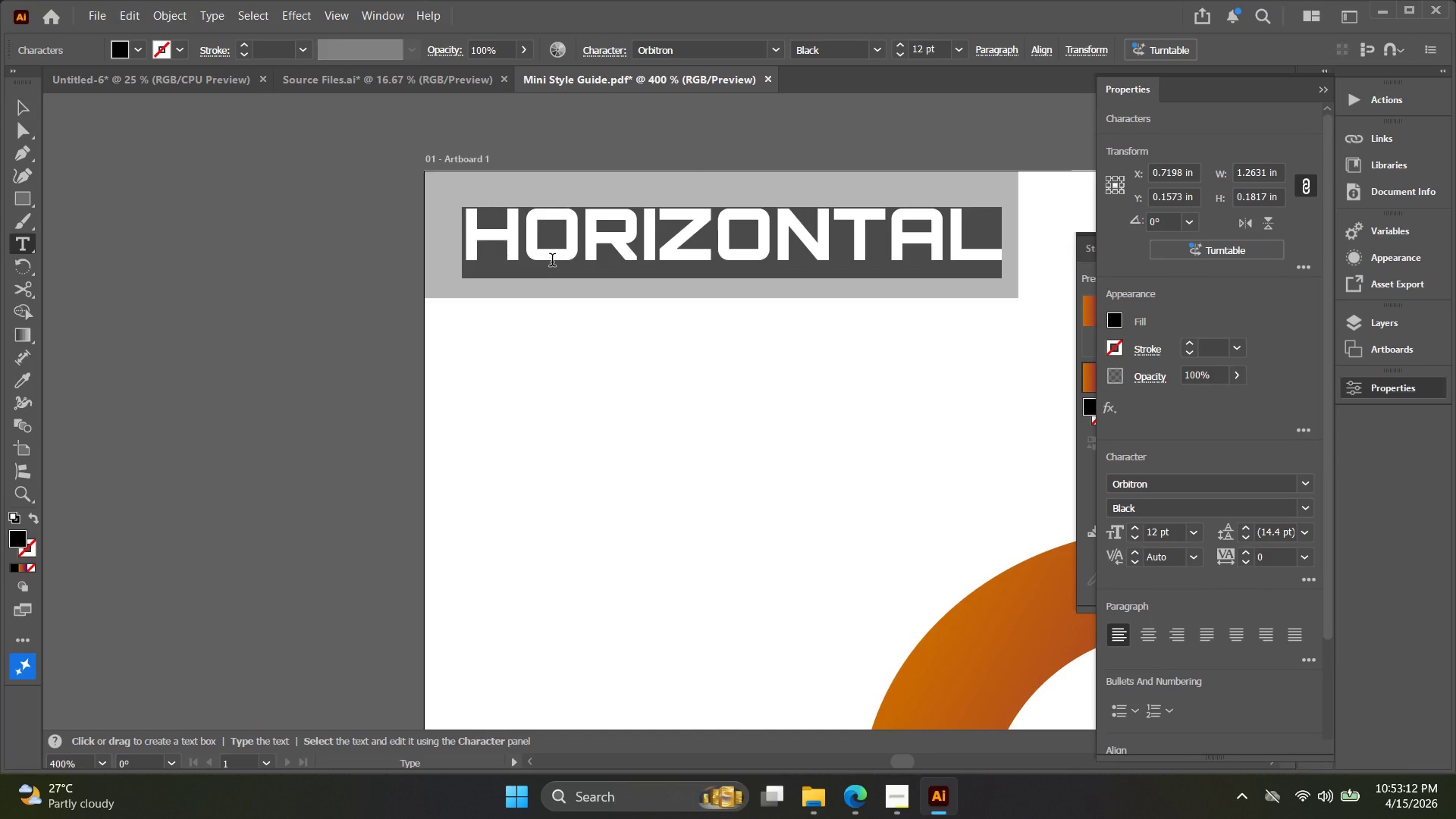 
type(PROI)
key(Backspace)
type(MARY LOGO)
 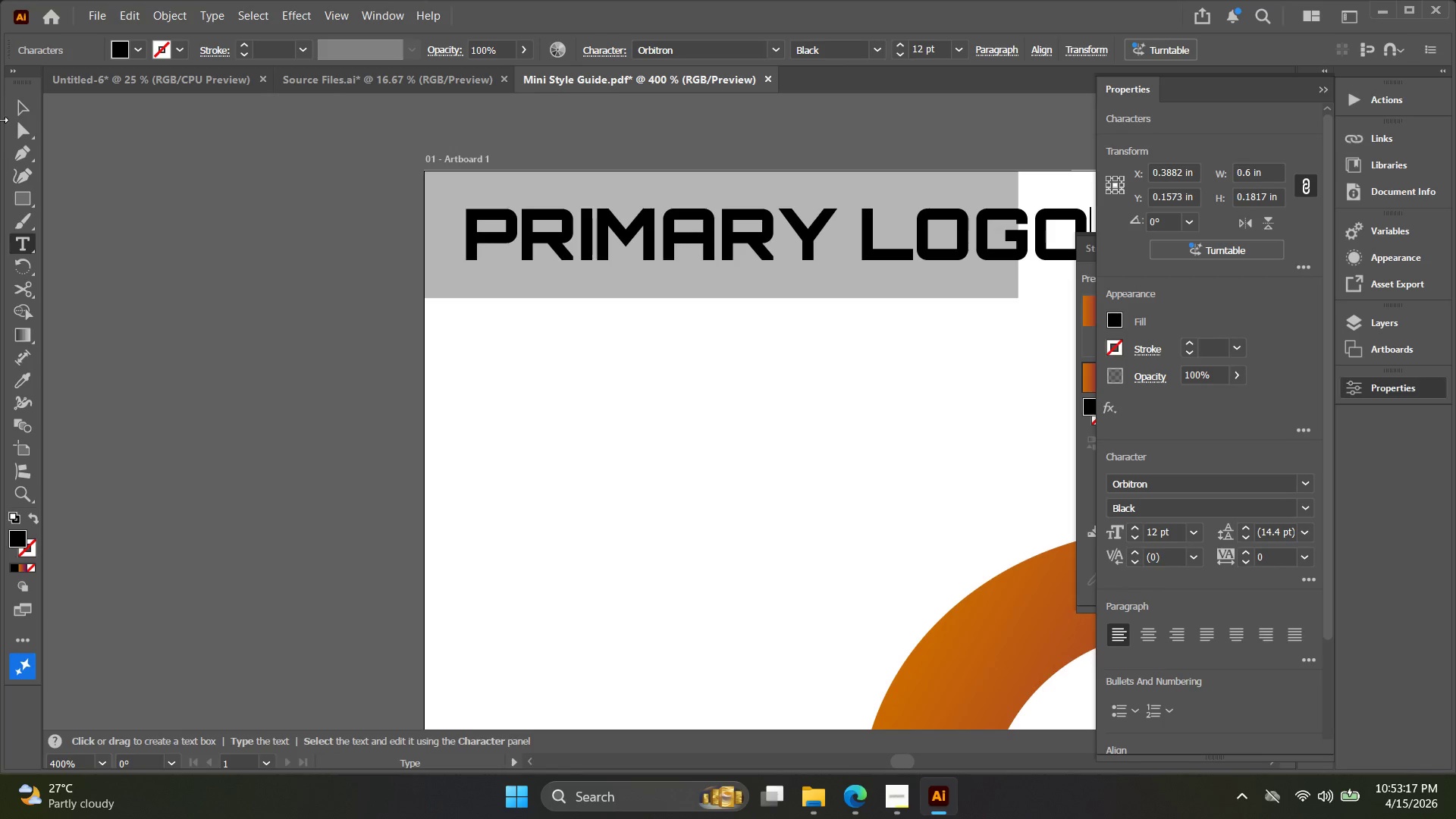 
hold_key(key=Space, duration=0.41)
 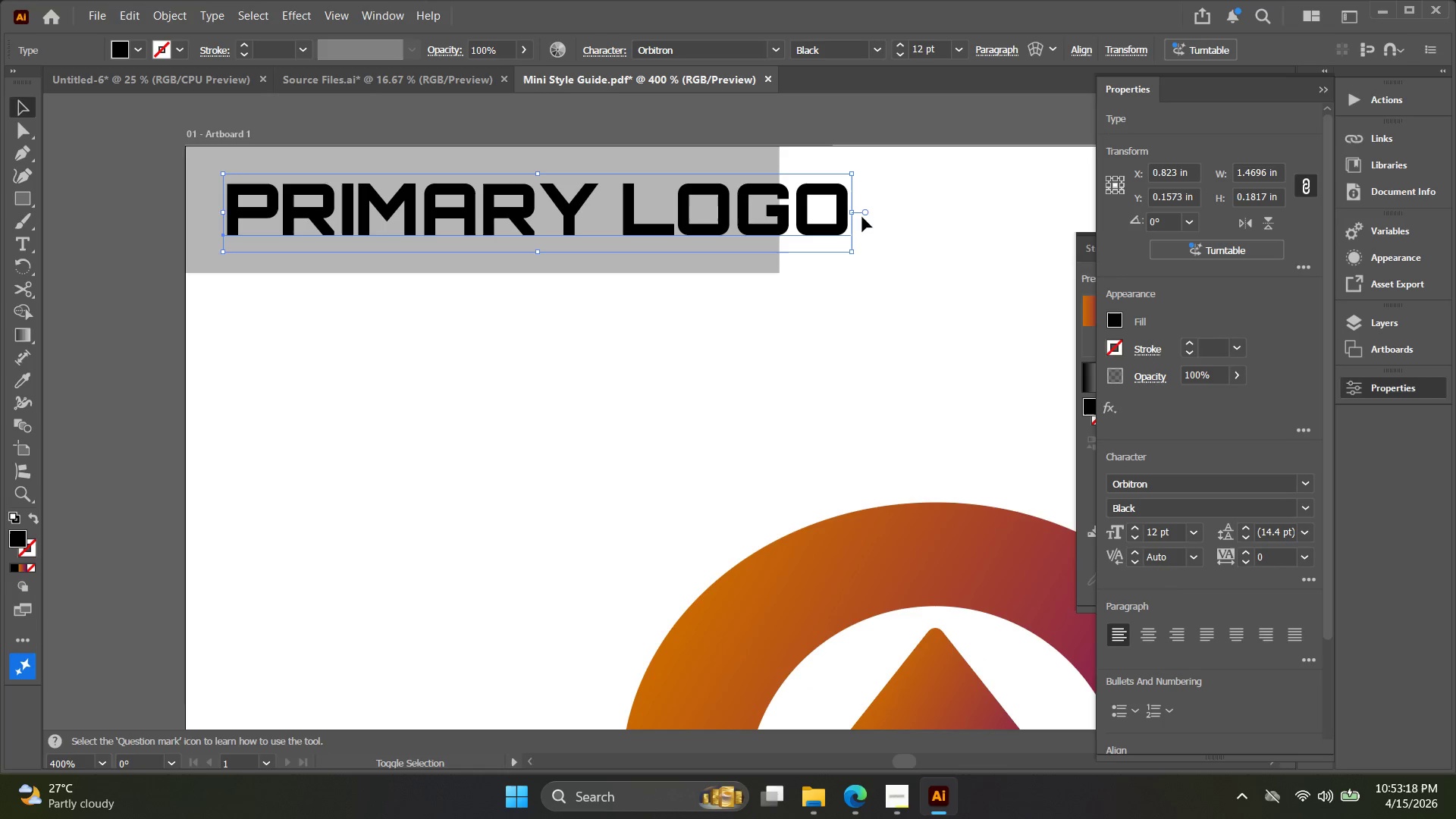 
left_click_drag(start_coordinate=[454, 246], to_coordinate=[215, 221])
 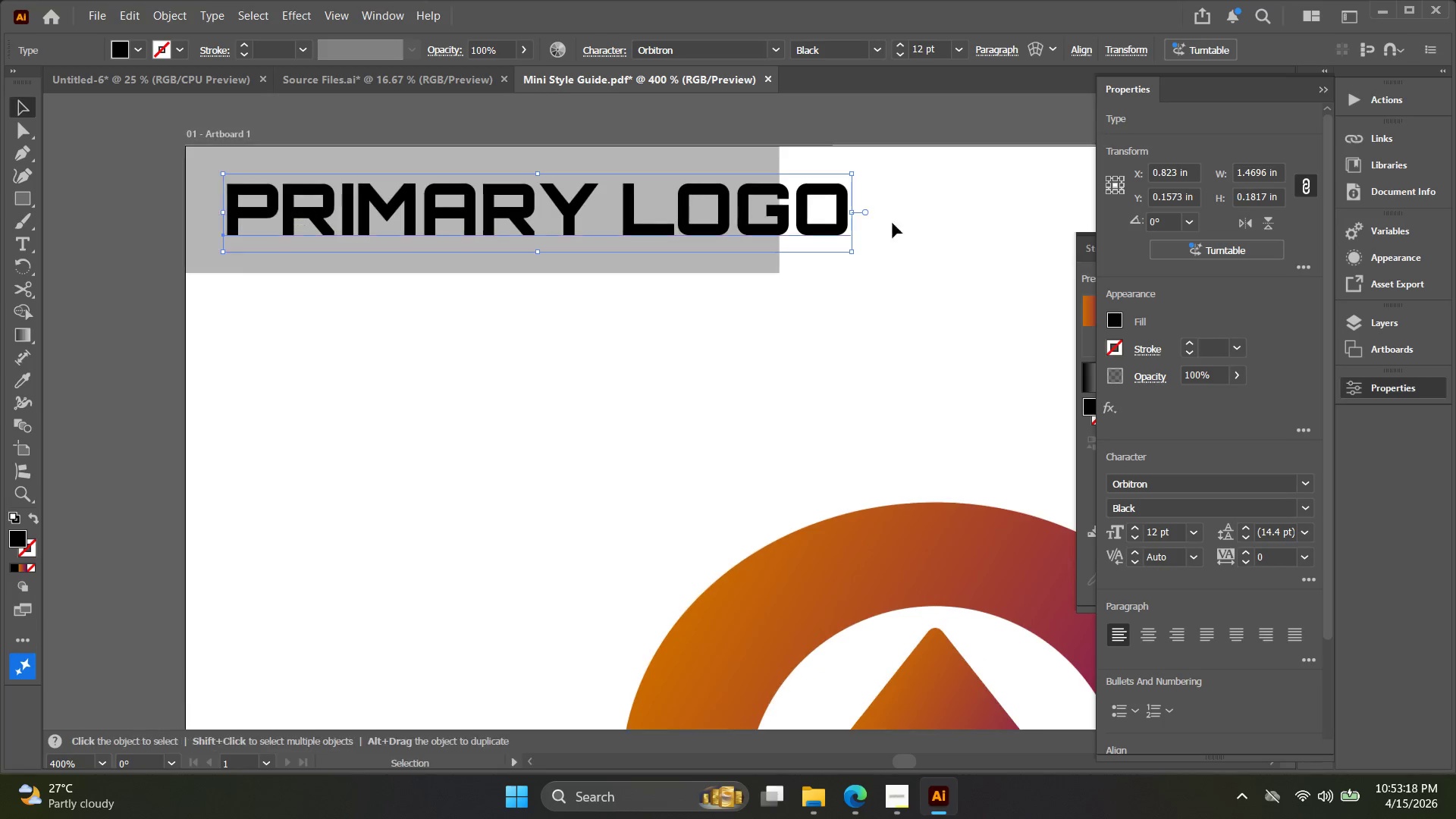 
hold_key(key=ShiftLeft, duration=1.88)
left_click_drag(start_coordinate=[853, 211], to_coordinate=[730, 211])
 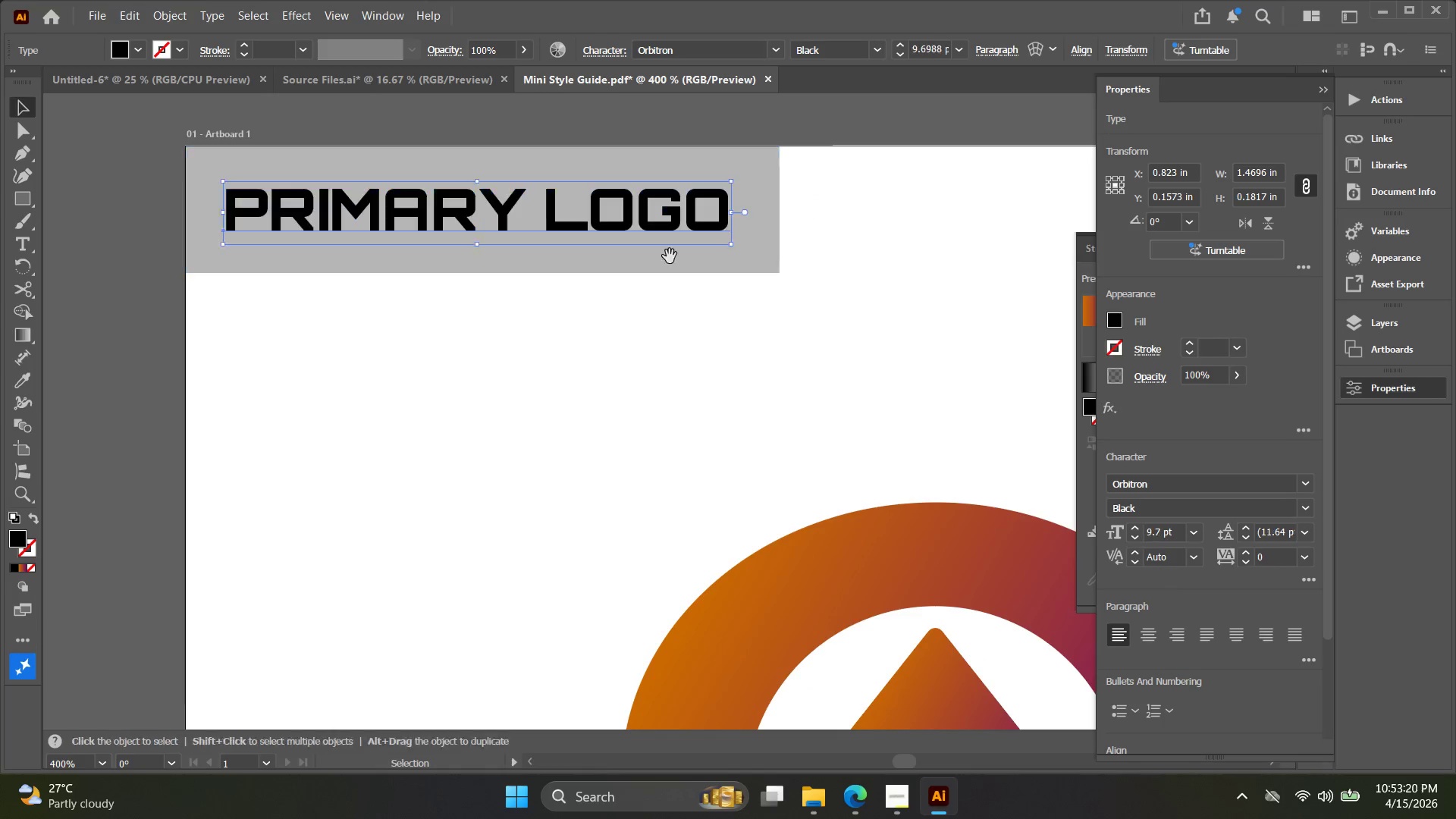 
hold_key(key=Space, duration=0.36)
 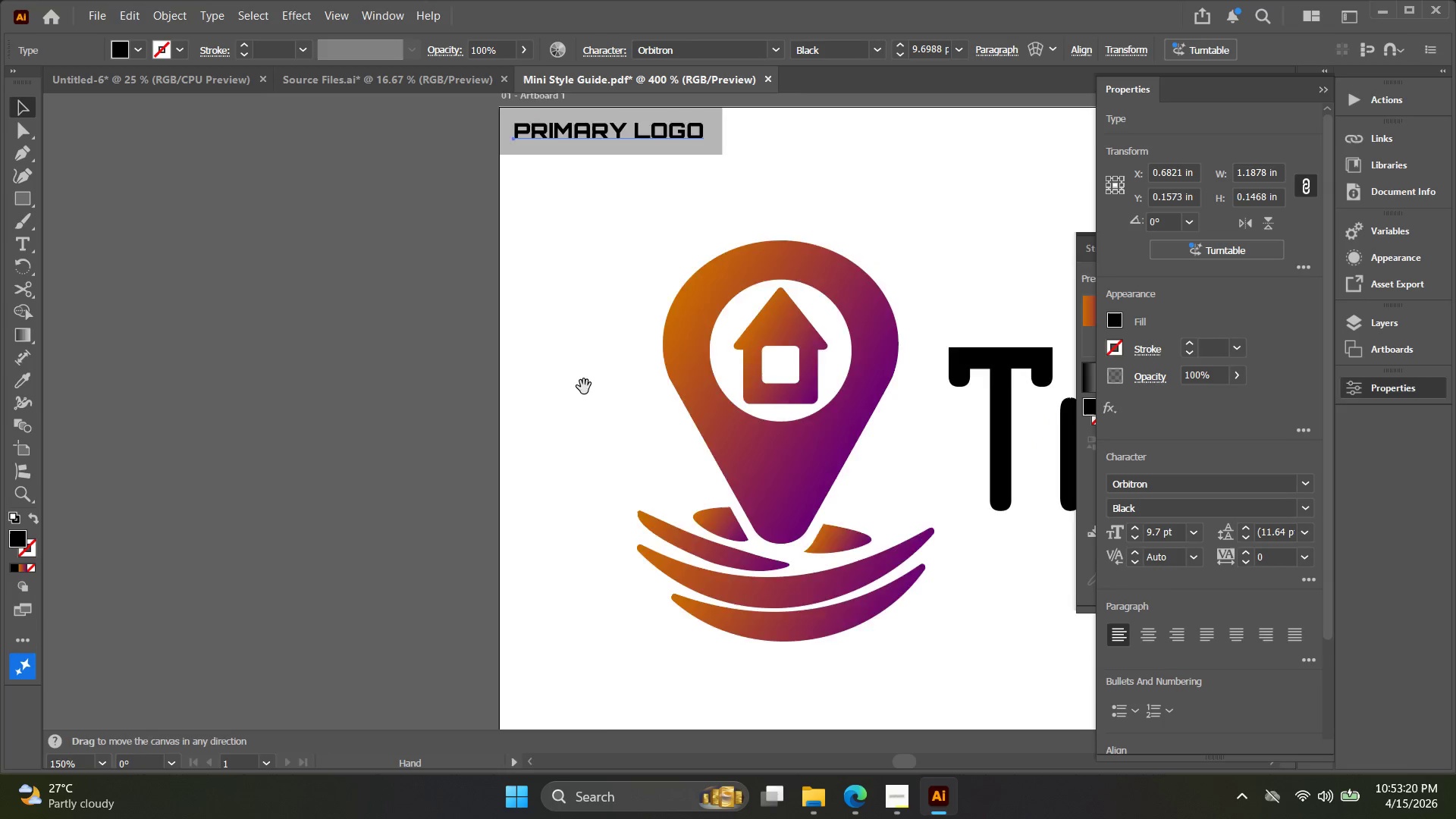 
left_click_drag(start_coordinate=[556, 347], to_coordinate=[645, 24])
 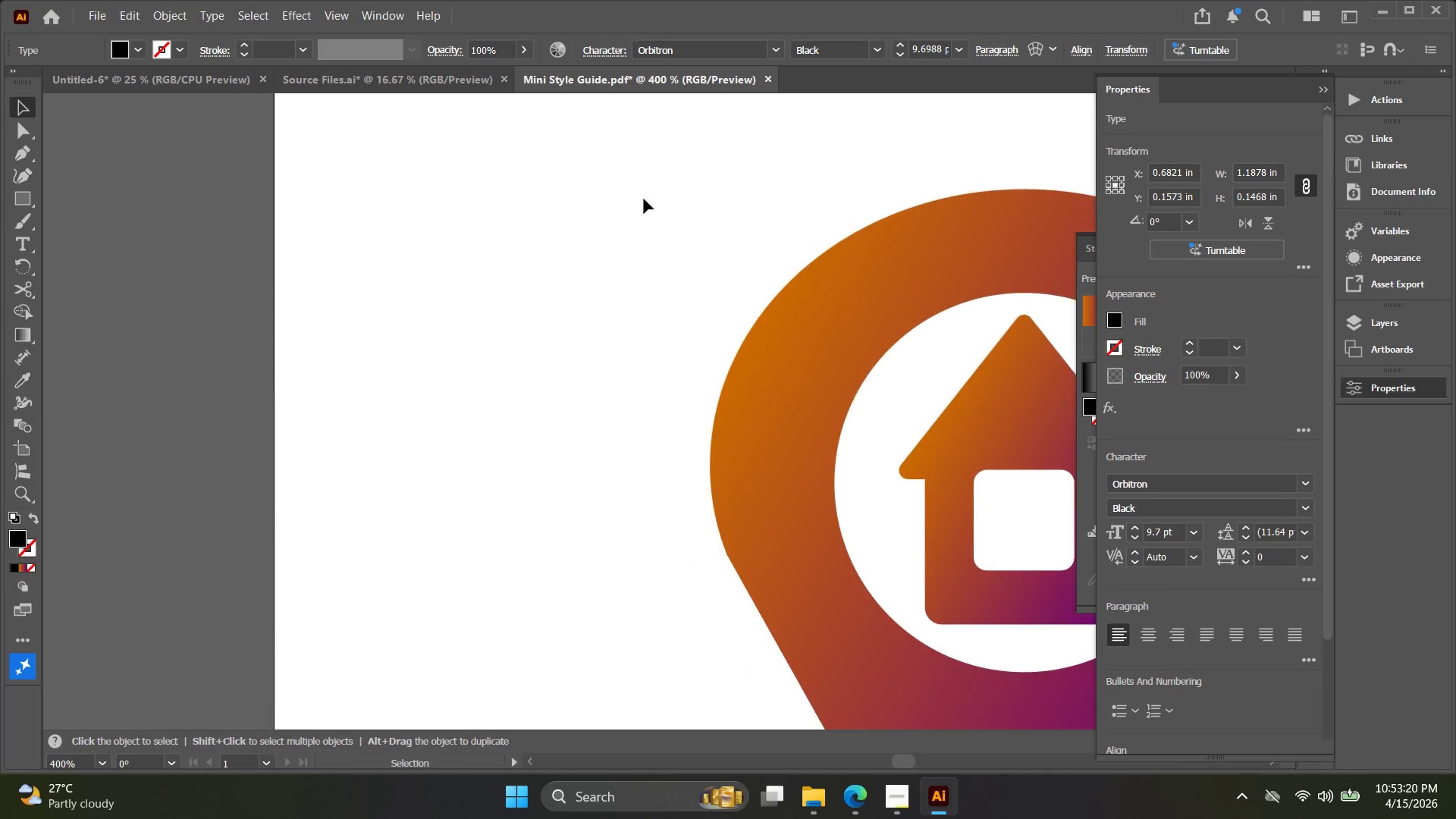 
key(Alt+AltLeft)
 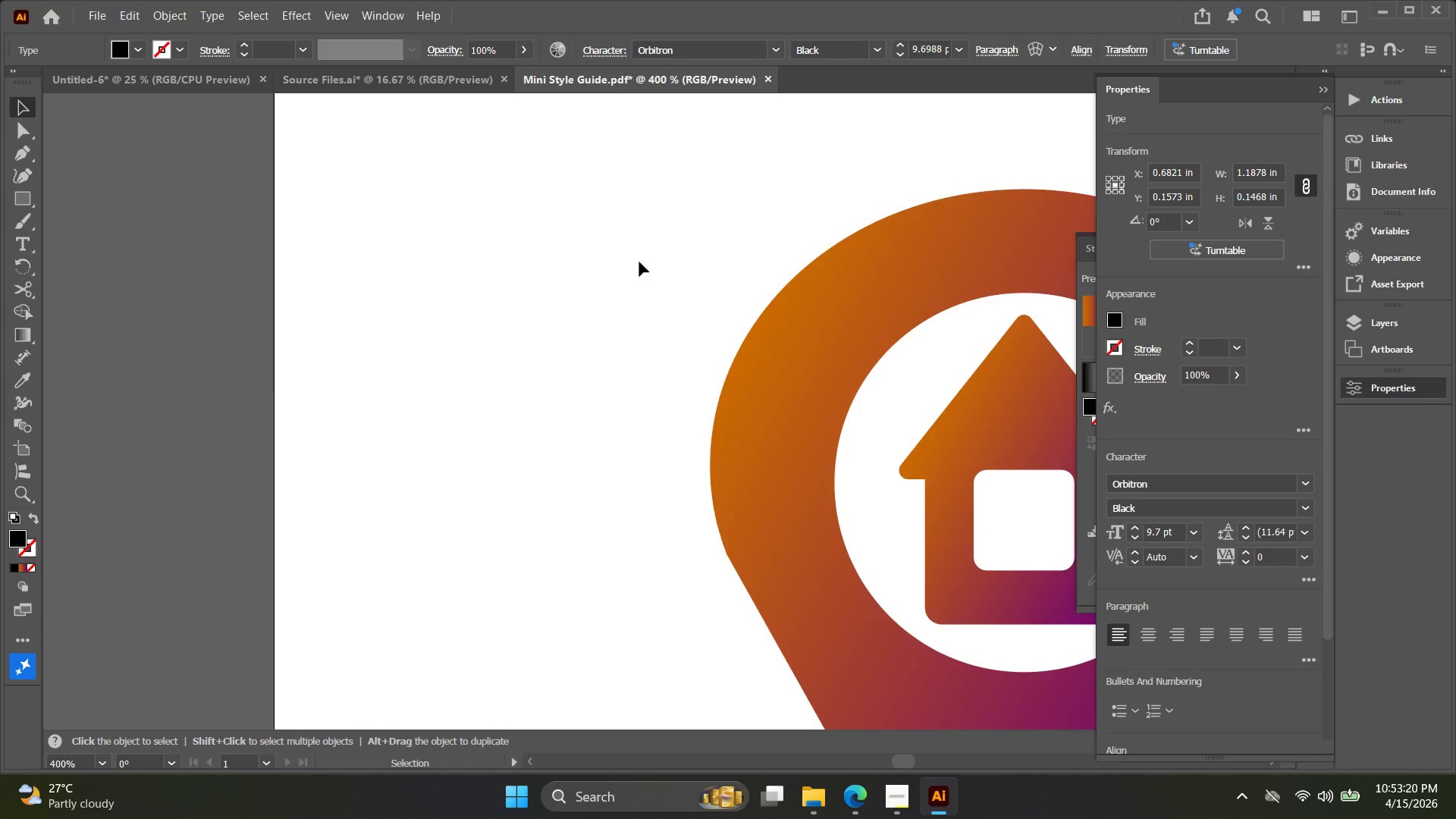 
hold_key(key=Space, duration=0.48)
 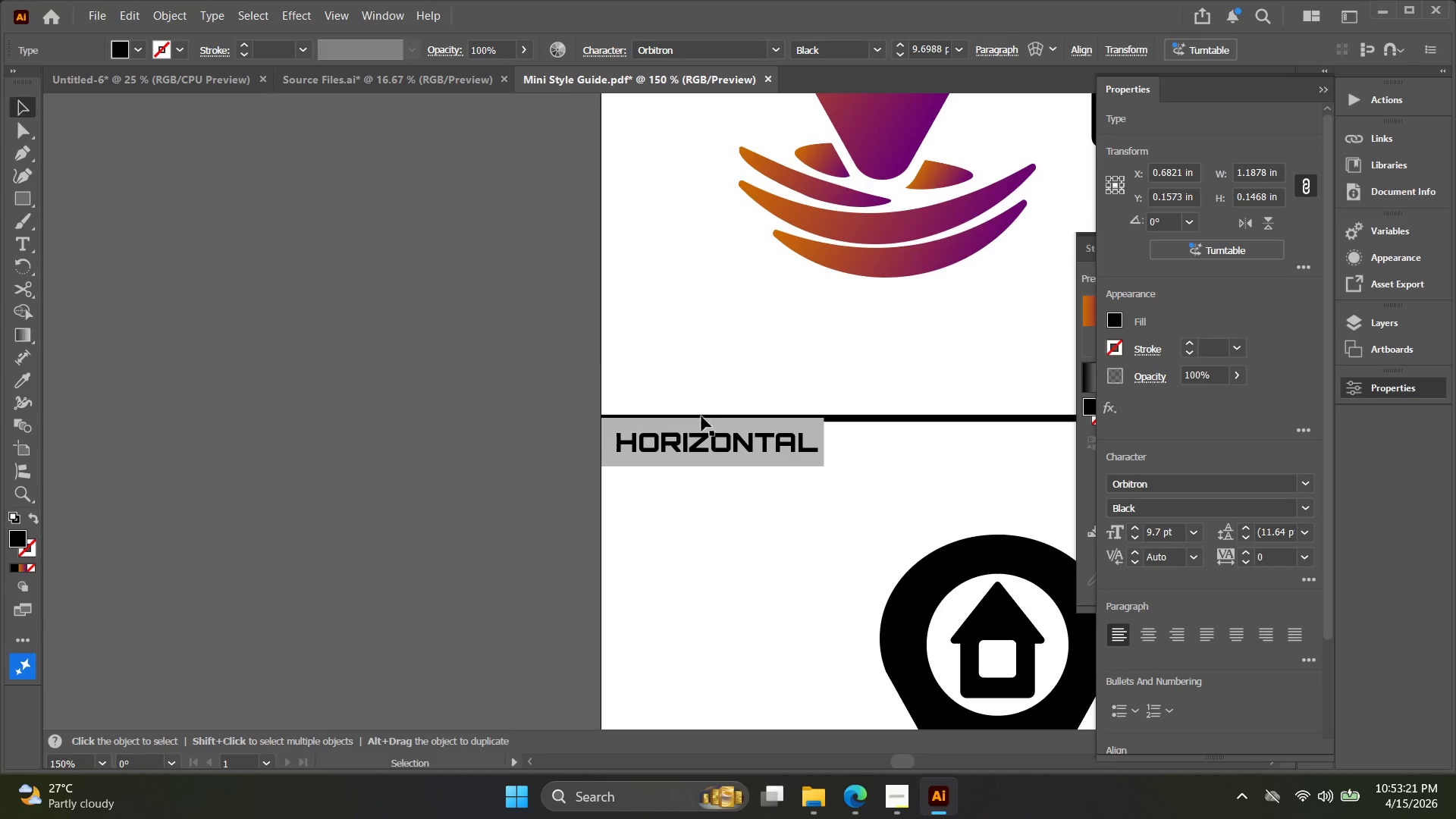 
left_click_drag(start_coordinate=[579, 403], to_coordinate=[679, 38])
 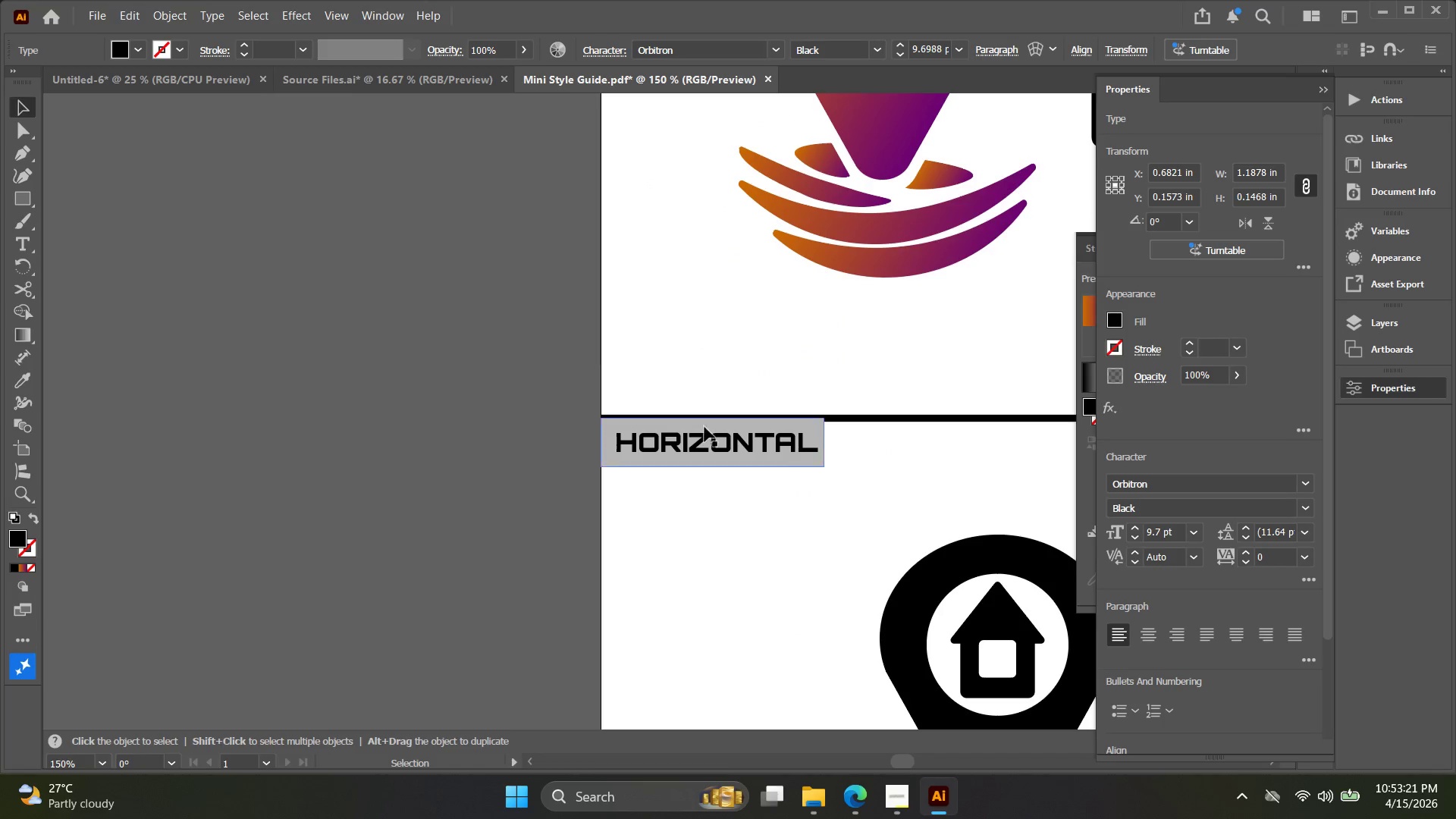 
scroll: coordinate [632, 278], scroll_direction: down, amount: 3.0
 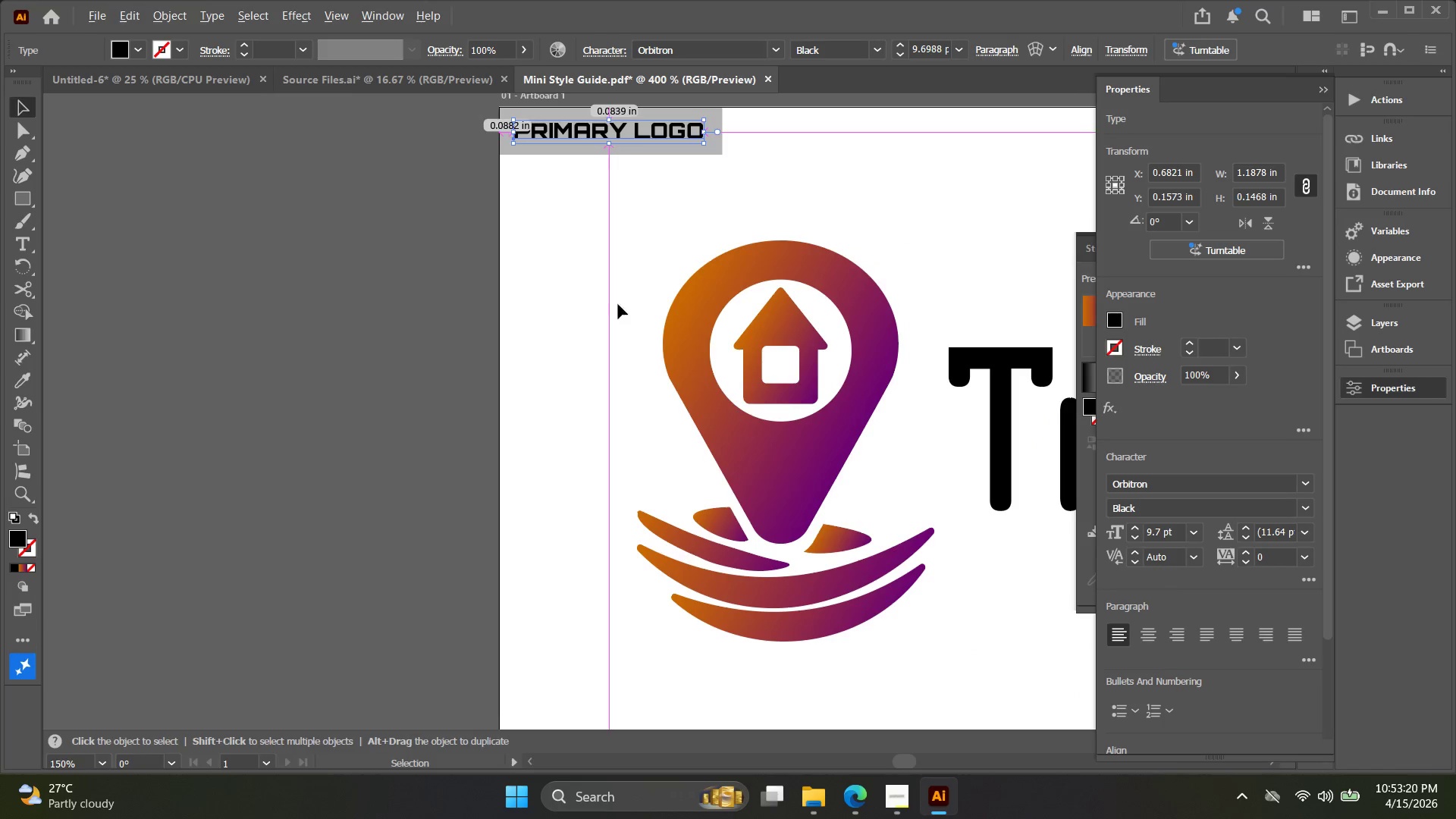 
double_click([707, 428])
 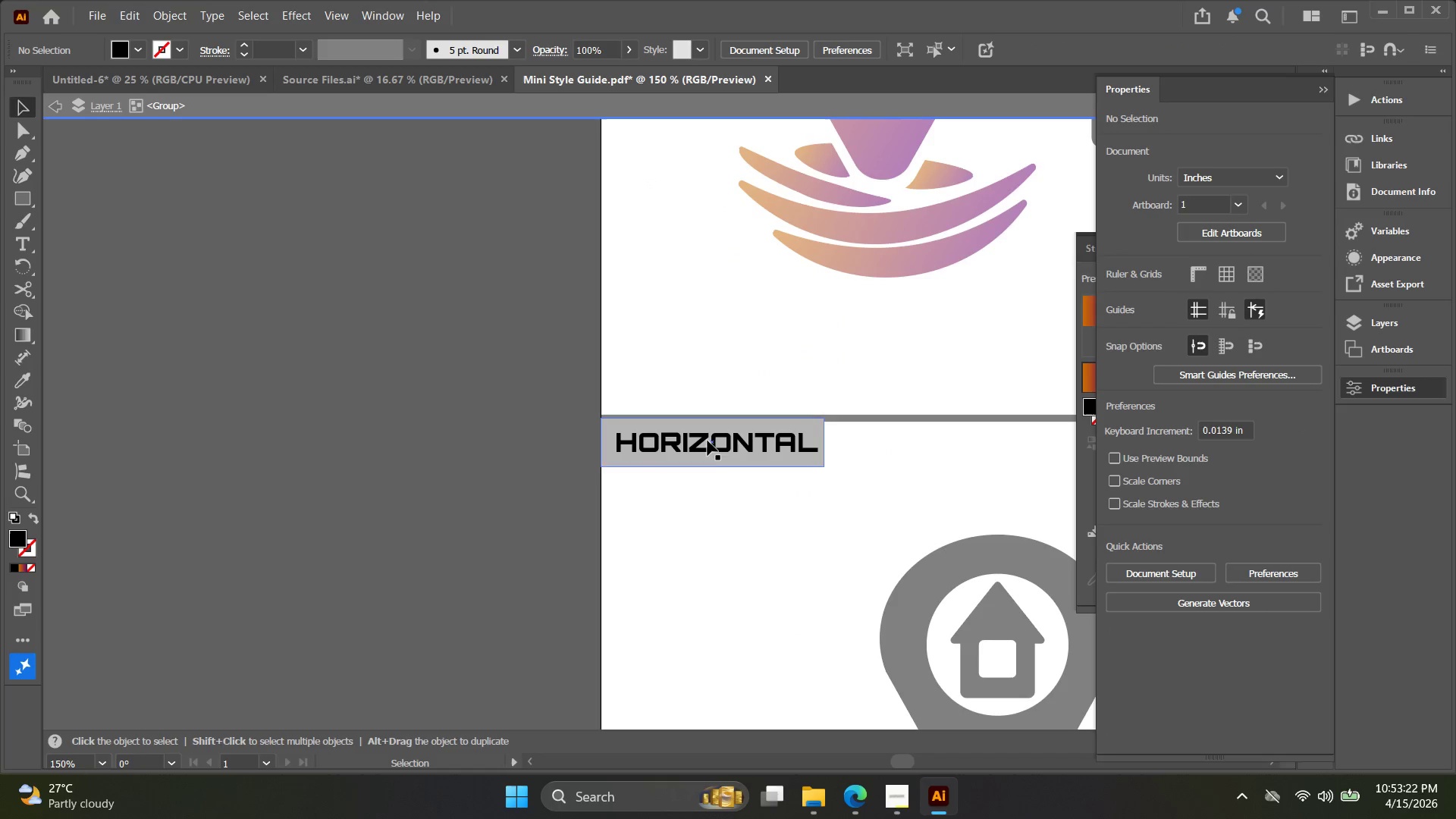 
triple_click([708, 442])
 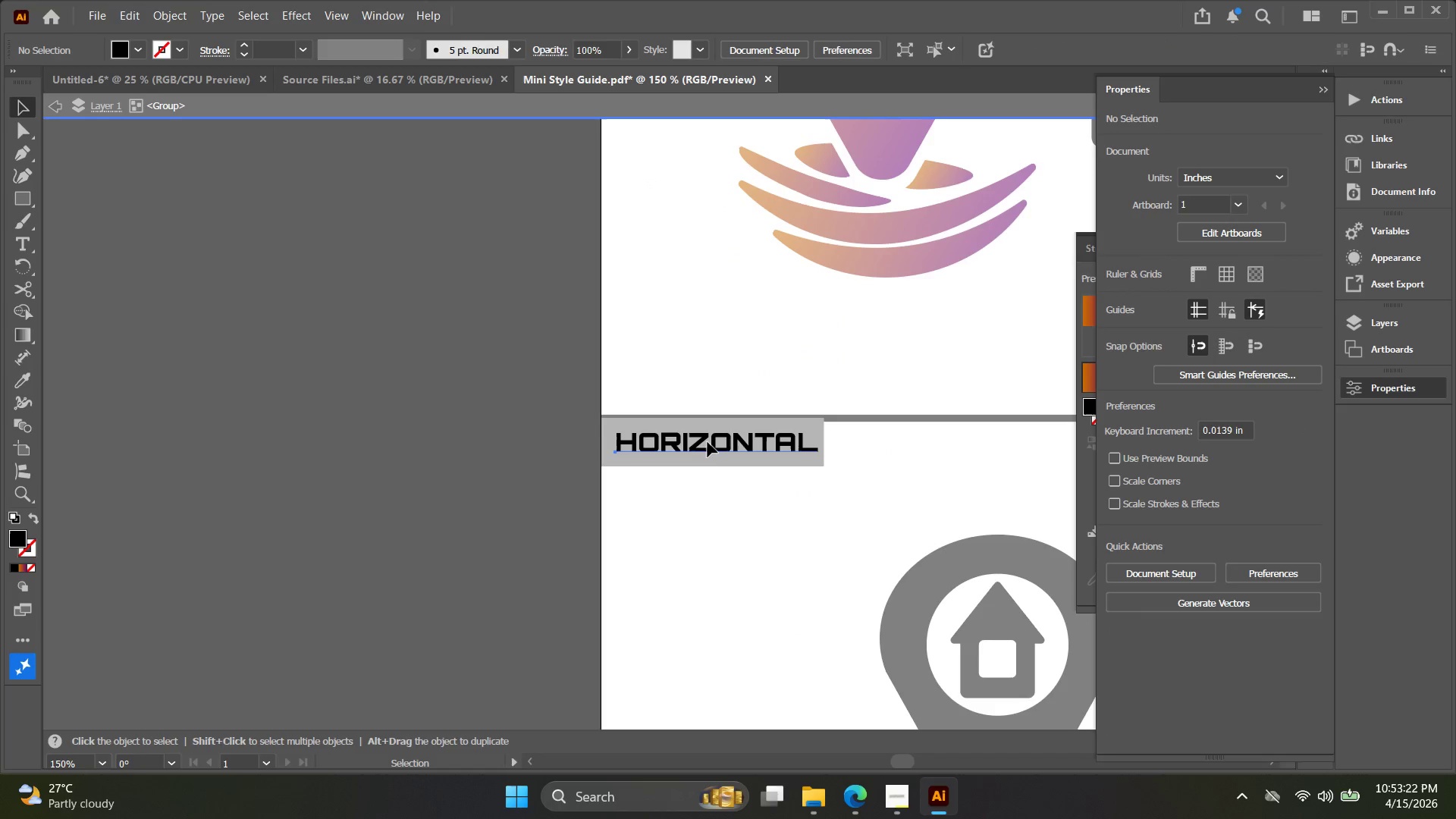 
triple_click([708, 442])
 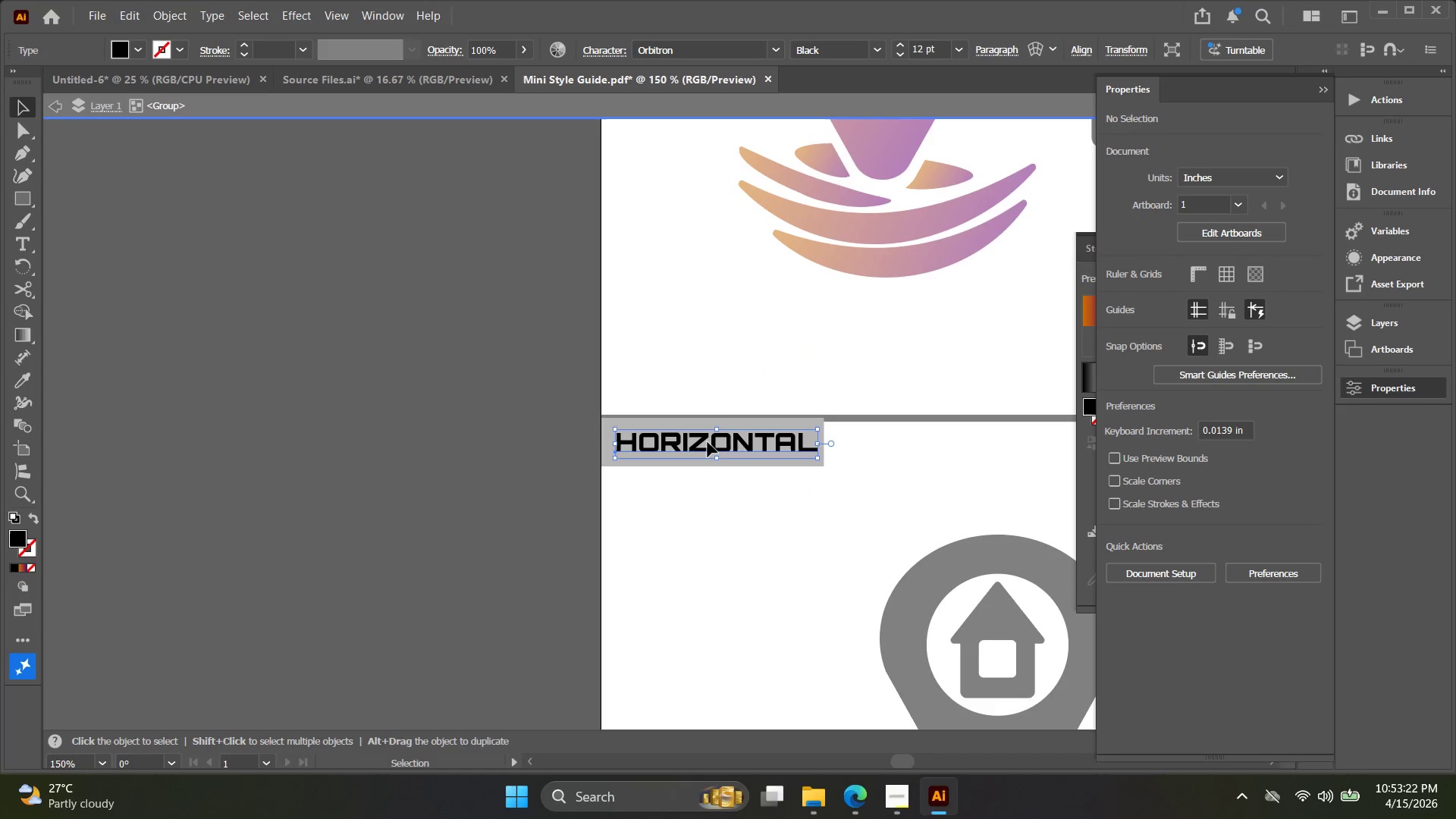 
triple_click([708, 442])
 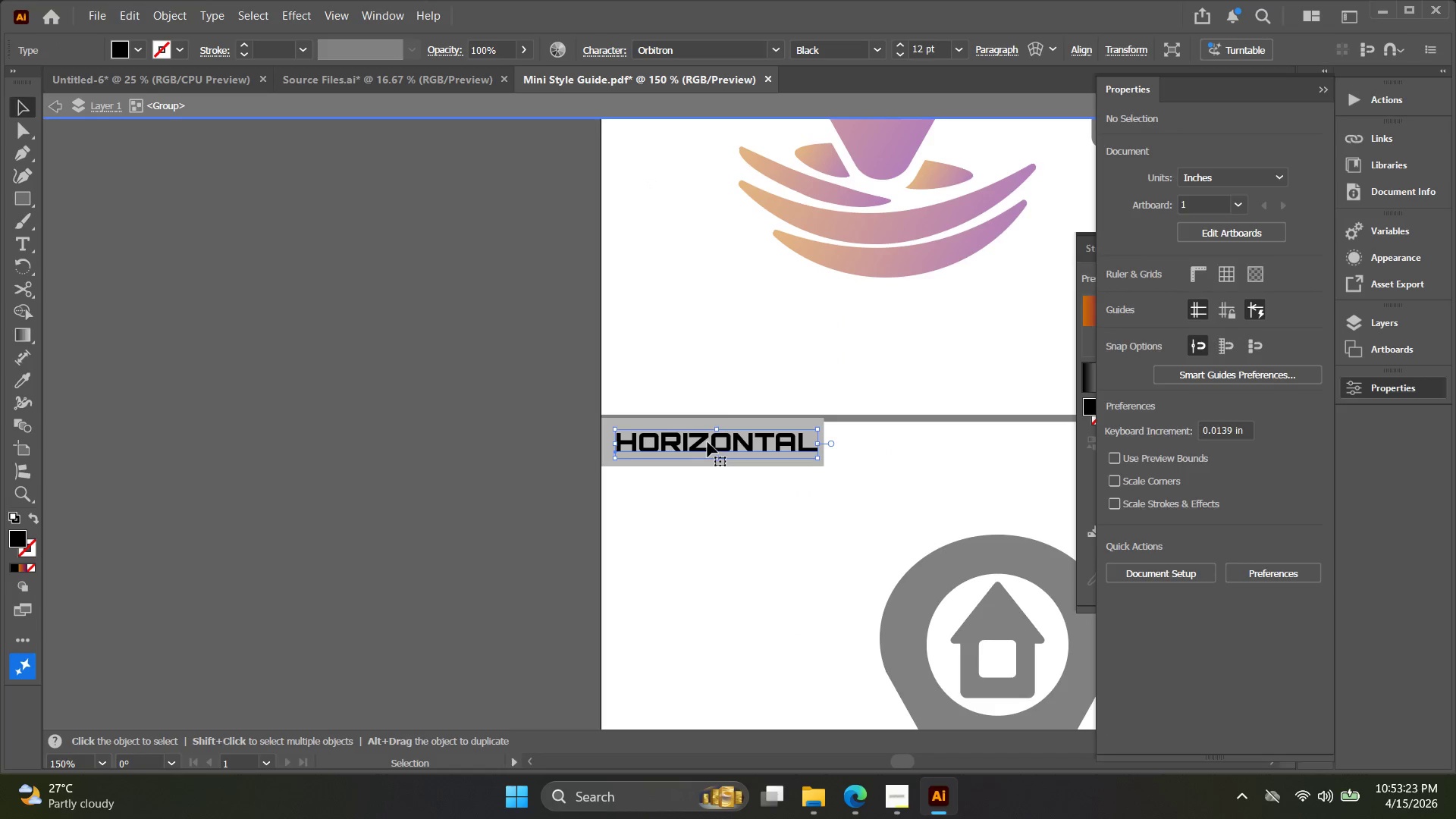 
triple_click([714, 440])
 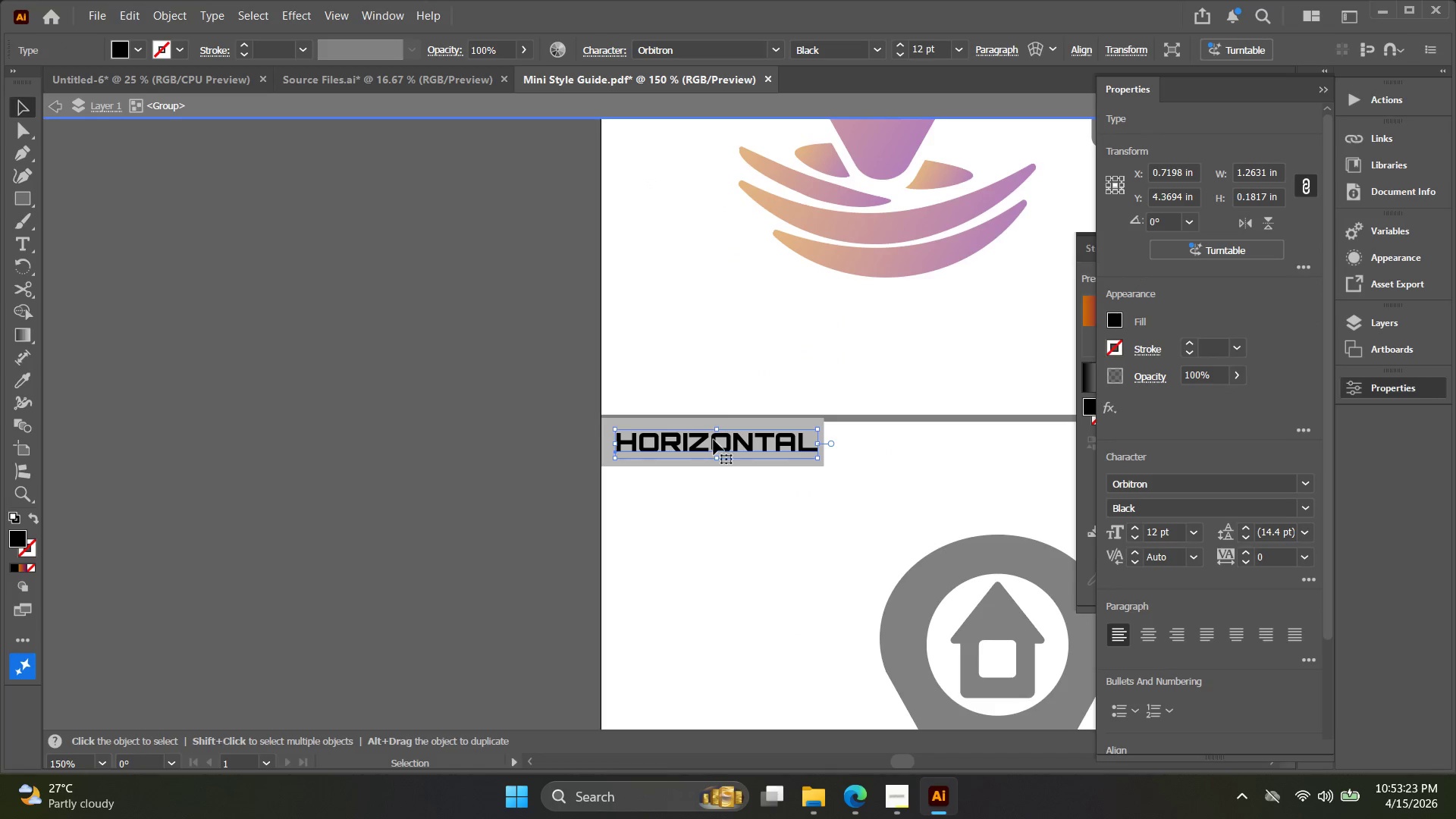 
triple_click([714, 440])
 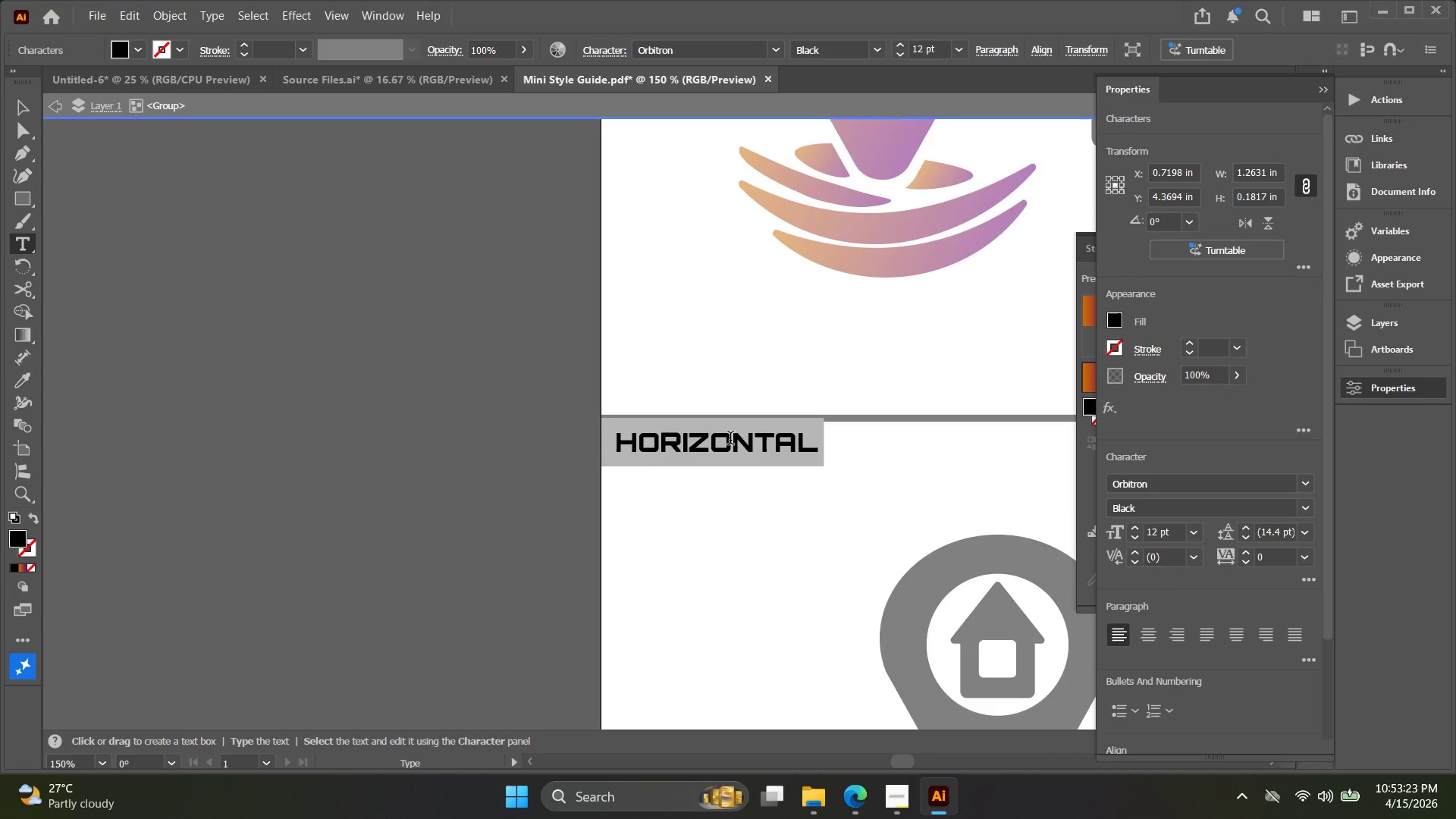 
triple_click([730, 440])
 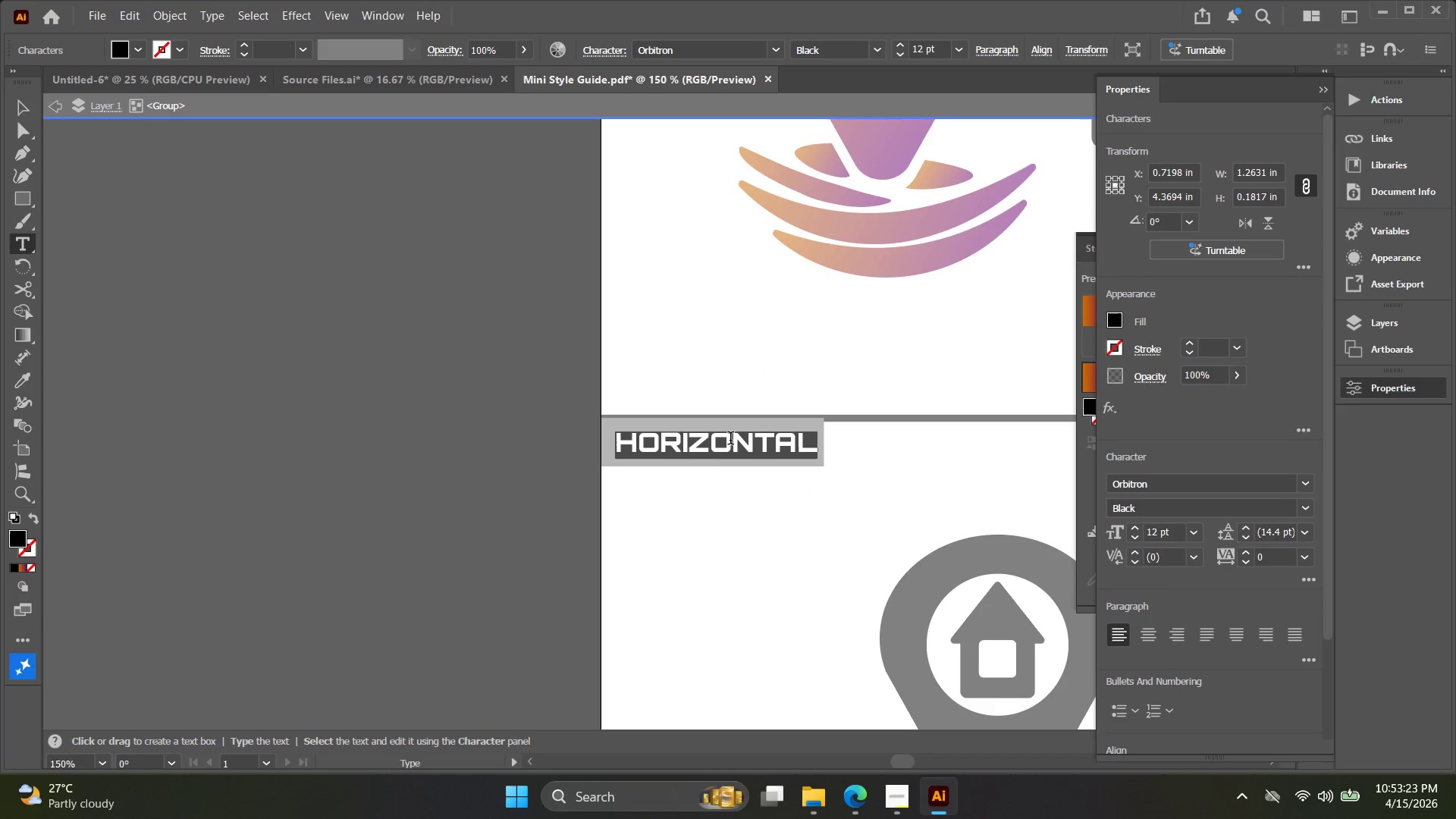 
triple_click([730, 440])
 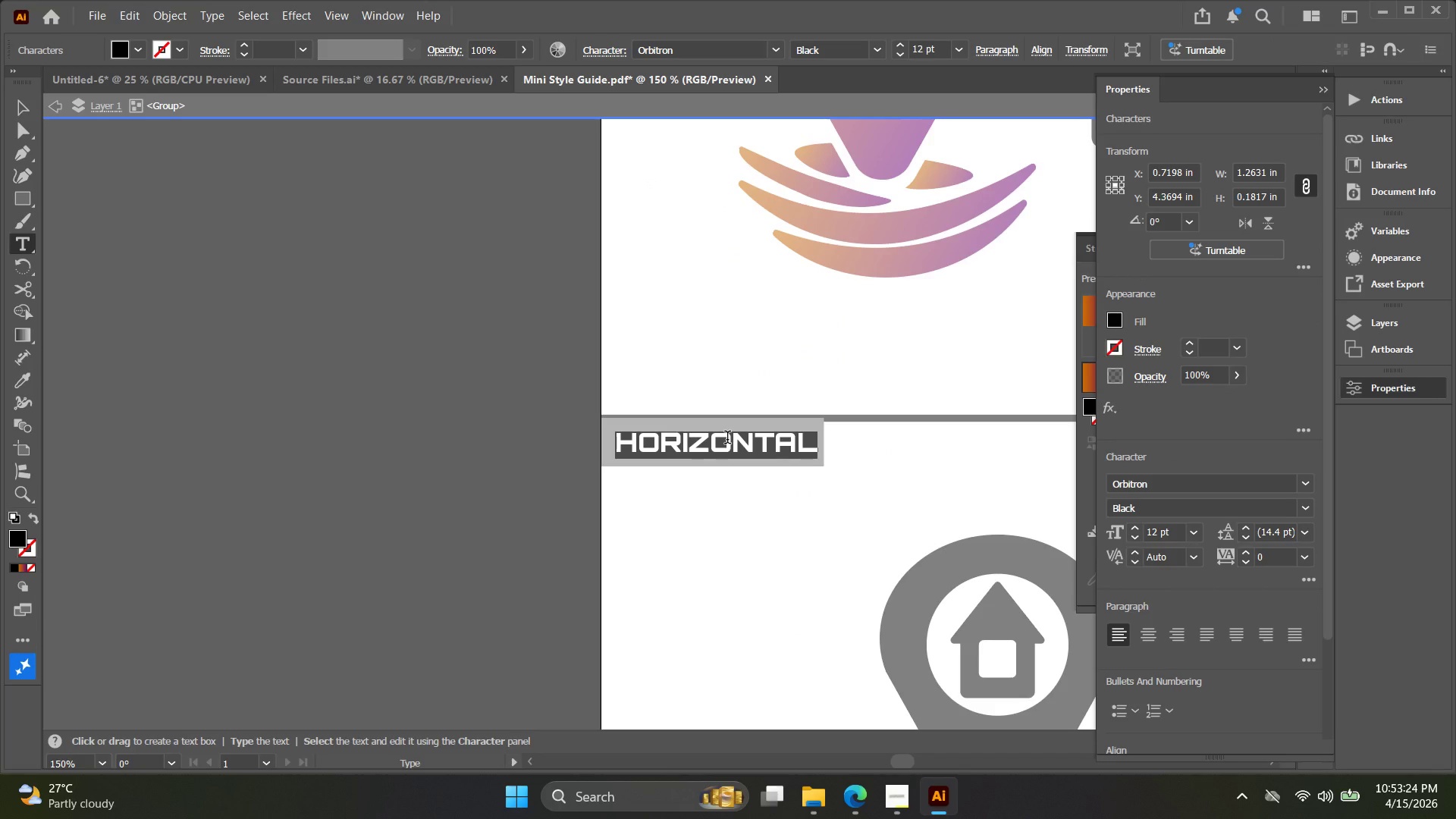 
type(MONO WHITE)
 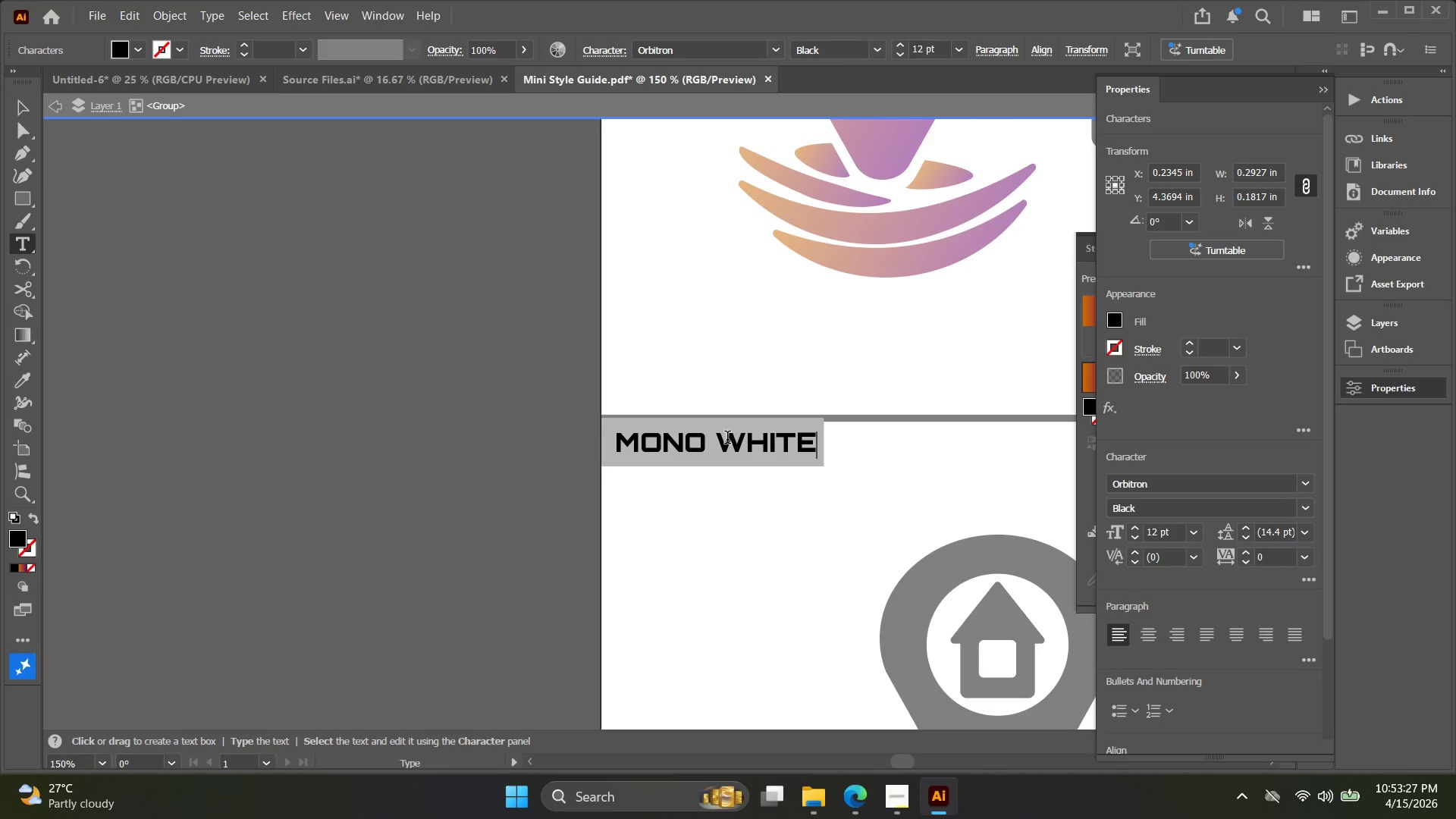 
hold_key(key=Space, duration=0.38)
 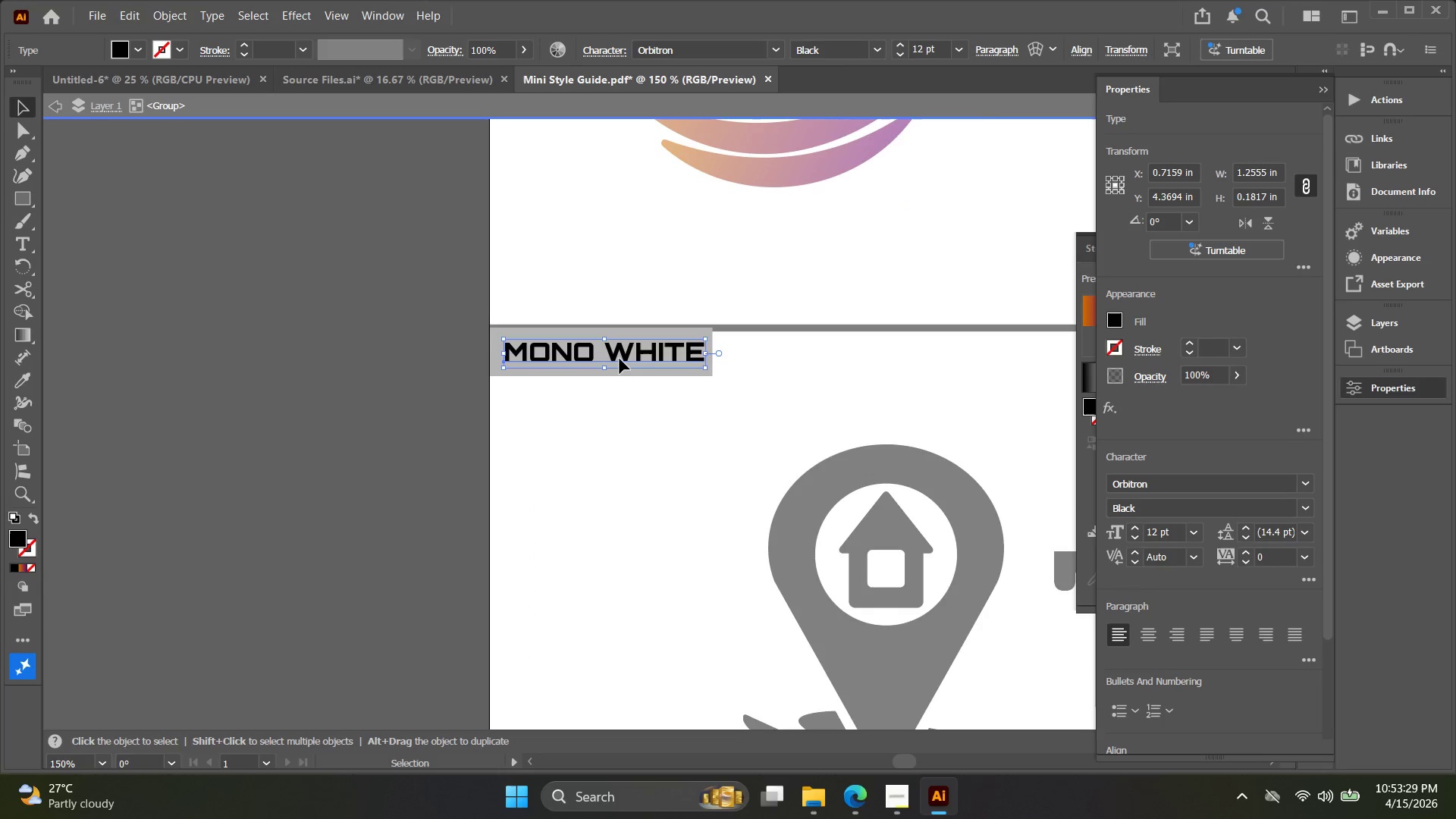 
left_click_drag(start_coordinate=[321, 367], to_coordinate=[209, 277])
 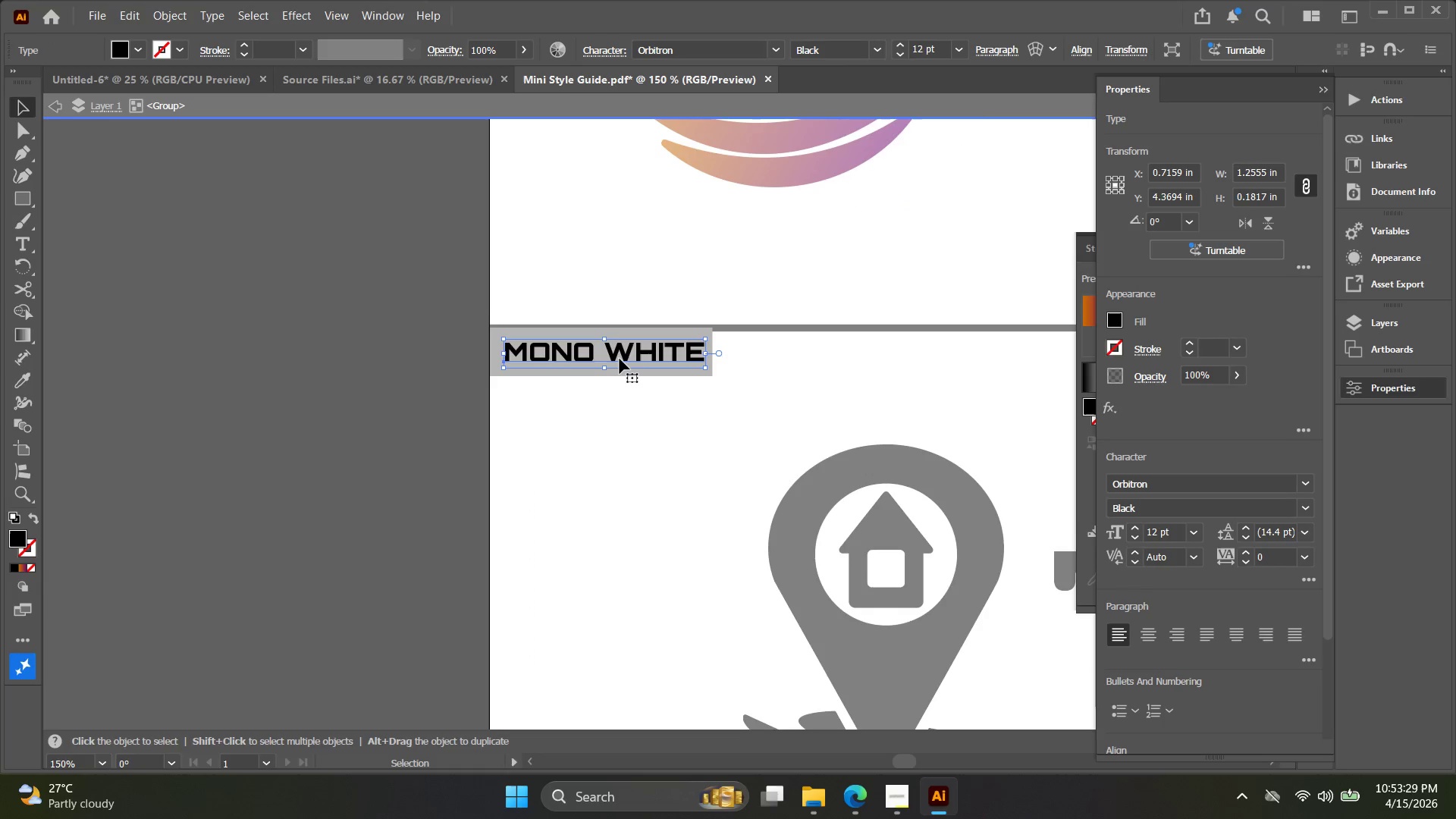 
left_click_drag(start_coordinate=[620, 359], to_coordinate=[613, 359])
 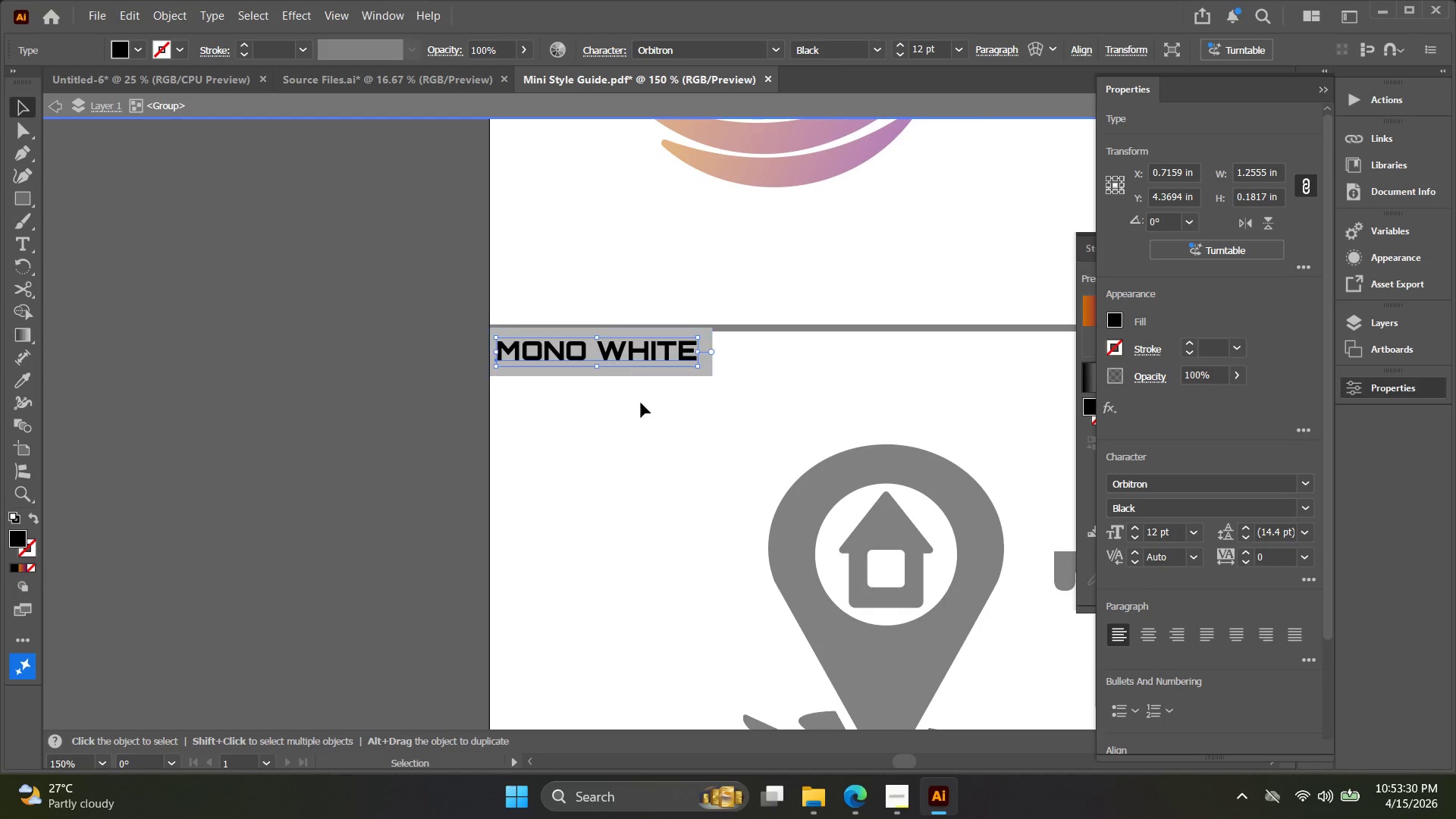 
key(Alt+AltLeft)
 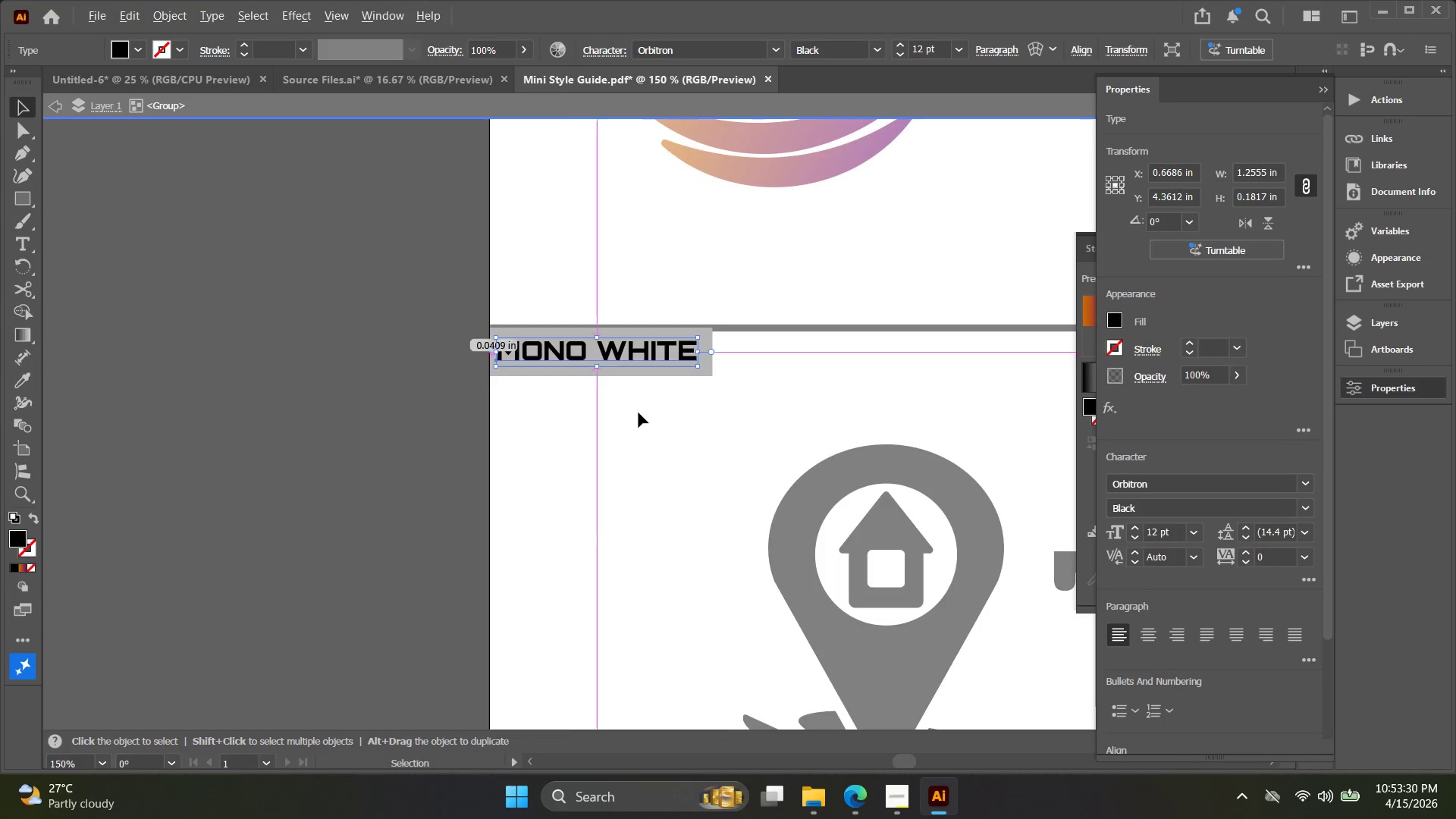 
hold_key(key=Space, duration=0.31)
 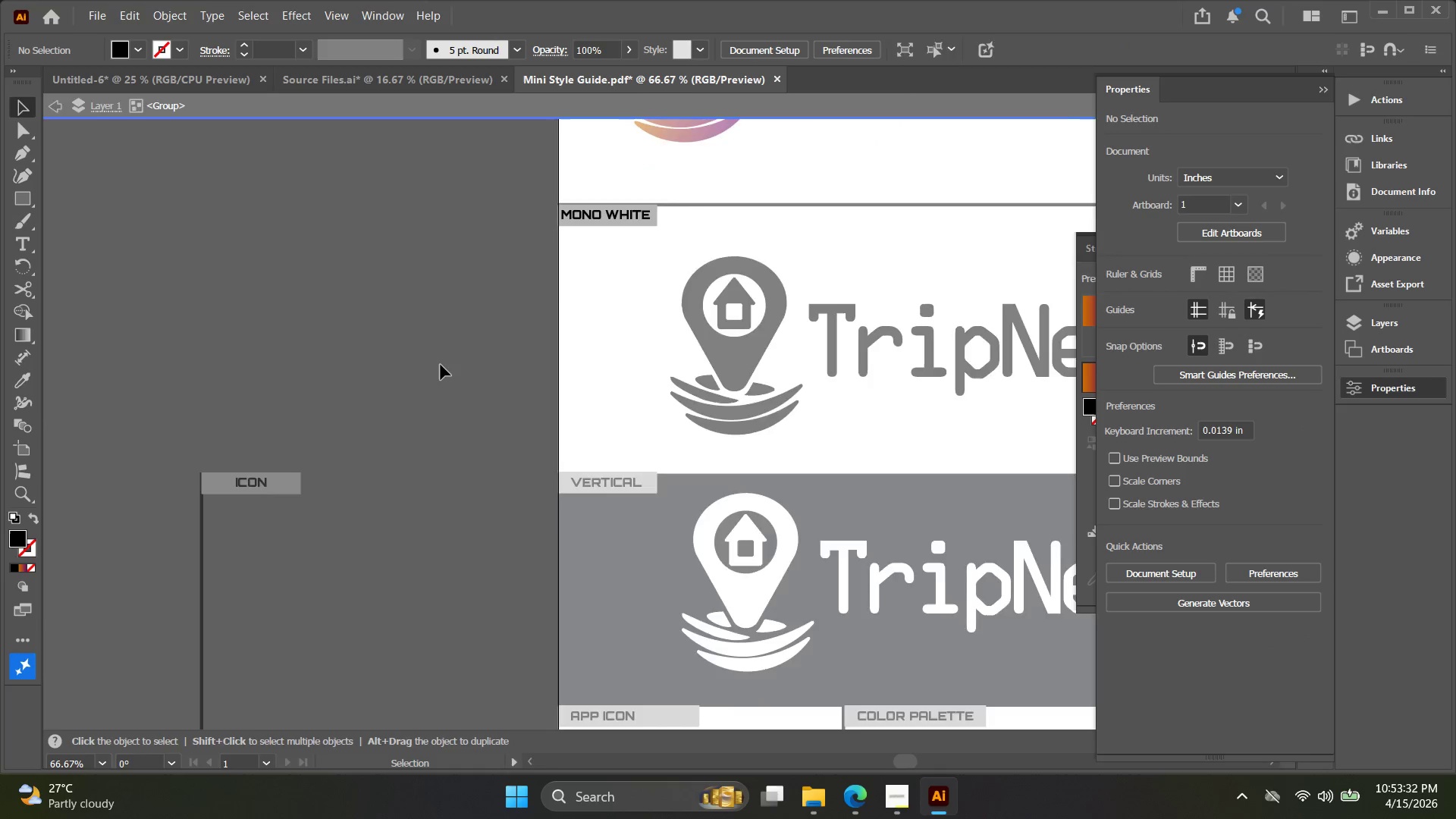 
left_click_drag(start_coordinate=[626, 424], to_coordinate=[613, 254])
 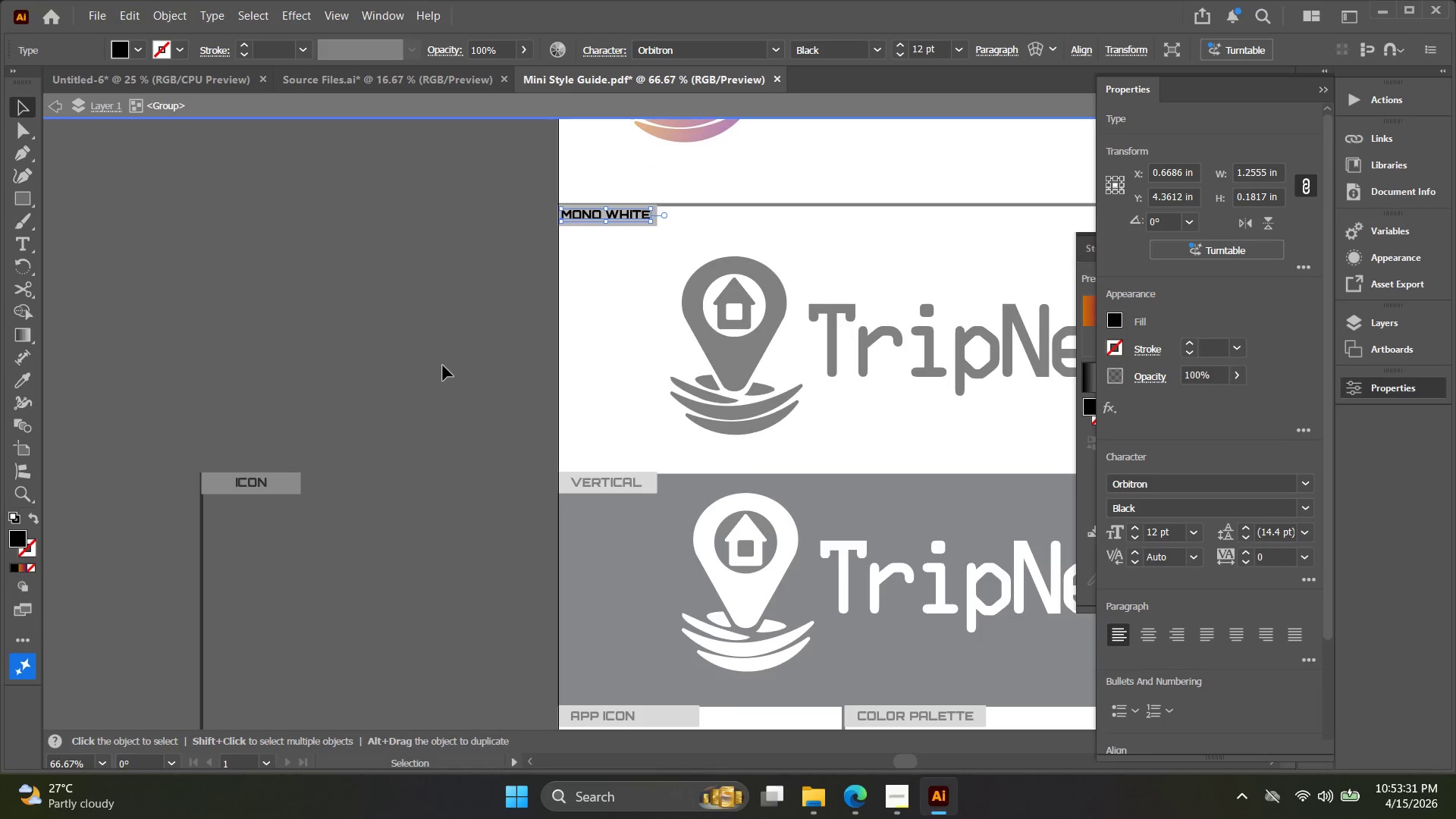 
scroll: coordinate [637, 413], scroll_direction: down, amount: 2.0
 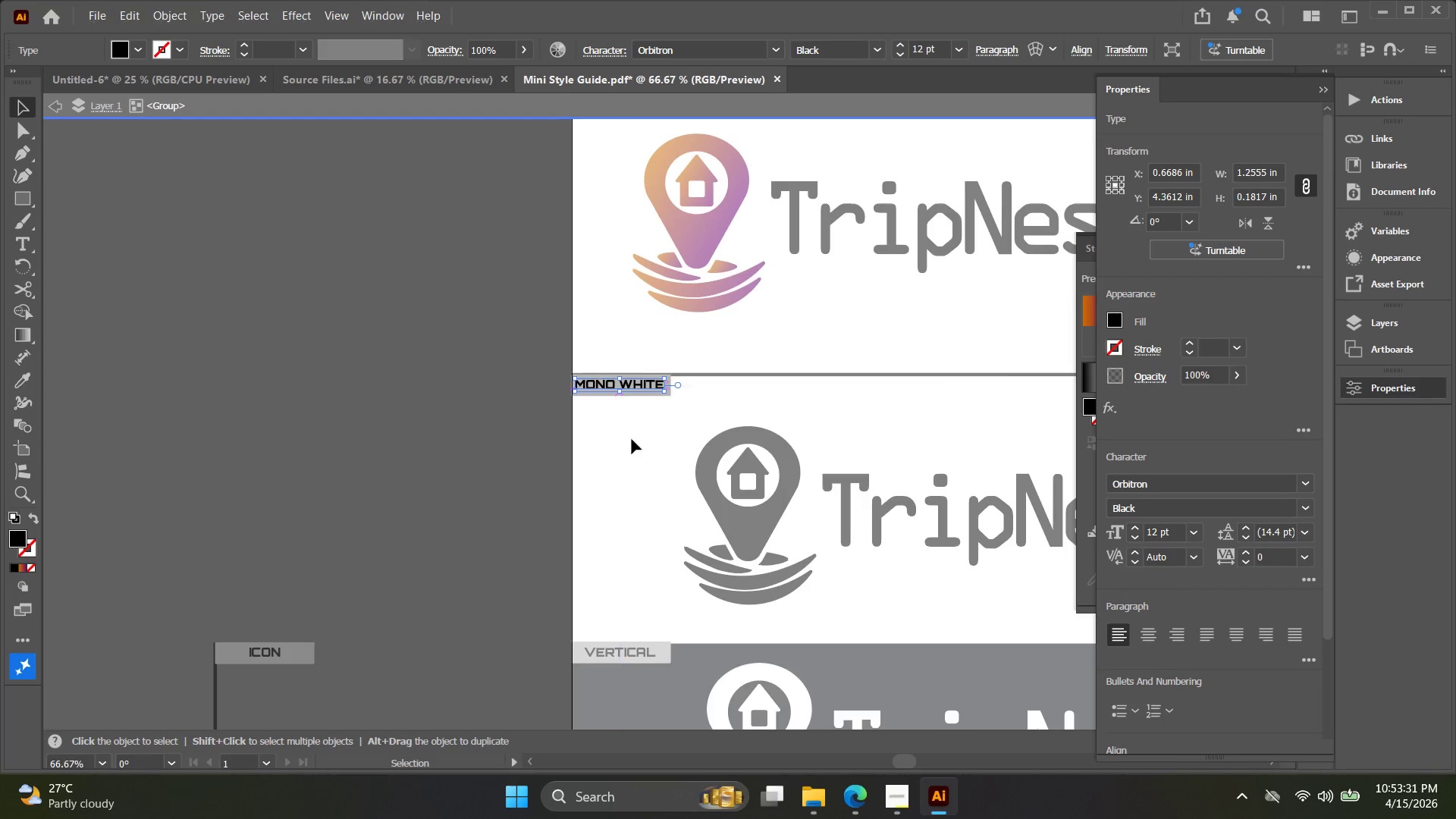 
triple_click([441, 366])
 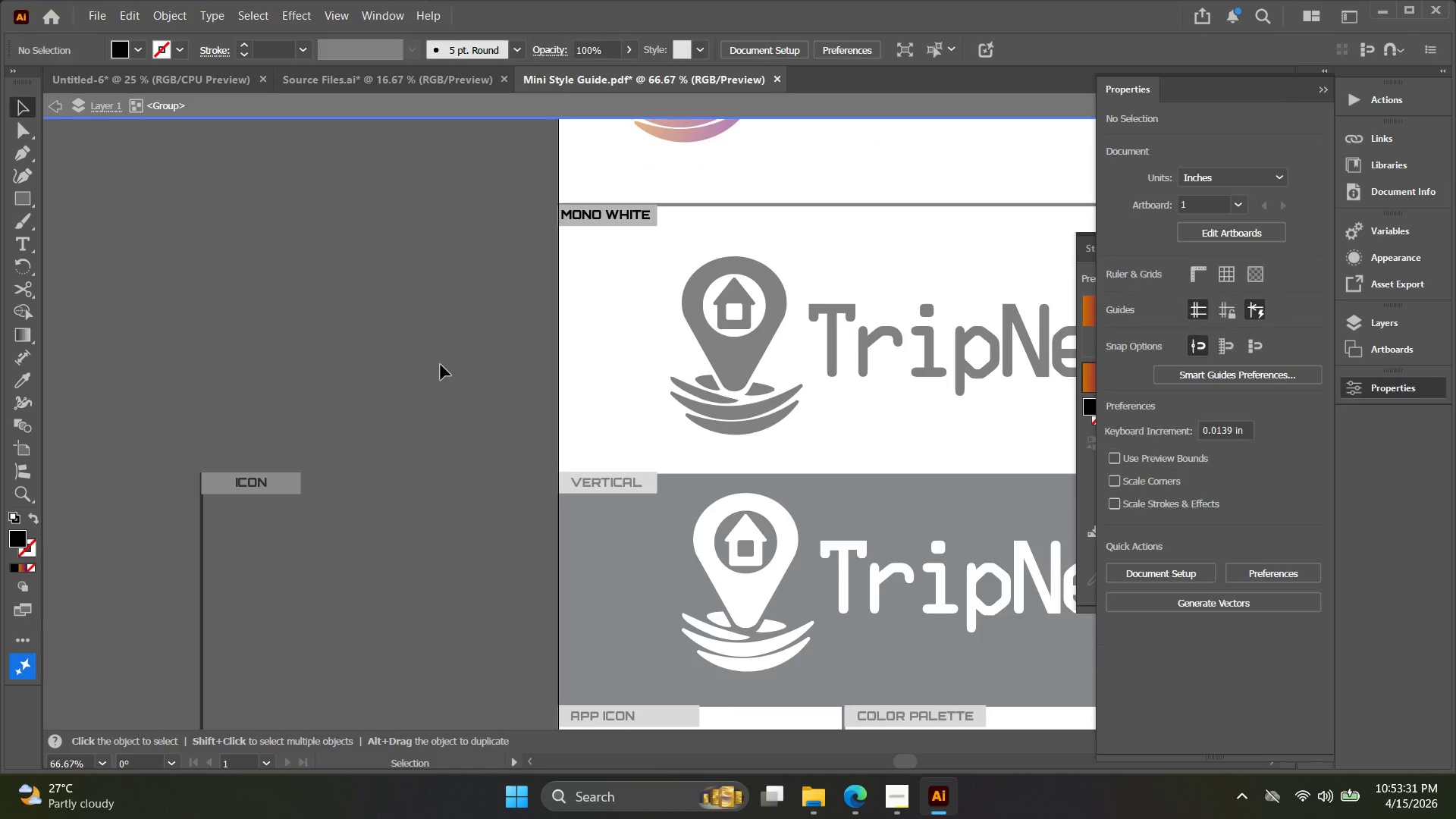 
triple_click([441, 365])
 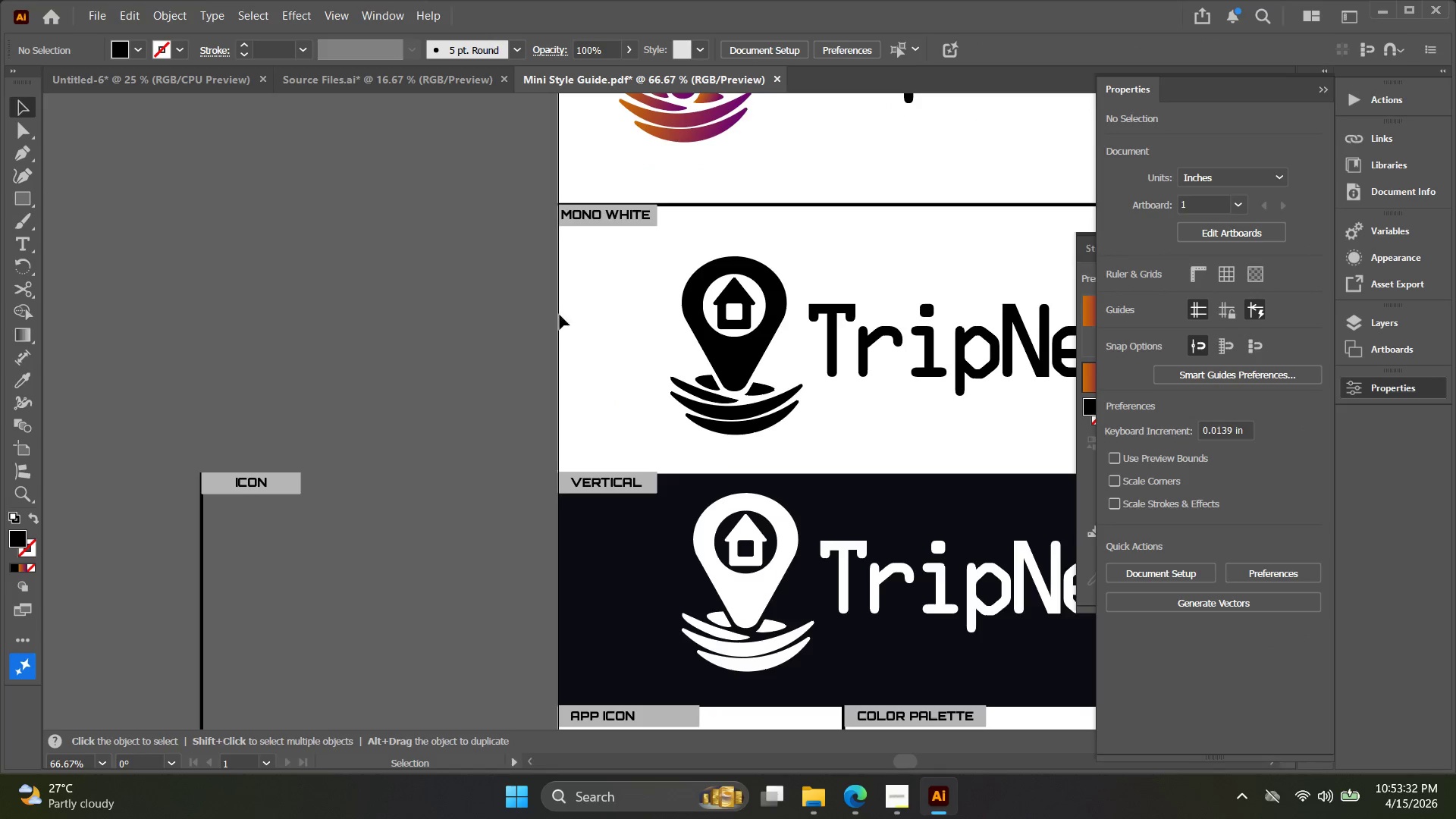 
hold_key(key=AltLeft, duration=1.11)
left_click_drag(start_coordinate=[627, 214], to_coordinate=[613, 475])
 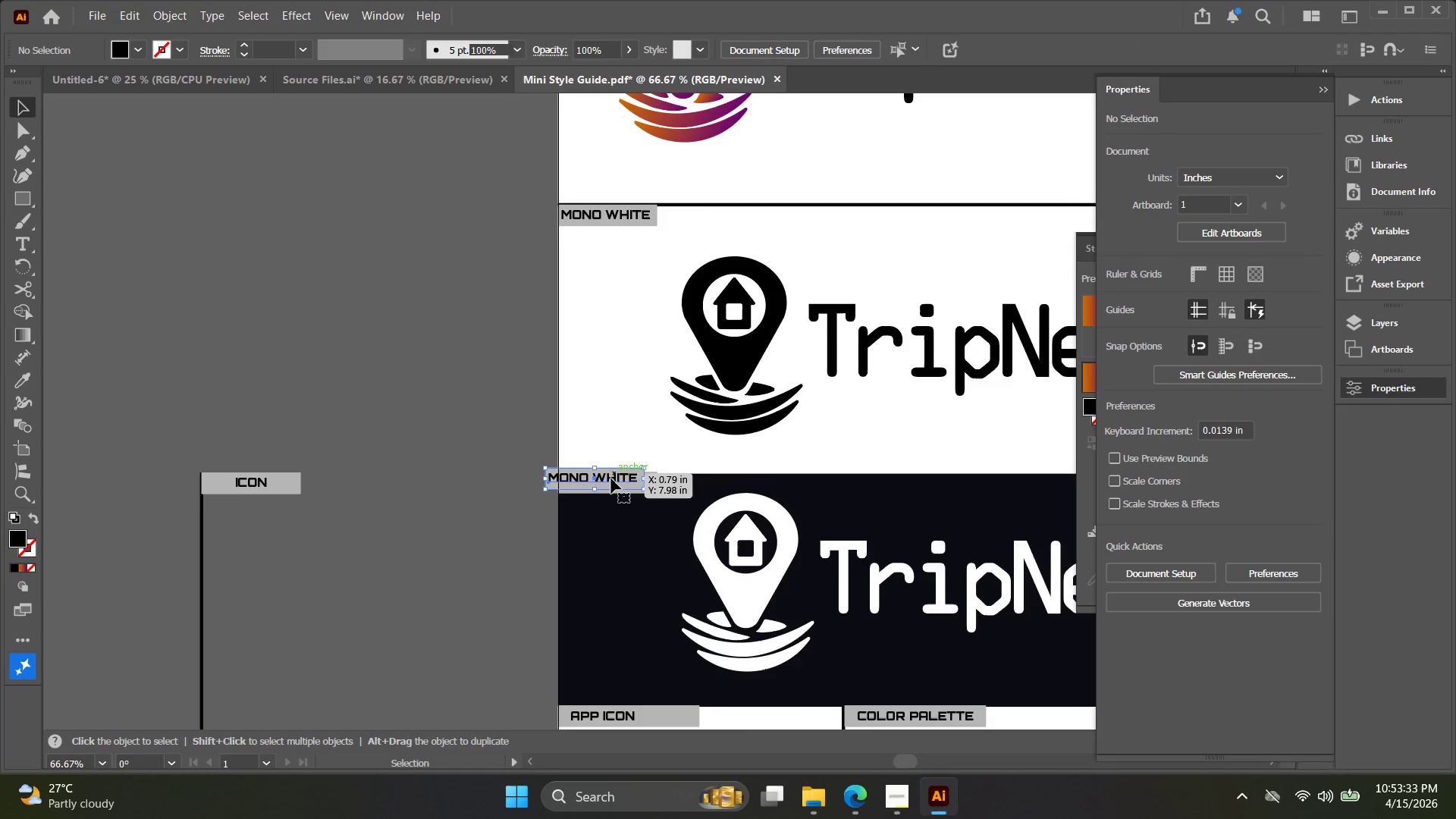 
key(Alt+AltLeft)
 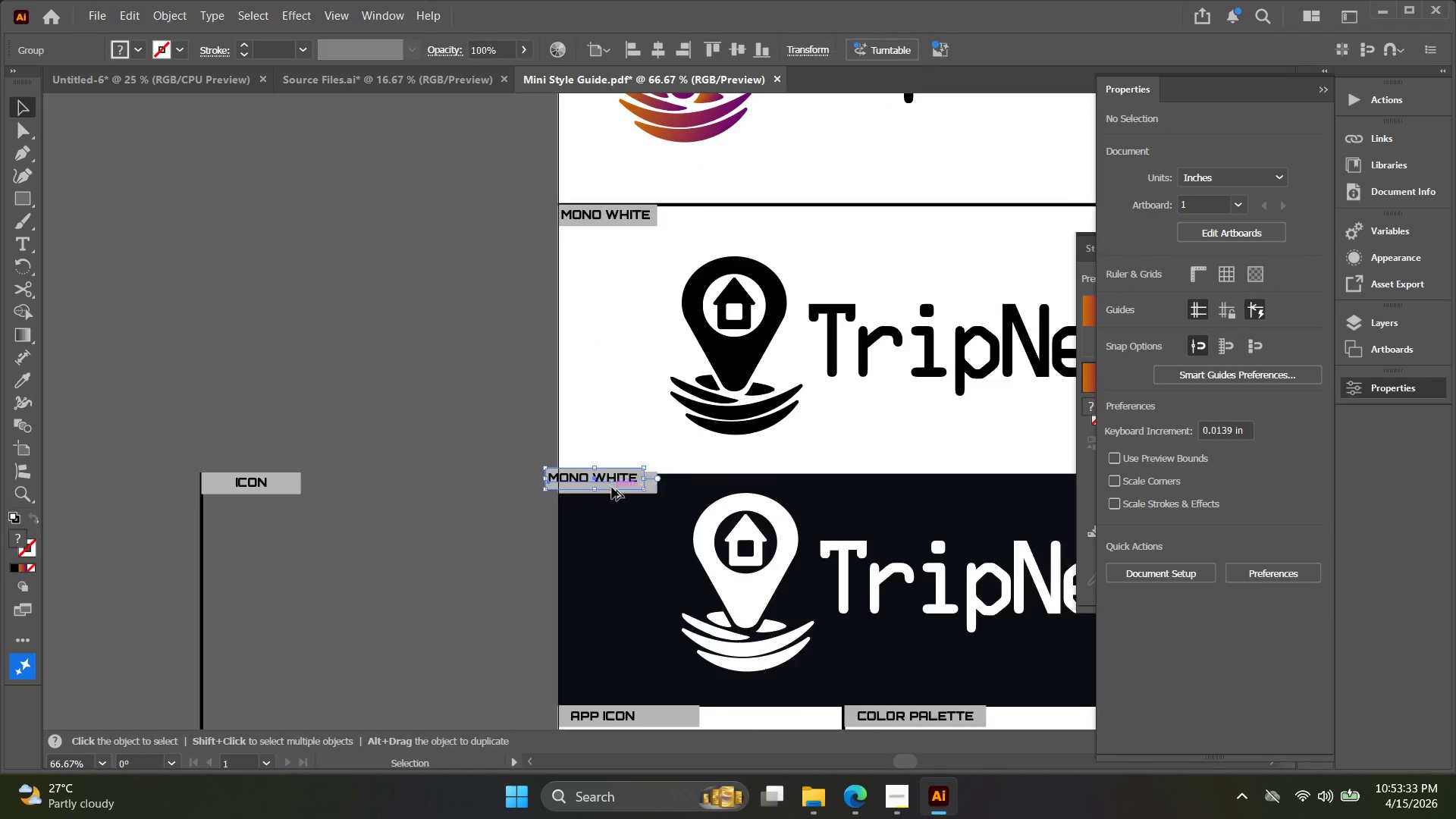 
scroll: coordinate [612, 488], scroll_direction: up, amount: 4.0
 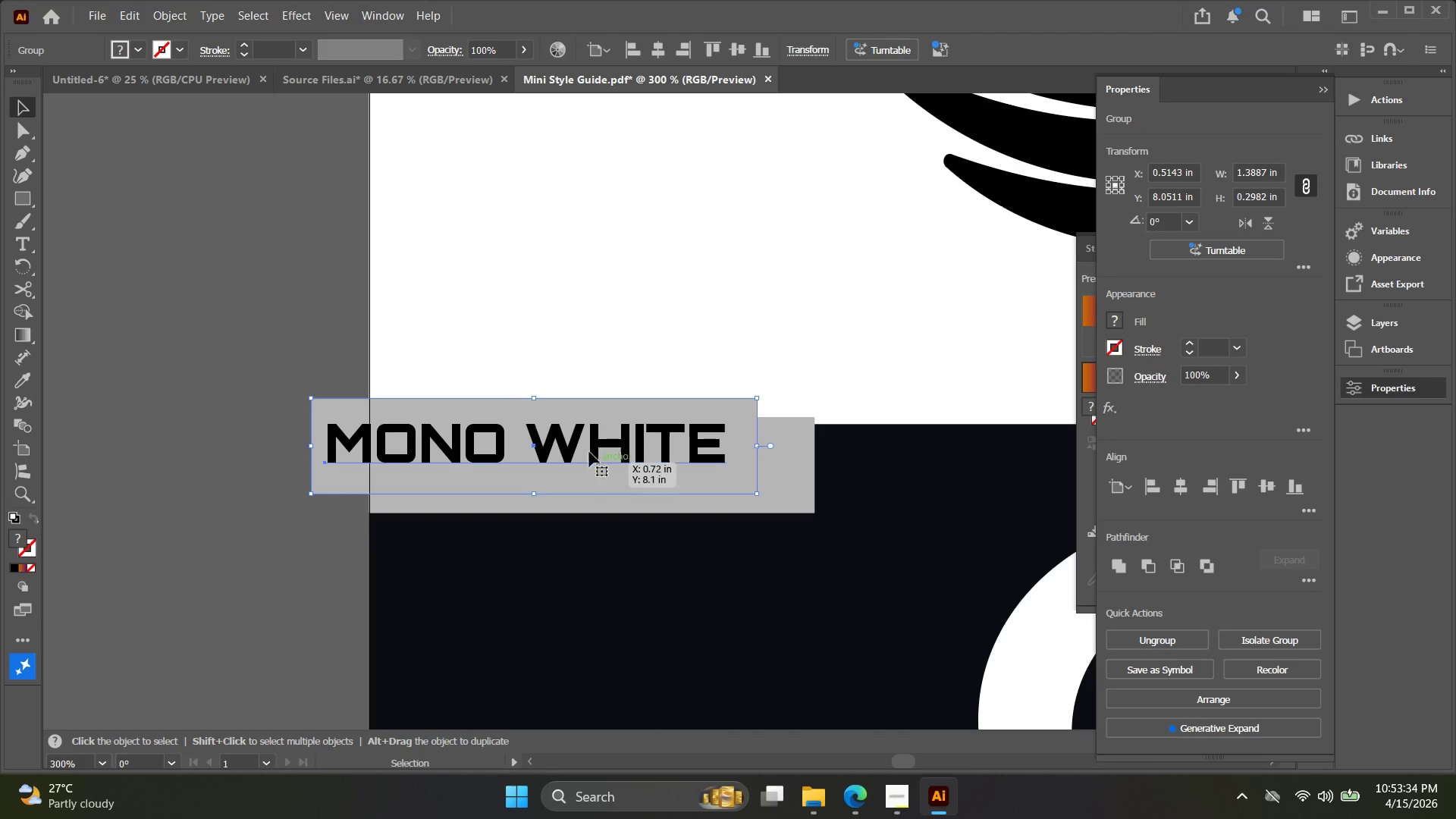 
left_click_drag(start_coordinate=[588, 449], to_coordinate=[647, 465])
 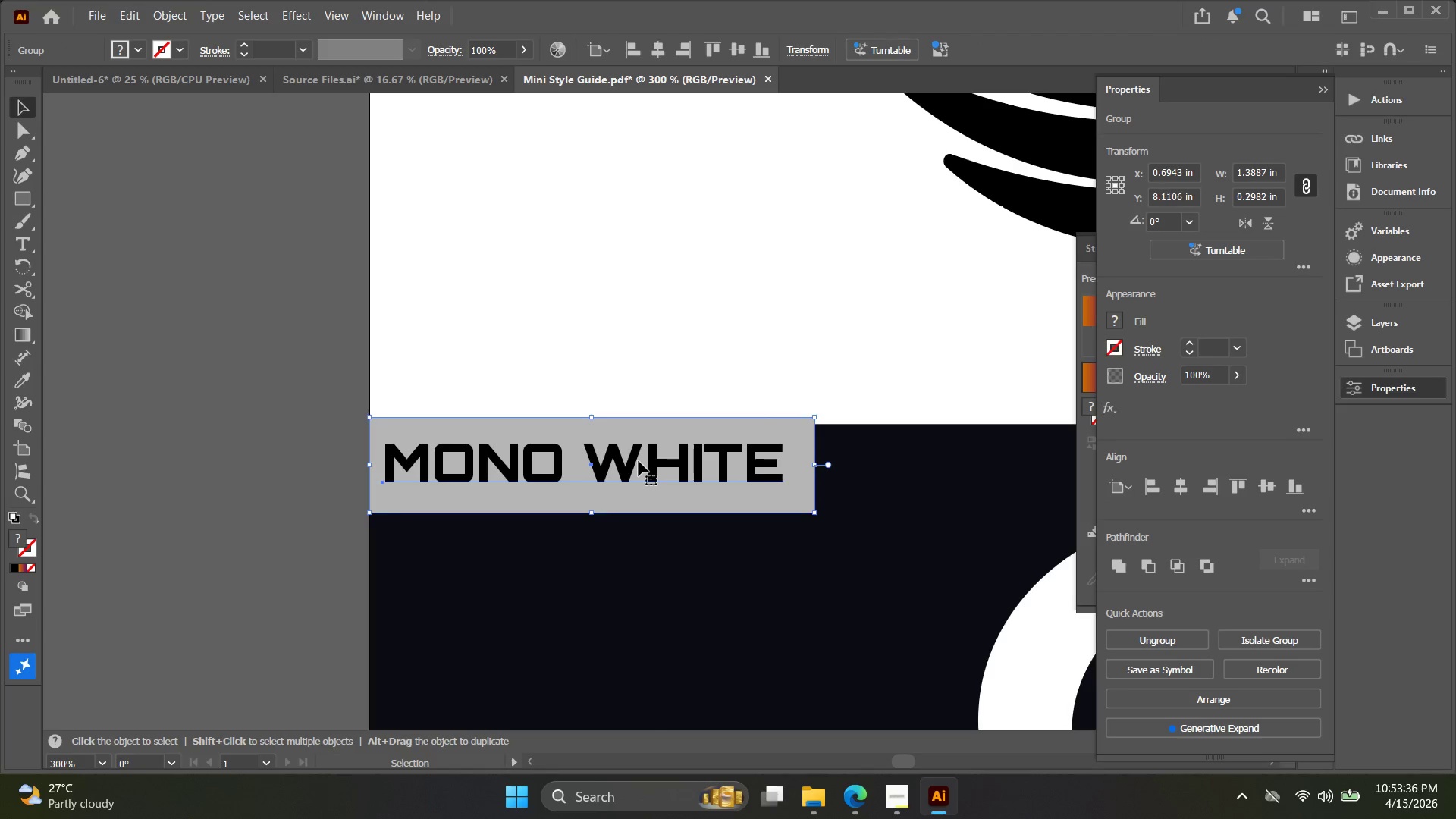 
key(Control+Shift+G)
 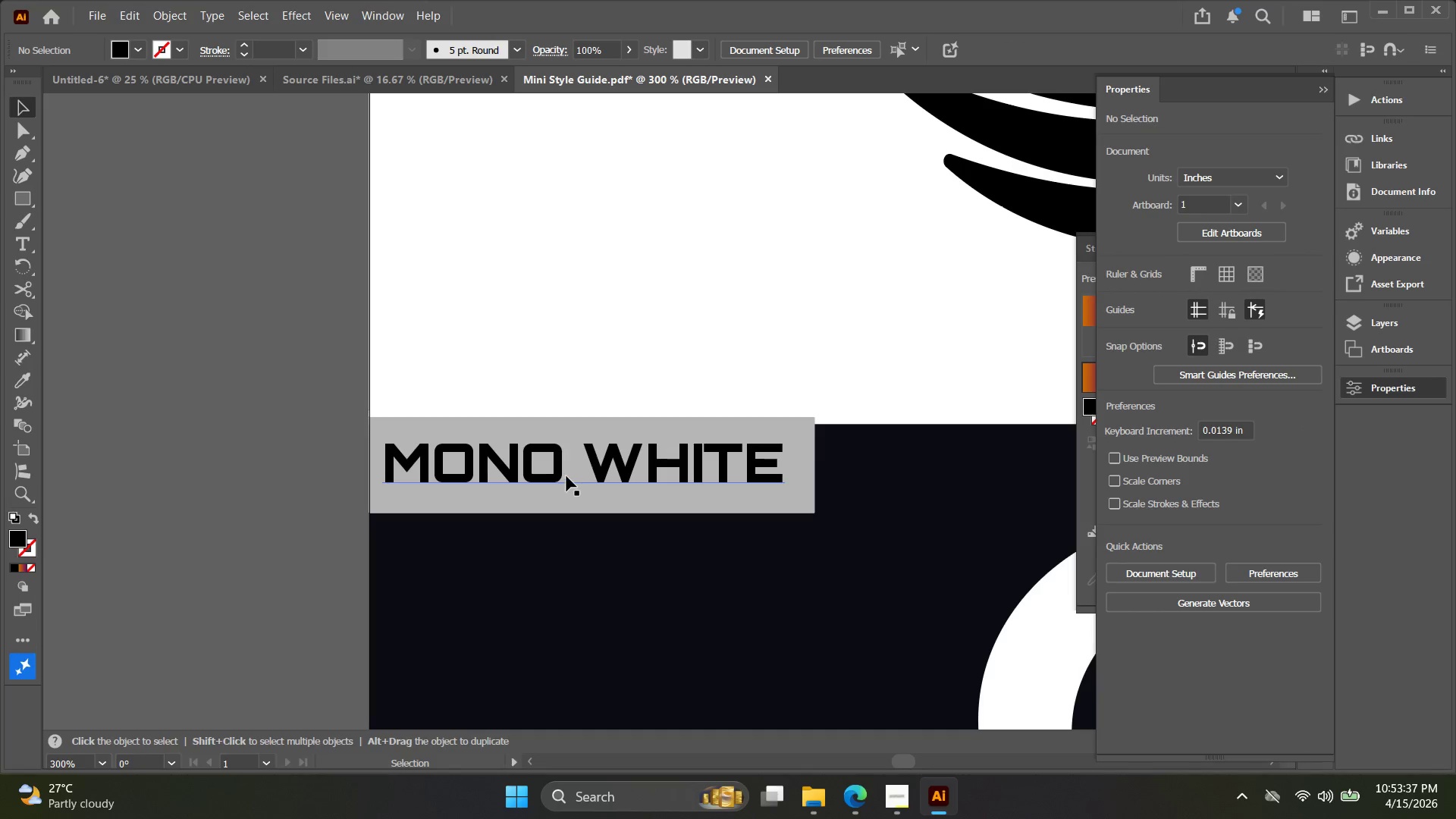 
double_click([577, 469])
 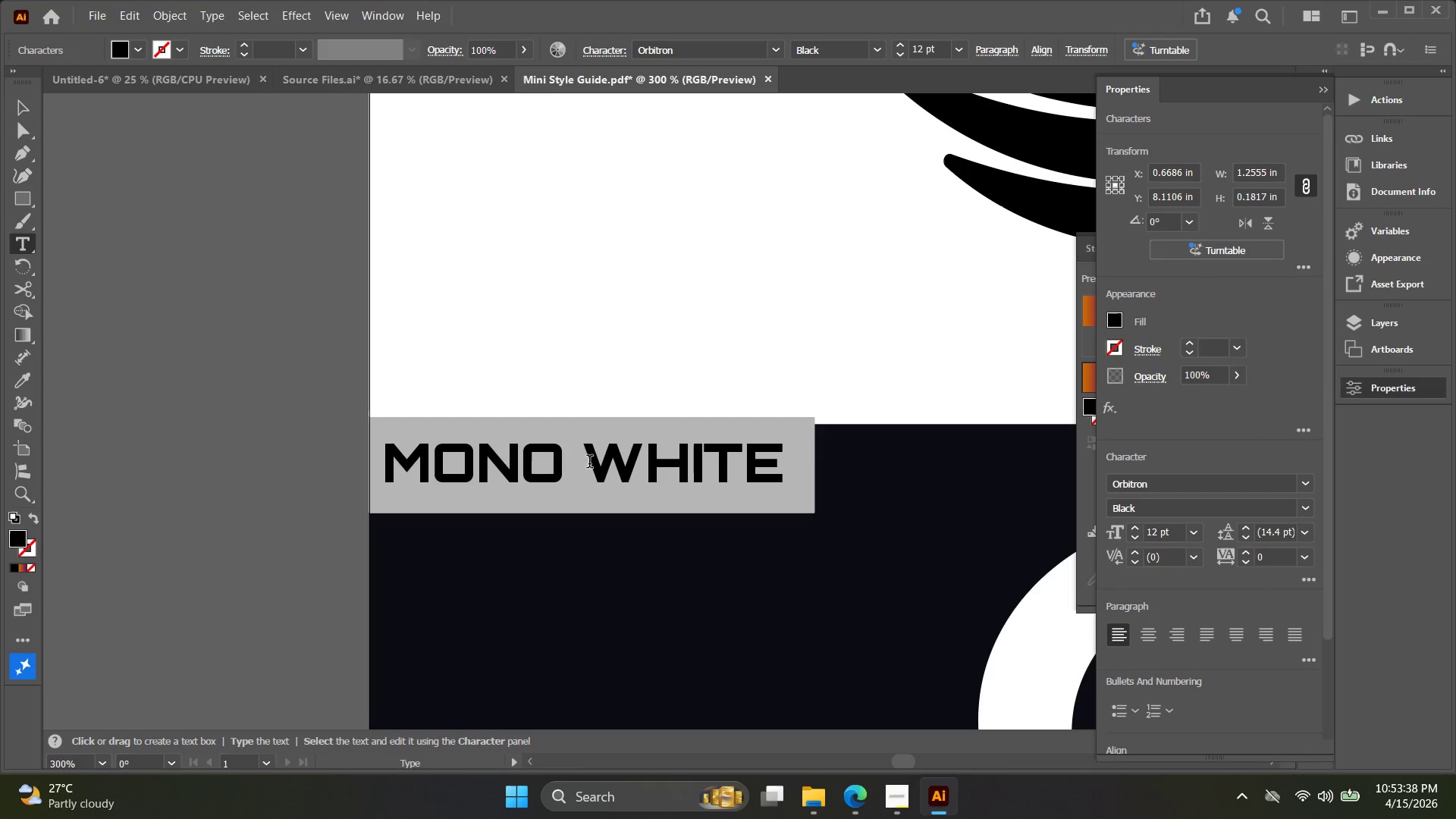 
left_click_drag(start_coordinate=[589, 463], to_coordinate=[826, 484])
 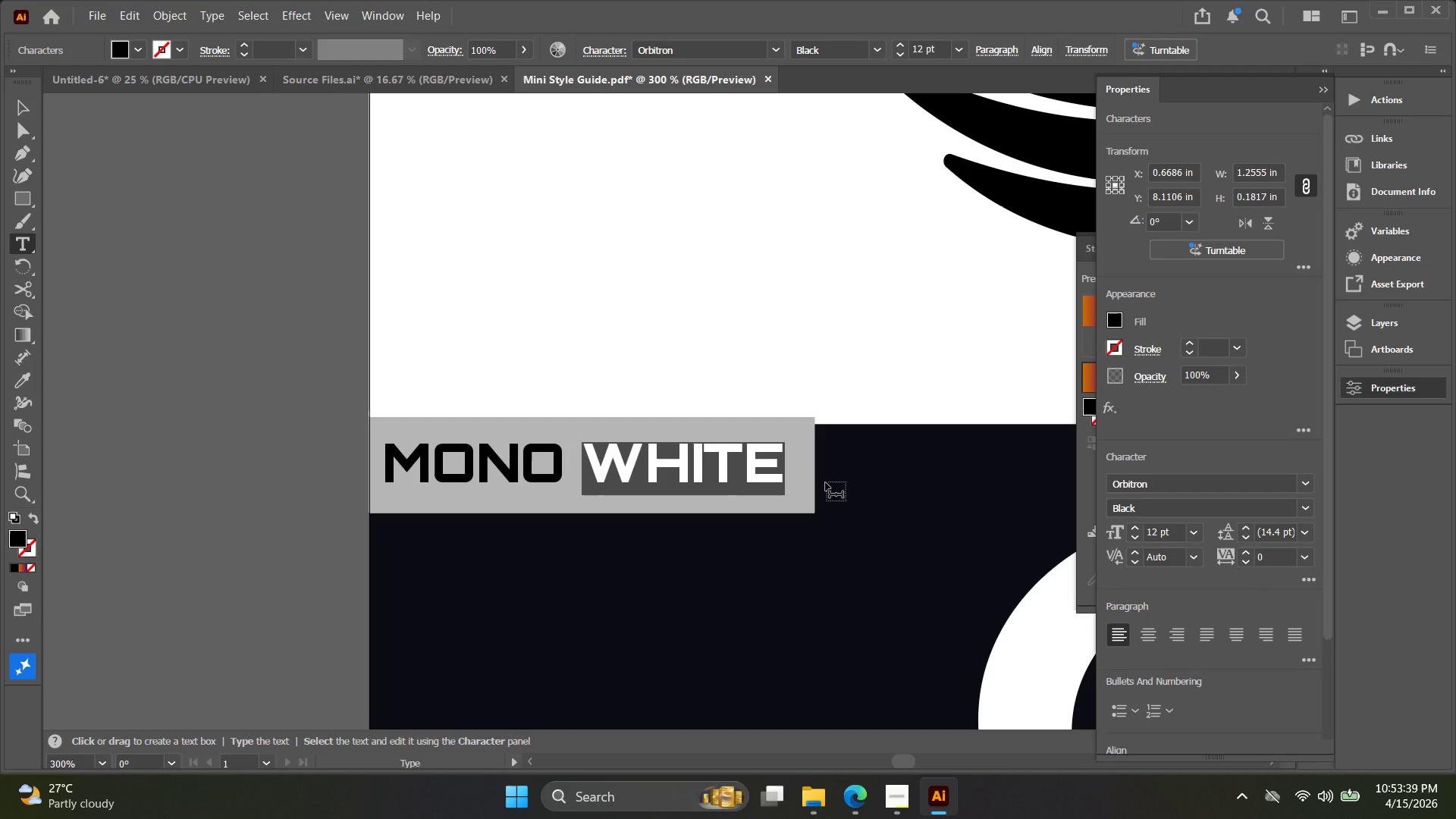 
type(BLACK)
 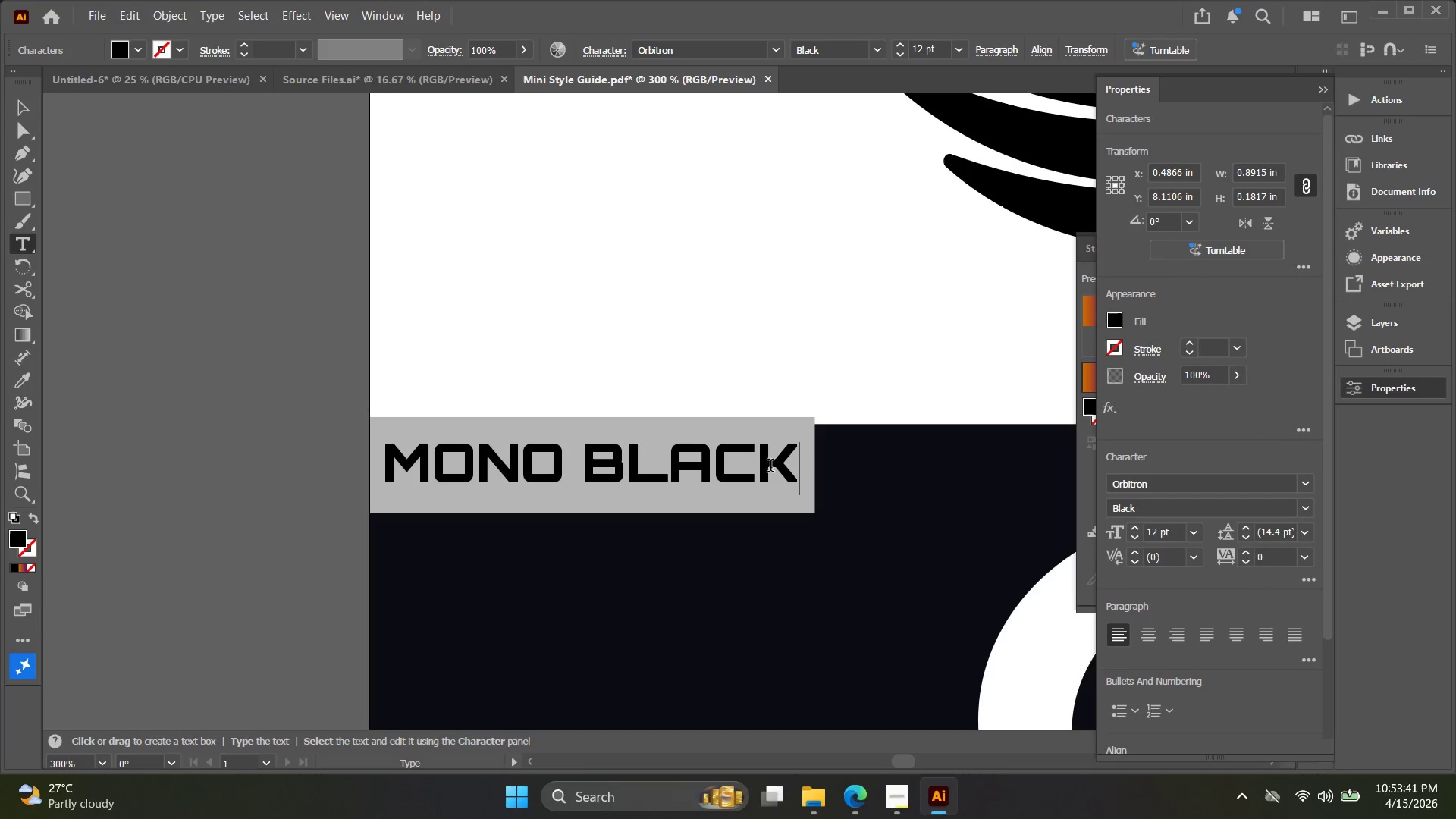 
key(Alt+AltLeft)
 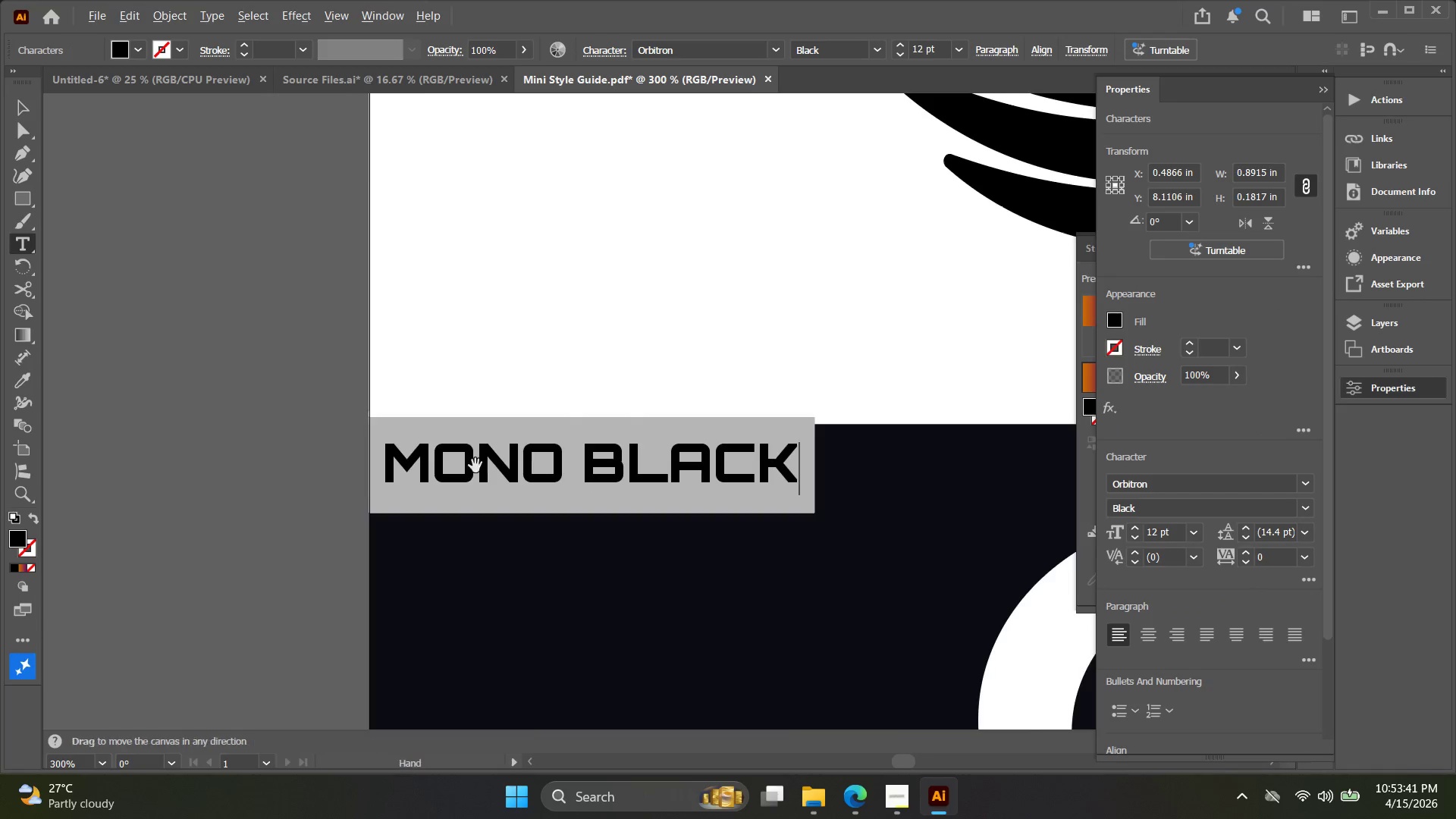 
scroll: coordinate [457, 441], scroll_direction: down, amount: 4.0
 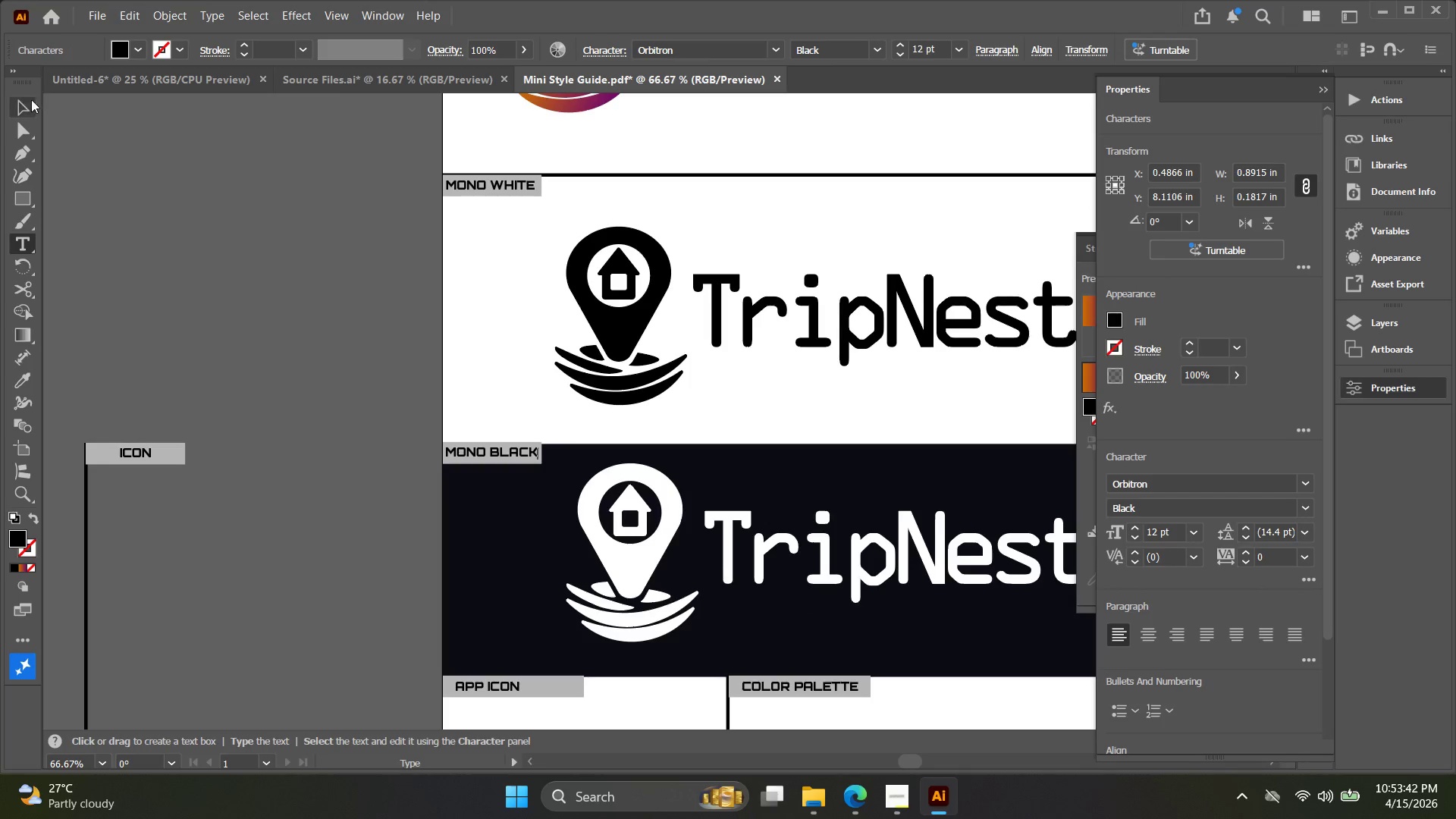 
key(Alt+AltLeft)
 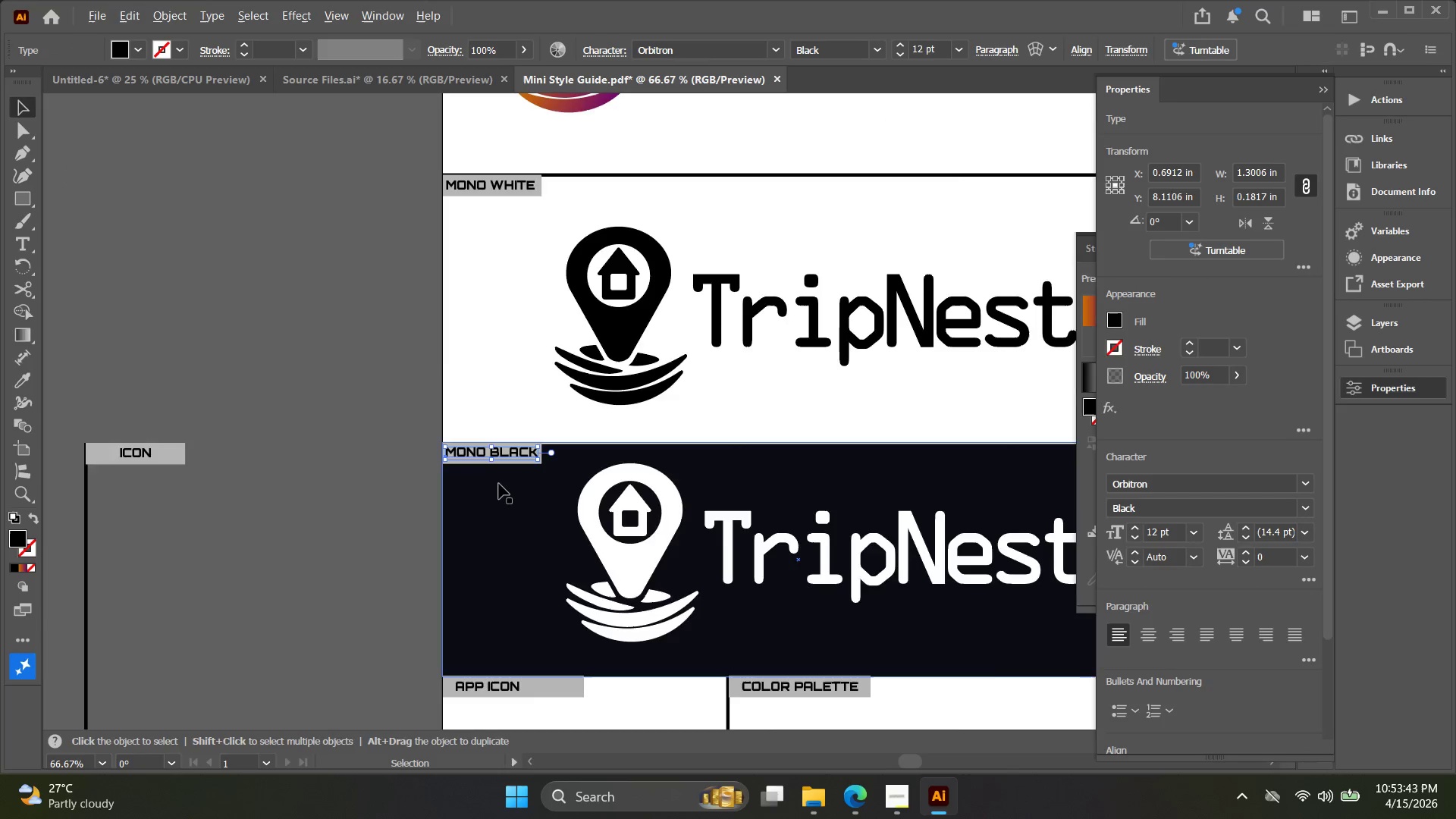 
key(Alt+AltLeft)
 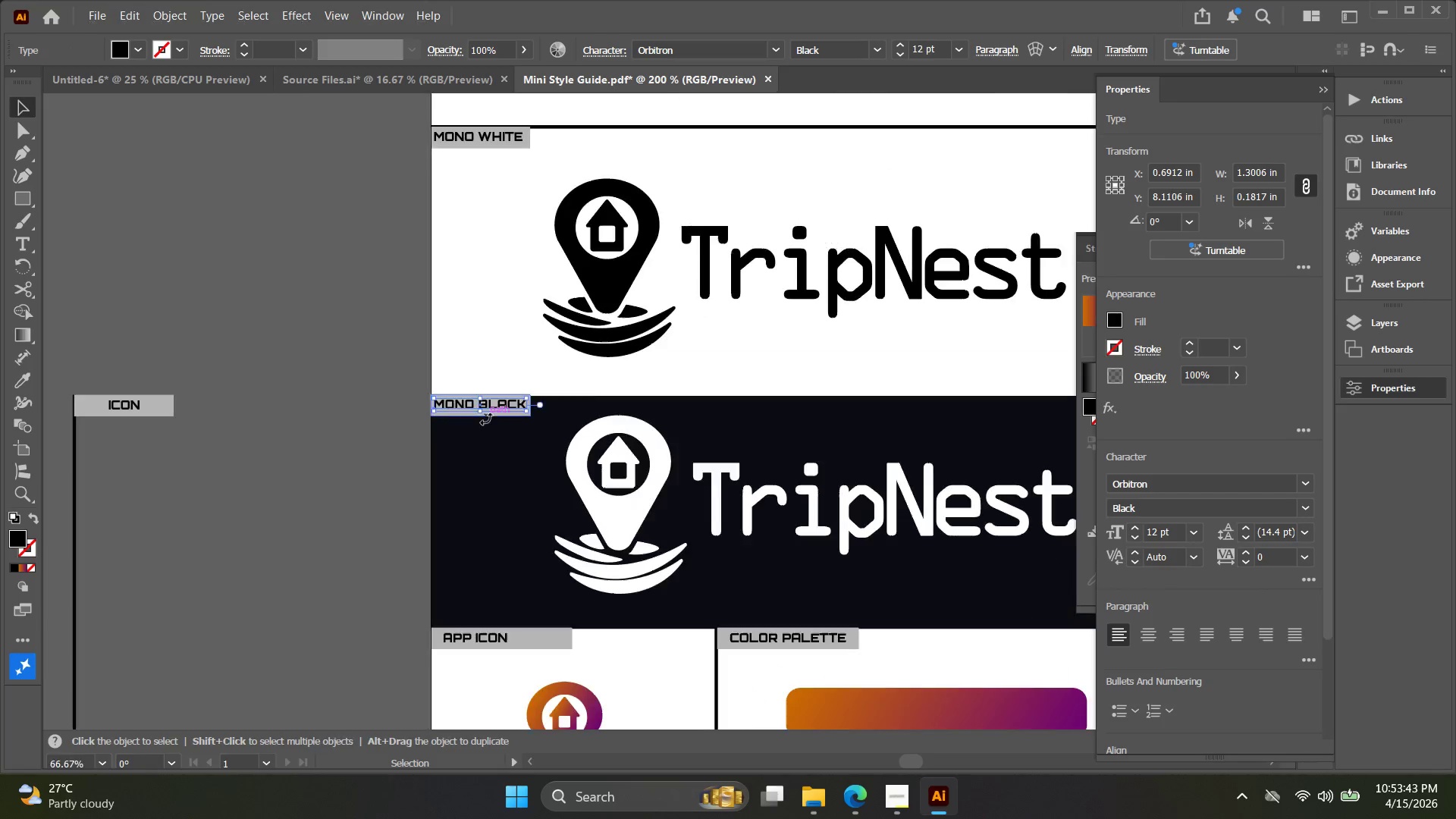 
hold_key(key=Space, duration=0.31)
 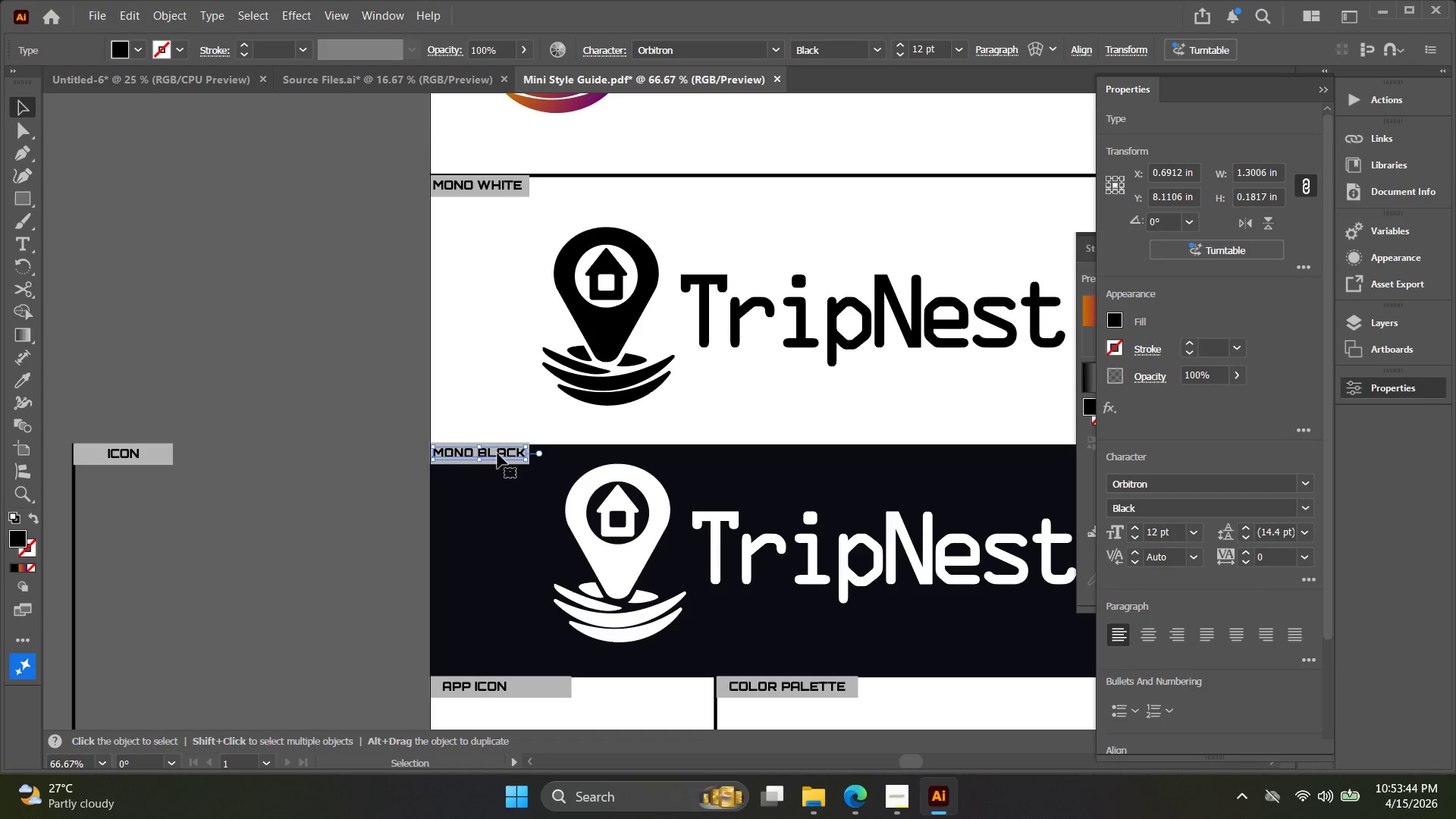 
left_click_drag(start_coordinate=[487, 412], to_coordinate=[487, 460])
 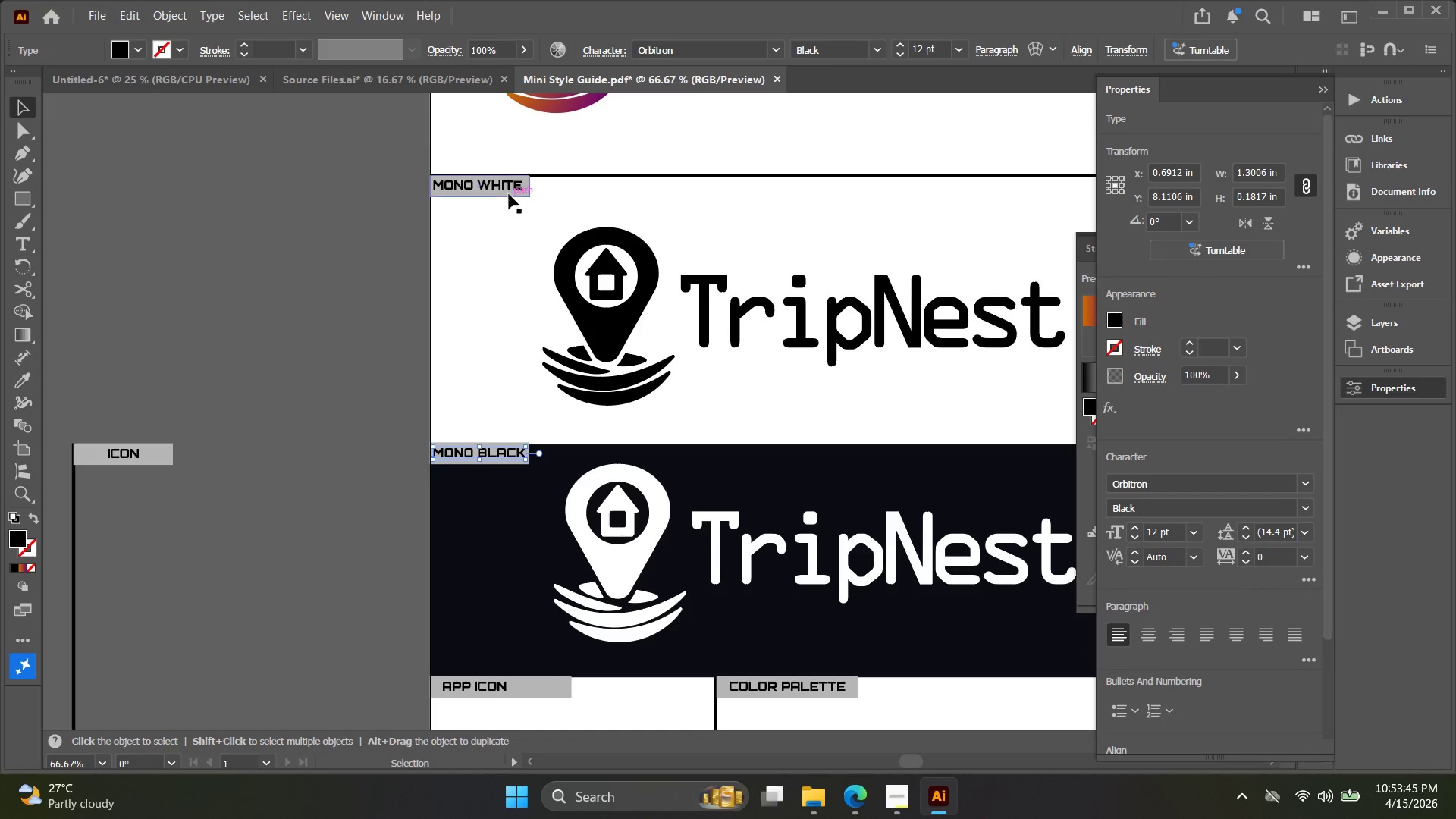 
scroll: coordinate [485, 416], scroll_direction: none, amount: 0.0
 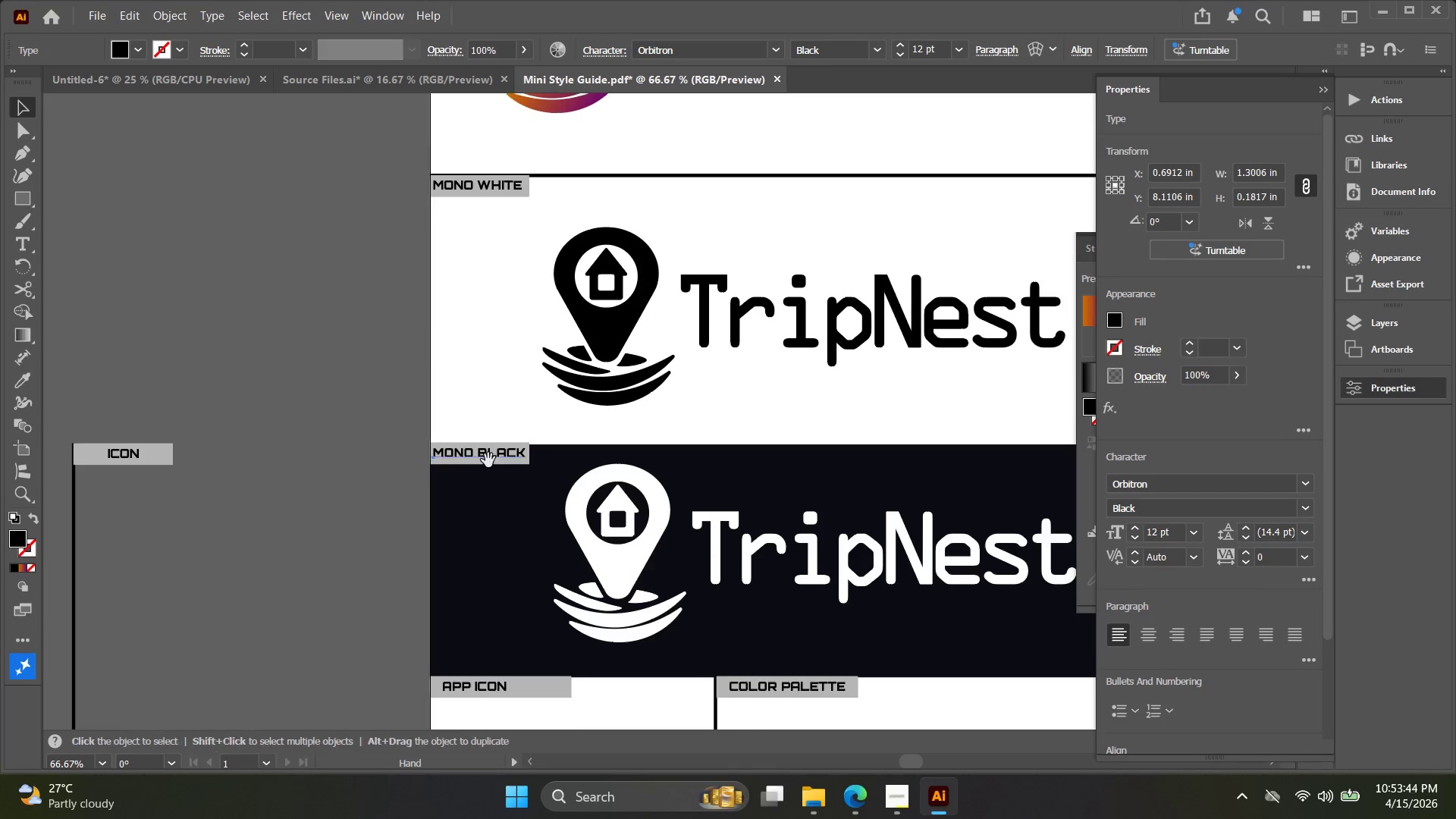 
left_click_drag(start_coordinate=[507, 186], to_coordinate=[400, 408])
 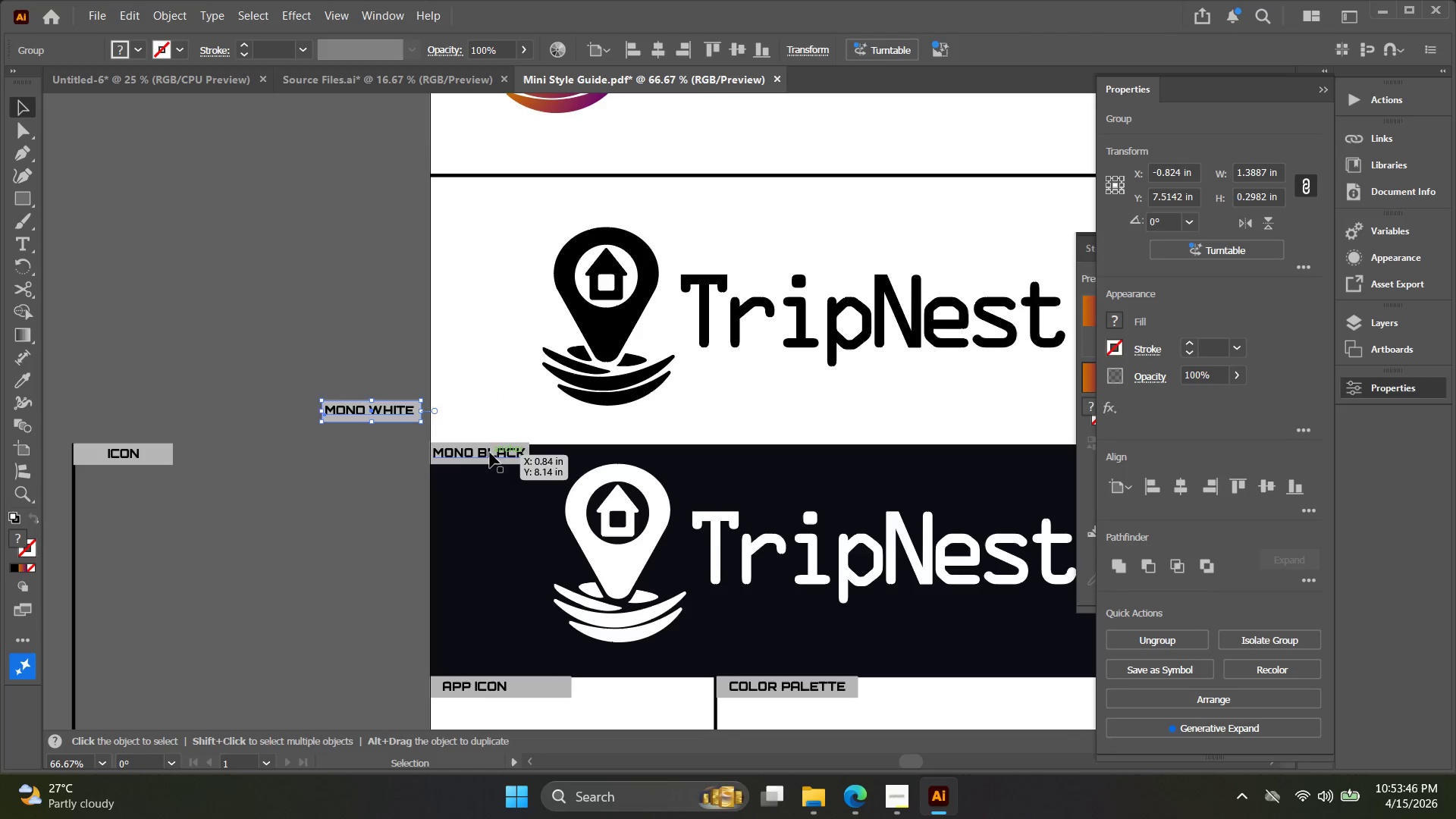 
key(Alt+AltLeft)
 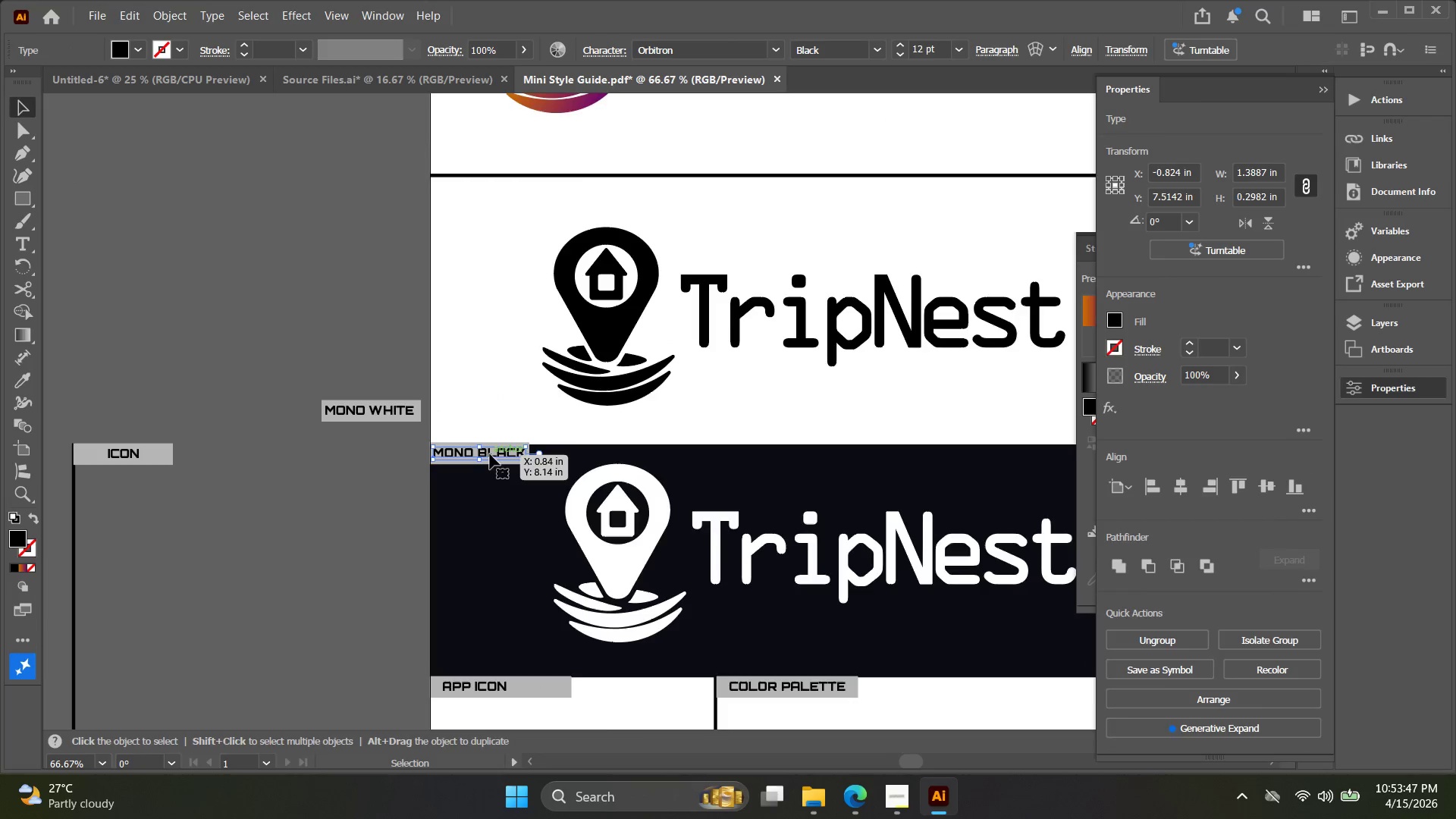 
hold_key(key=ShiftLeft, duration=0.45)
left_click([494, 469])
 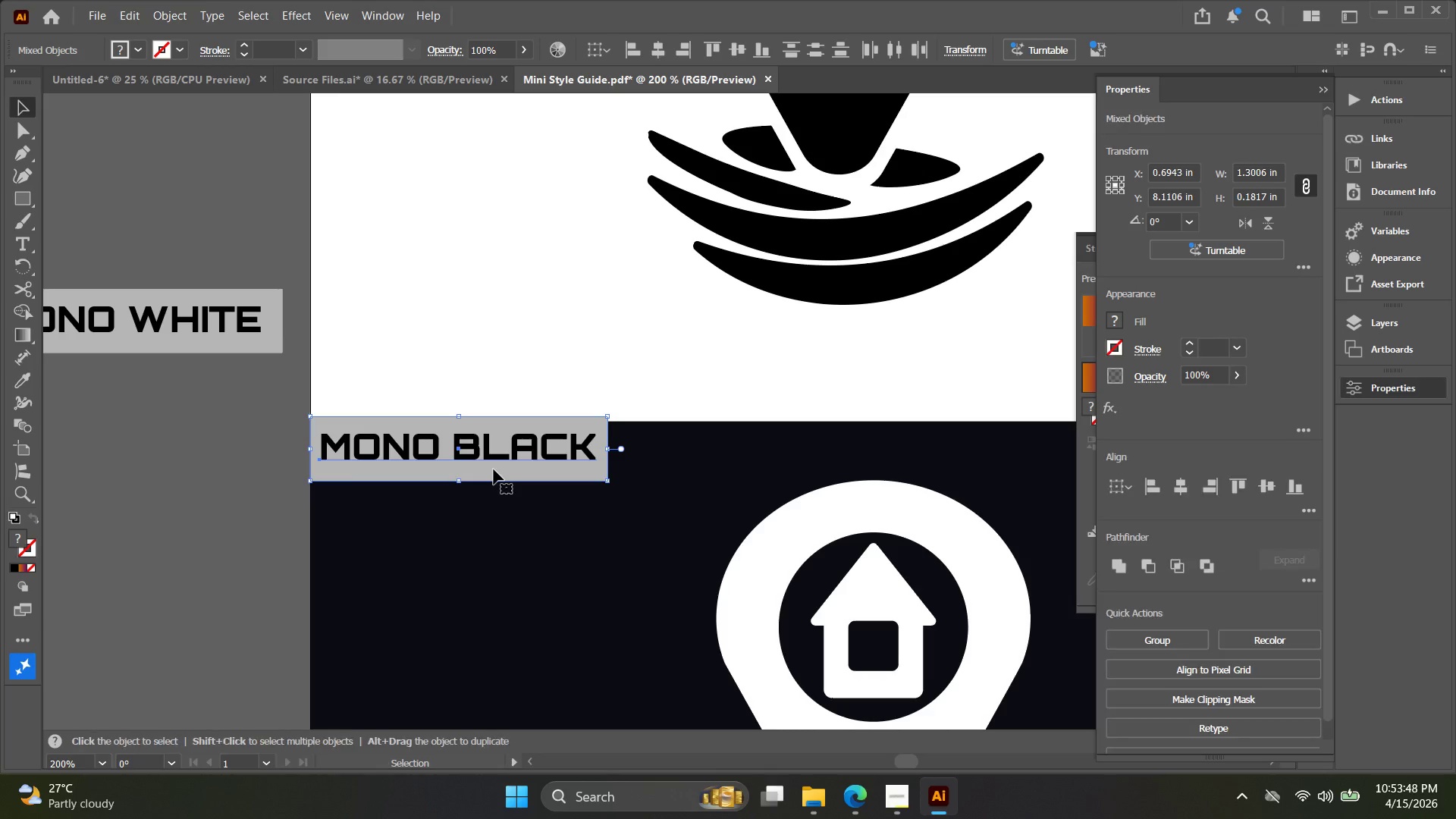 
scroll: coordinate [490, 456], scroll_direction: up, amount: 3.0
 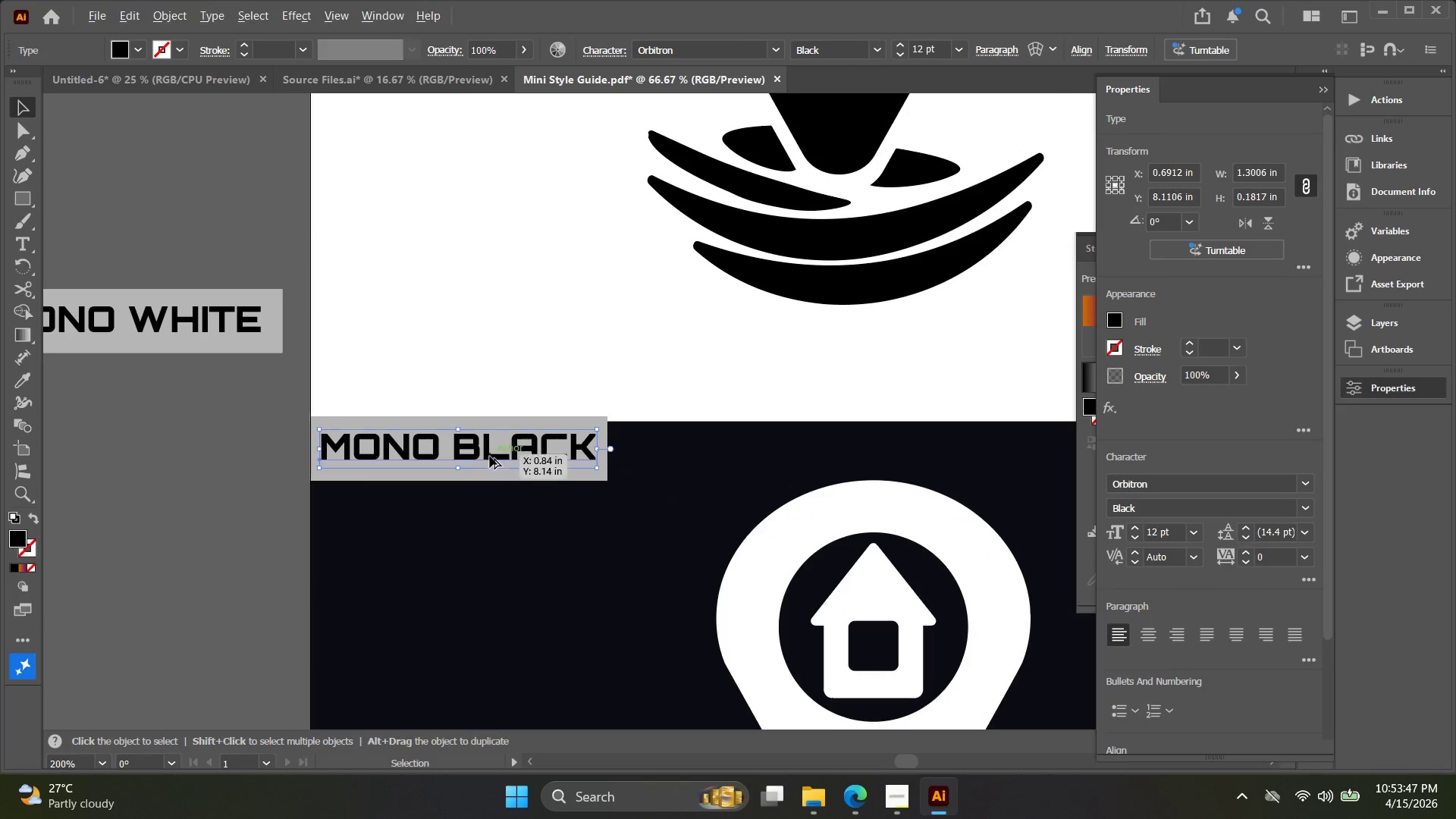 
left_click_drag(start_coordinate=[494, 469], to_coordinate=[487, 246])
 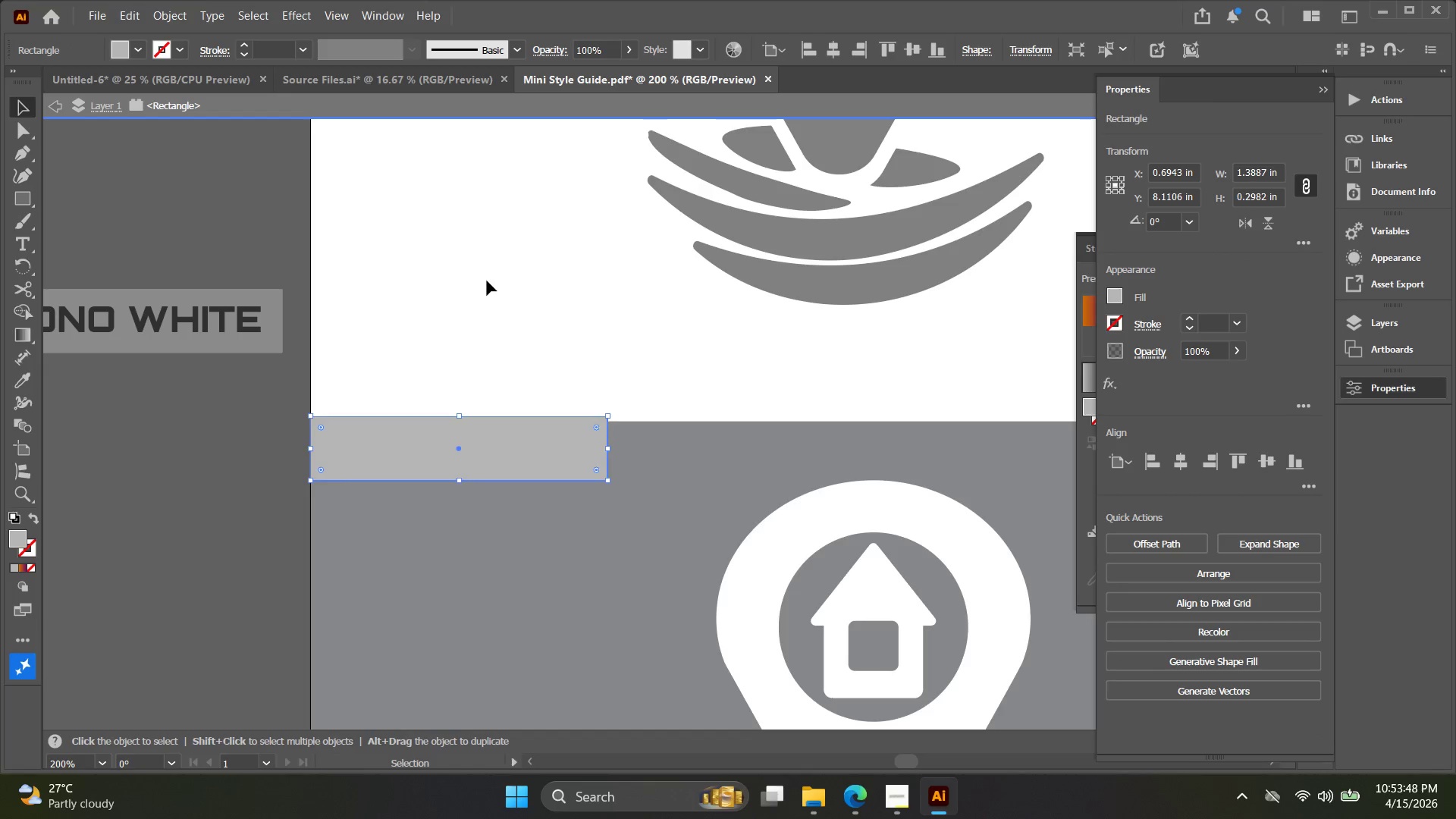 
double_click([487, 279])
 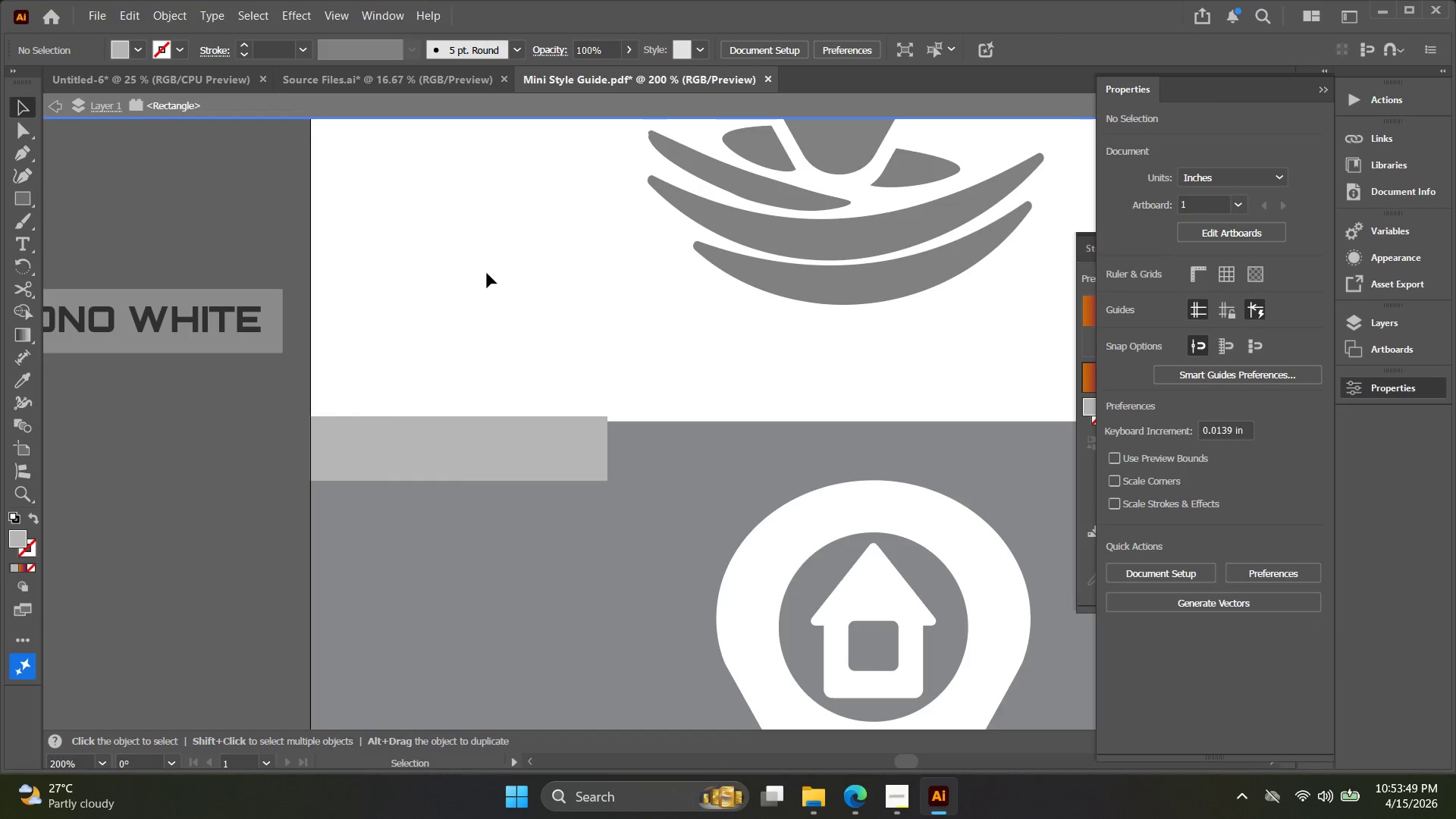 
triple_click([475, 267])
 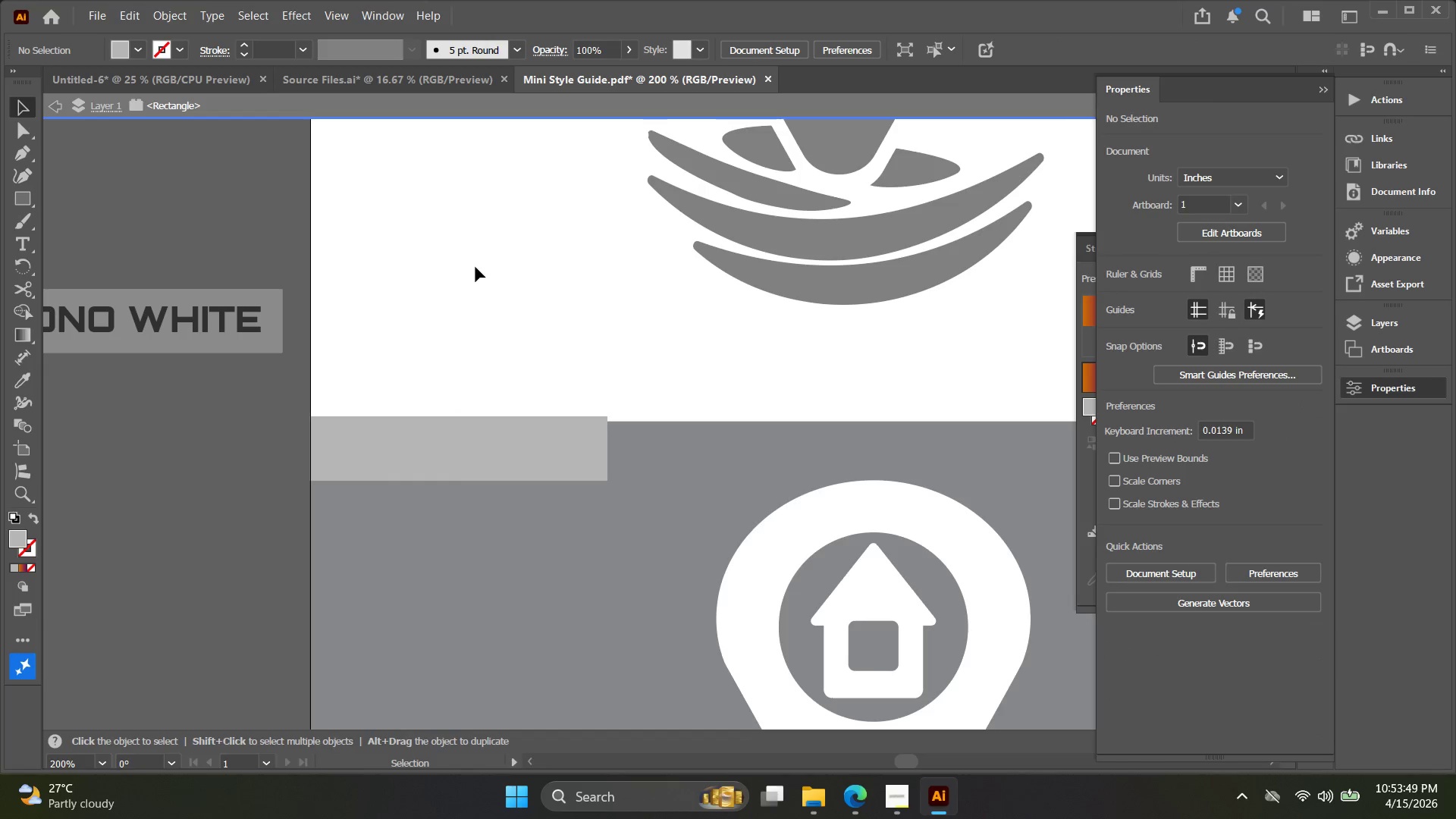 
triple_click([475, 267])
 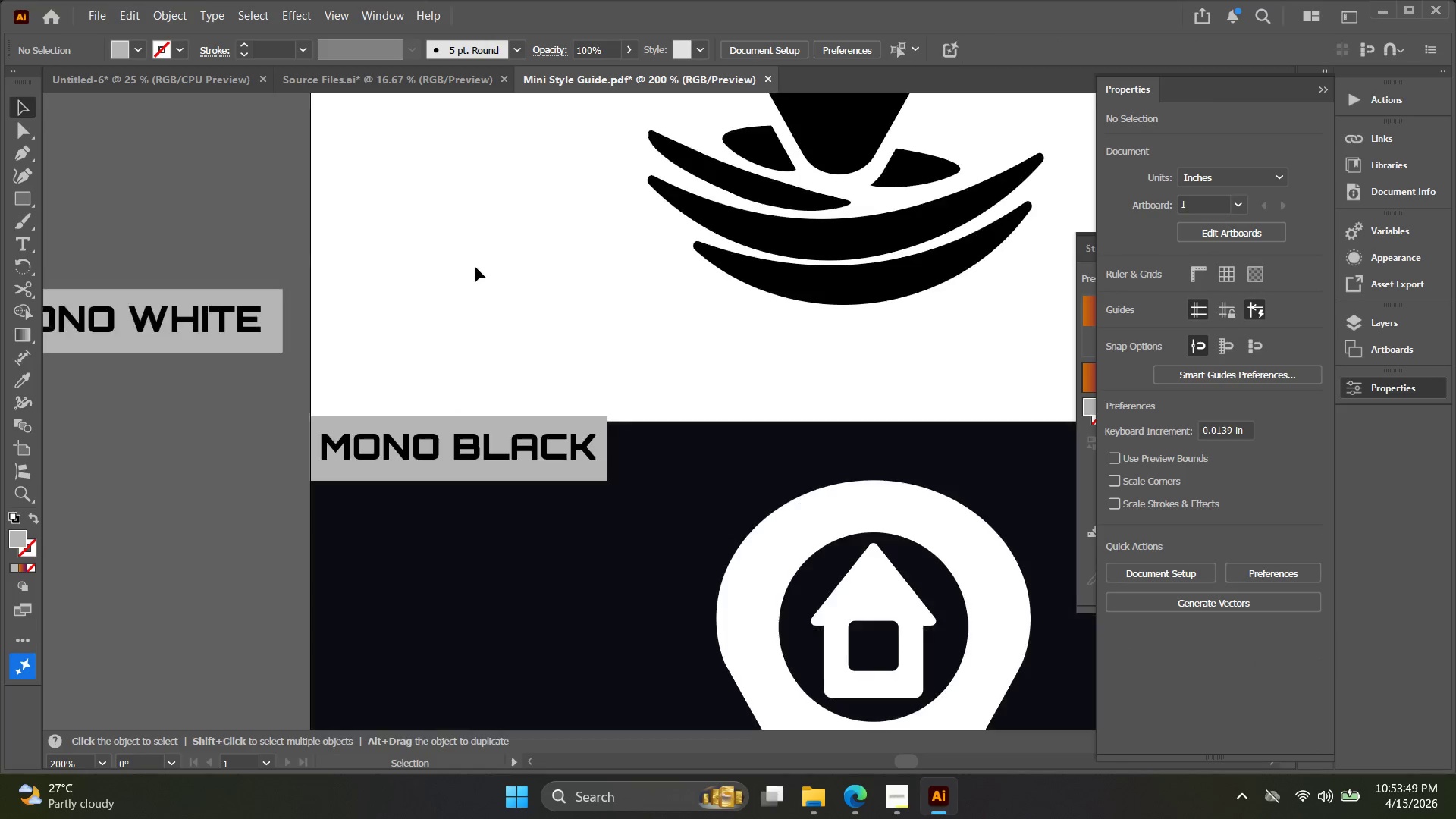 
triple_click([475, 267])
 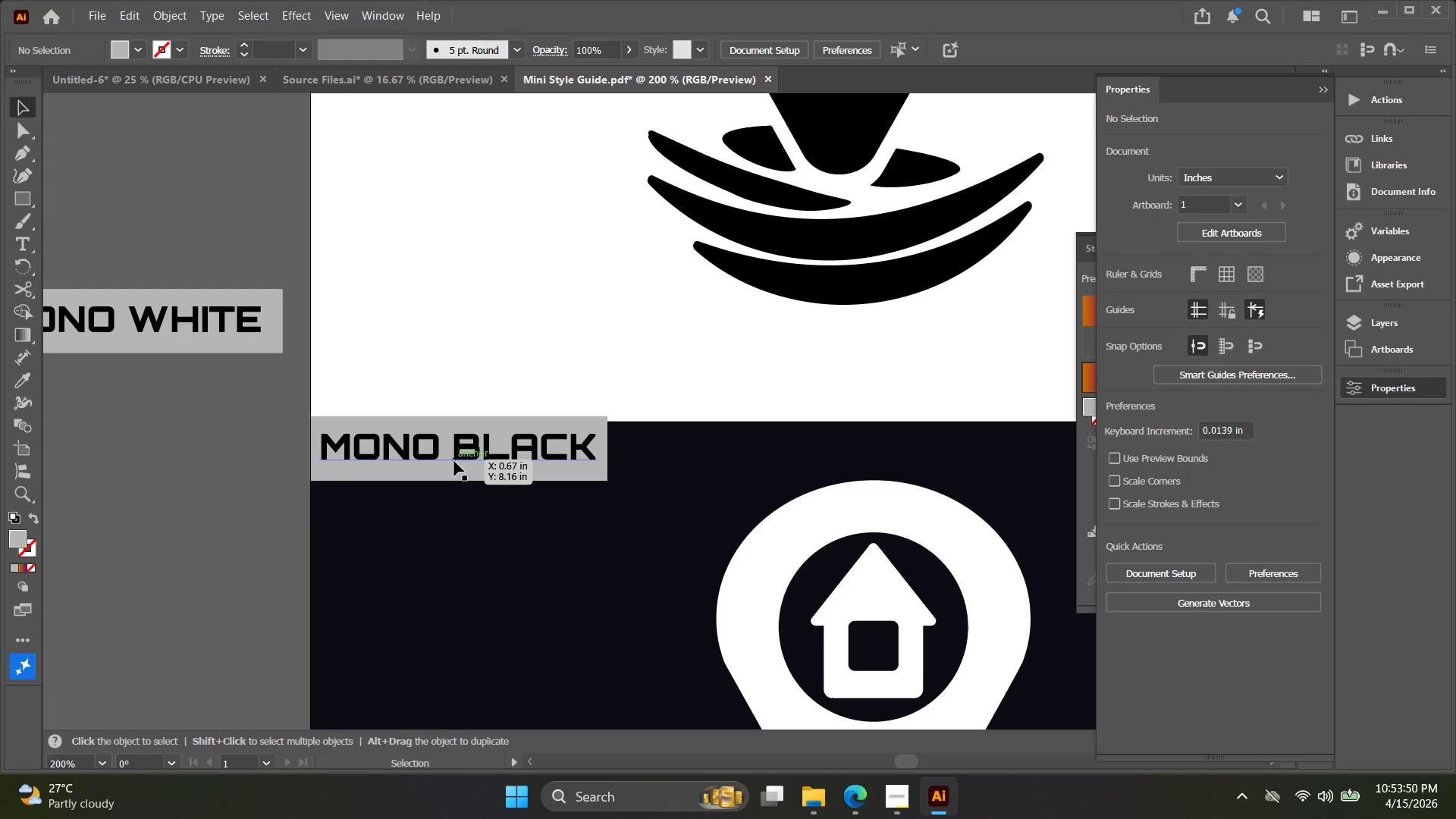 
left_click([459, 449])
 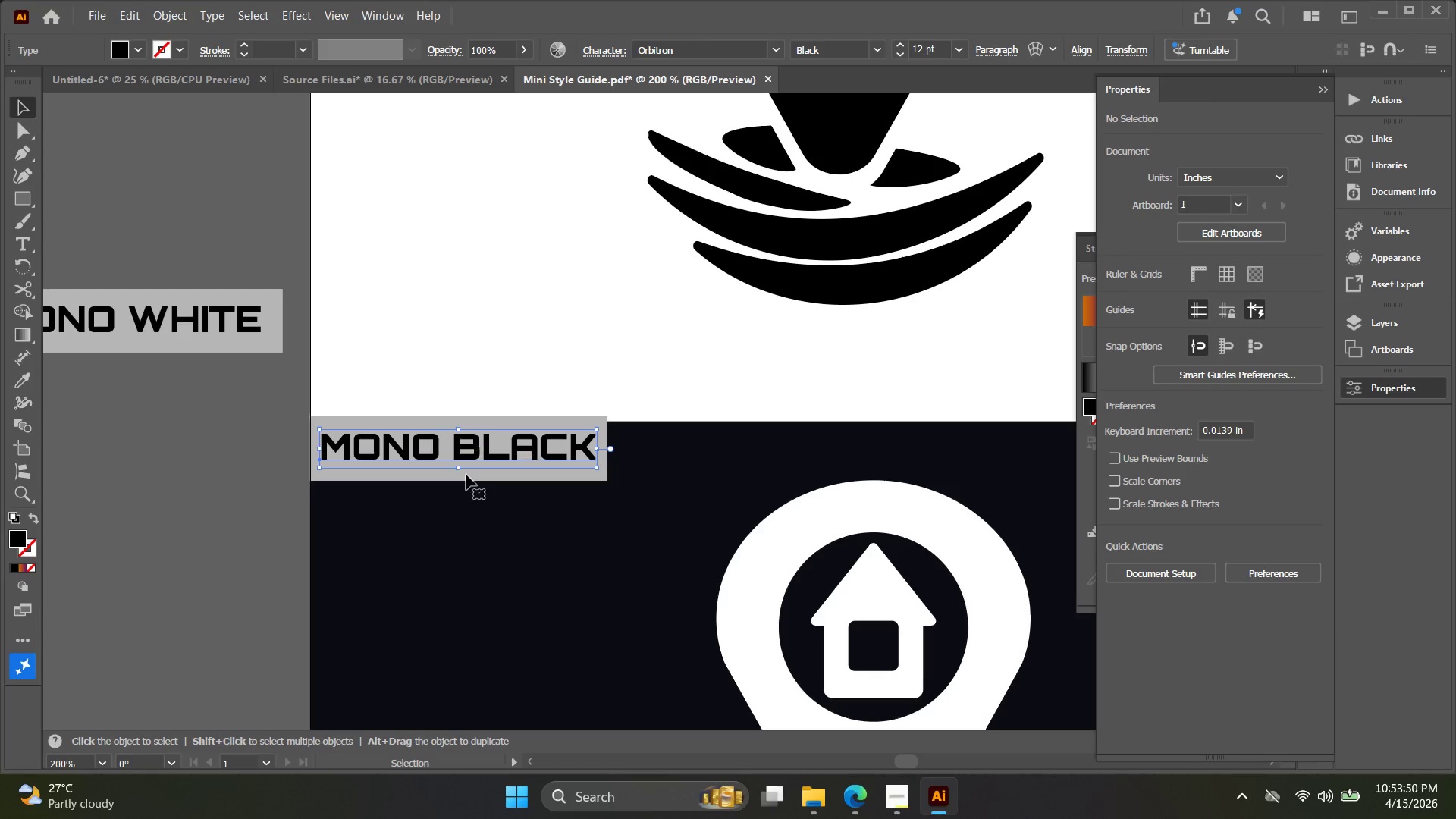 
hold_key(key=ShiftLeft, duration=1.19)
double_click([485, 483])
 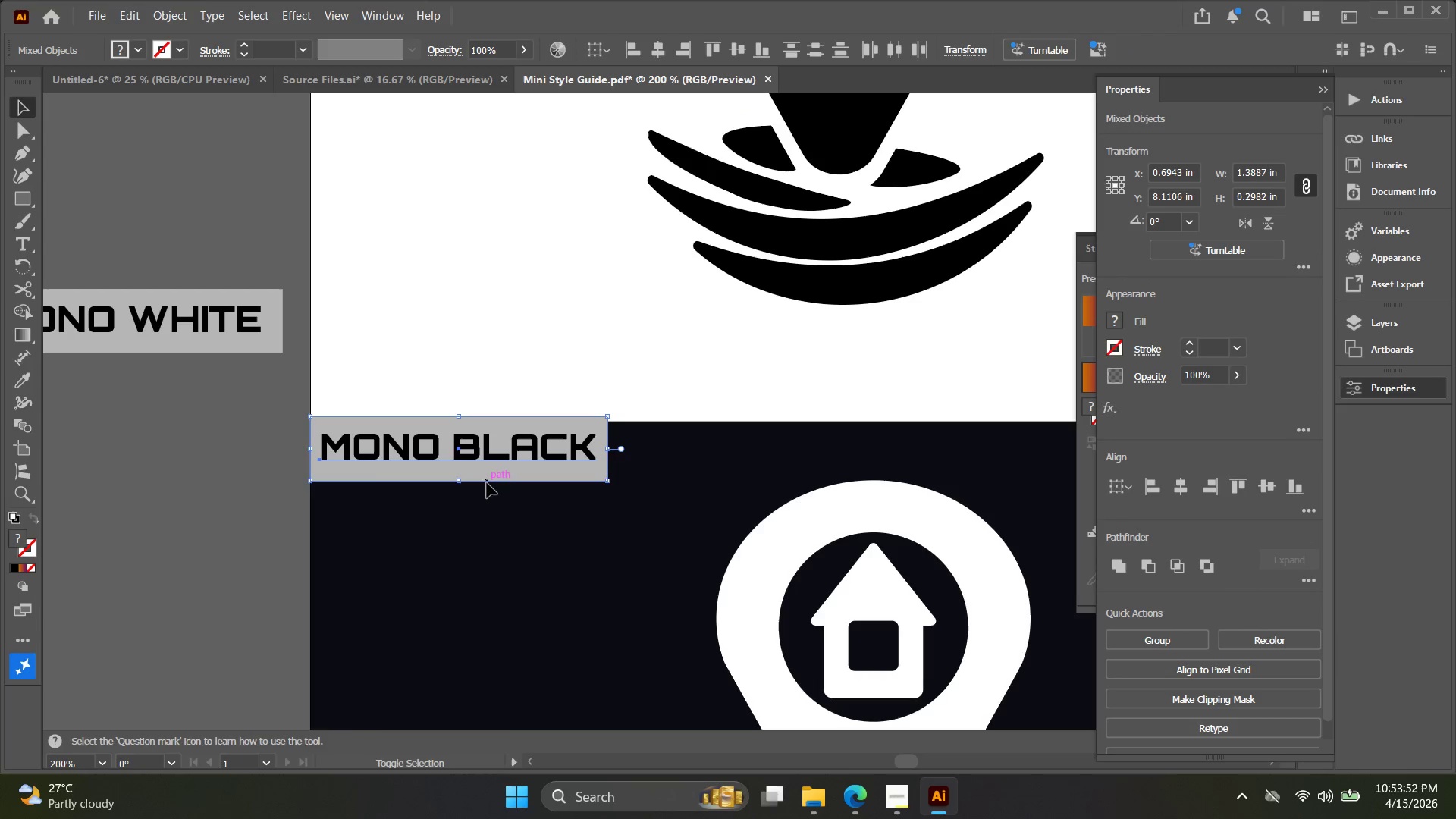 
key(Control+G)
 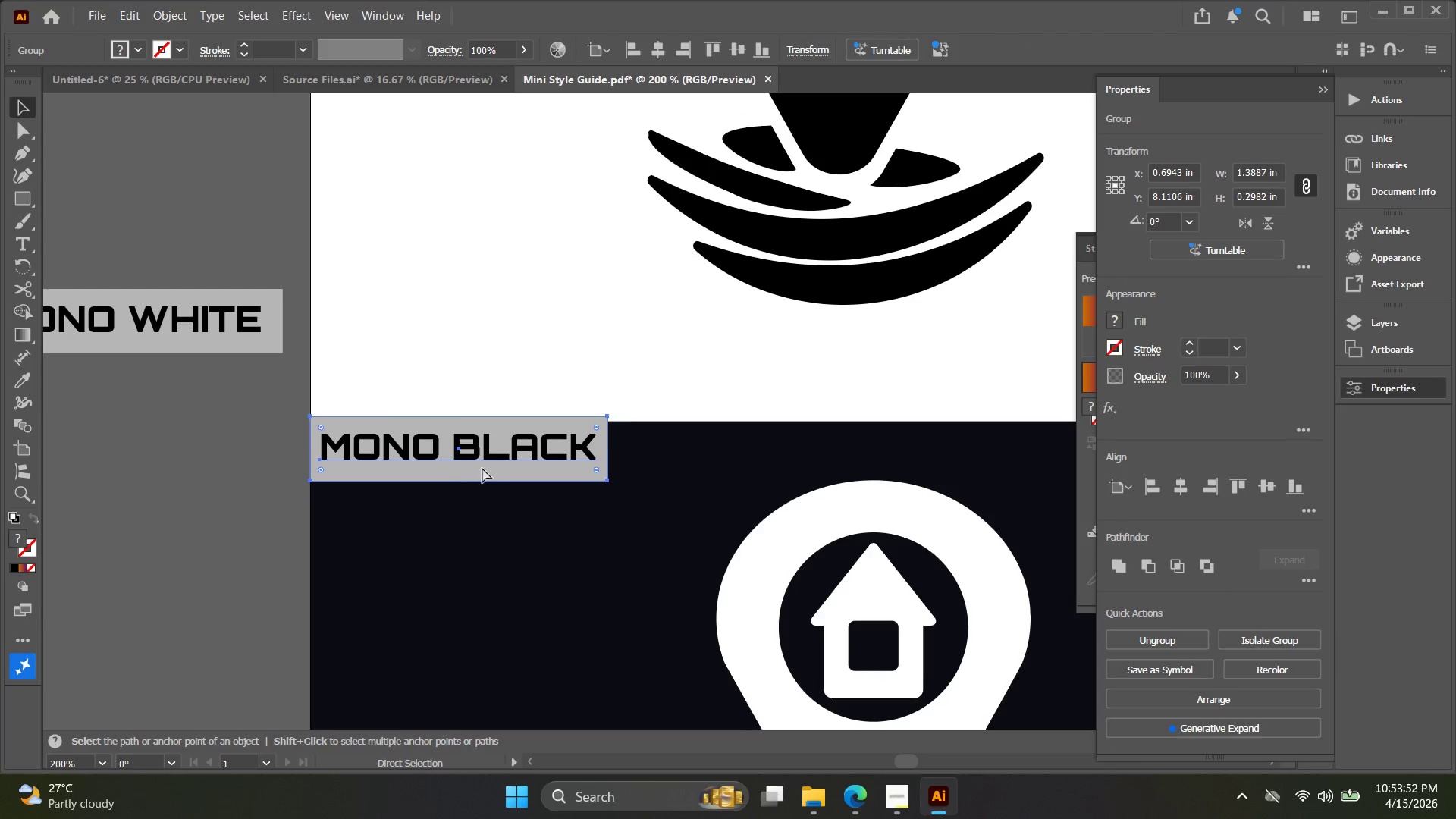 
key(Alt+AltLeft)
 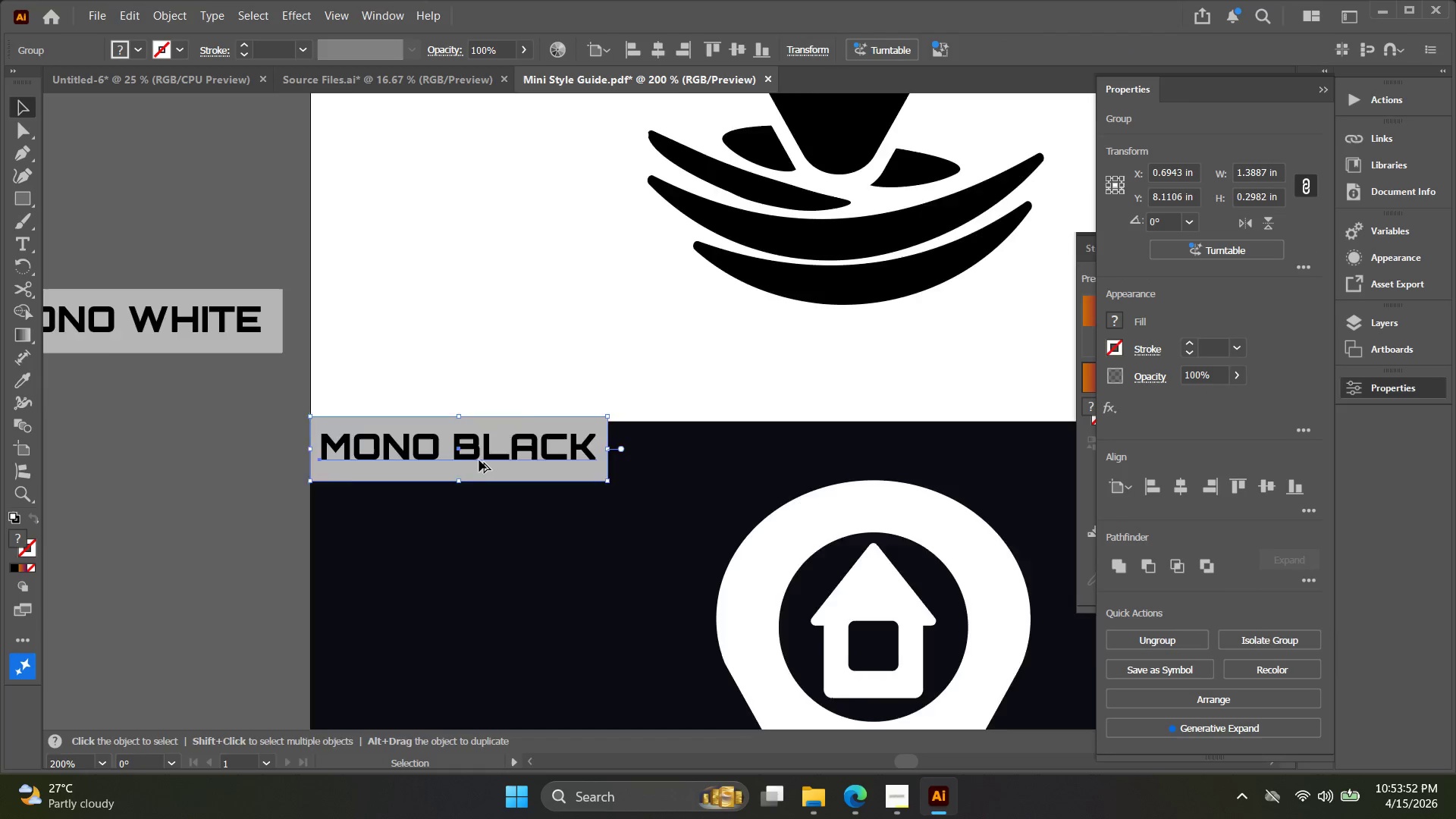 
left_click_drag(start_coordinate=[480, 459], to_coordinate=[484, 189])
 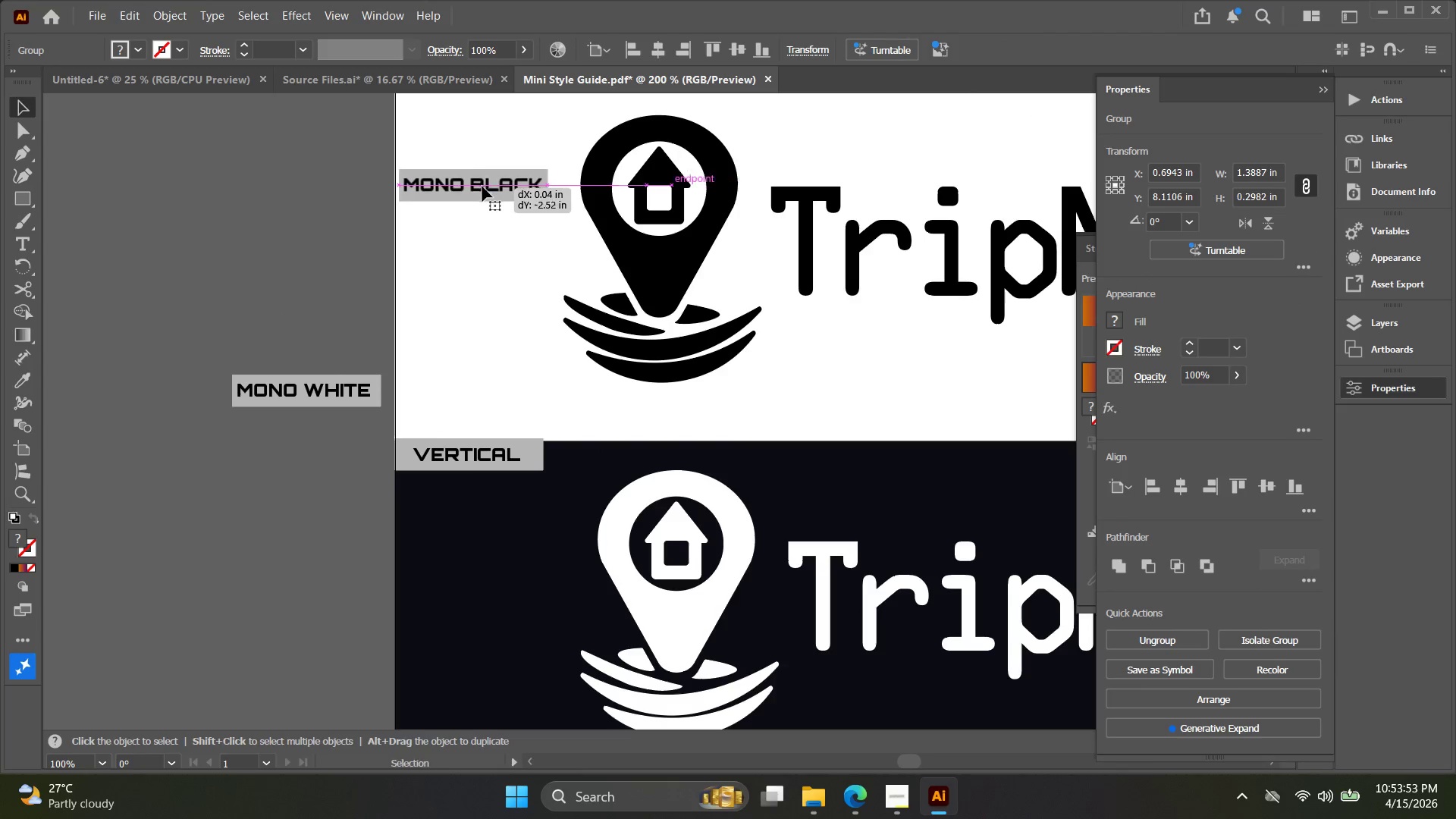 
scroll: coordinate [479, 460], scroll_direction: down, amount: 2.0
 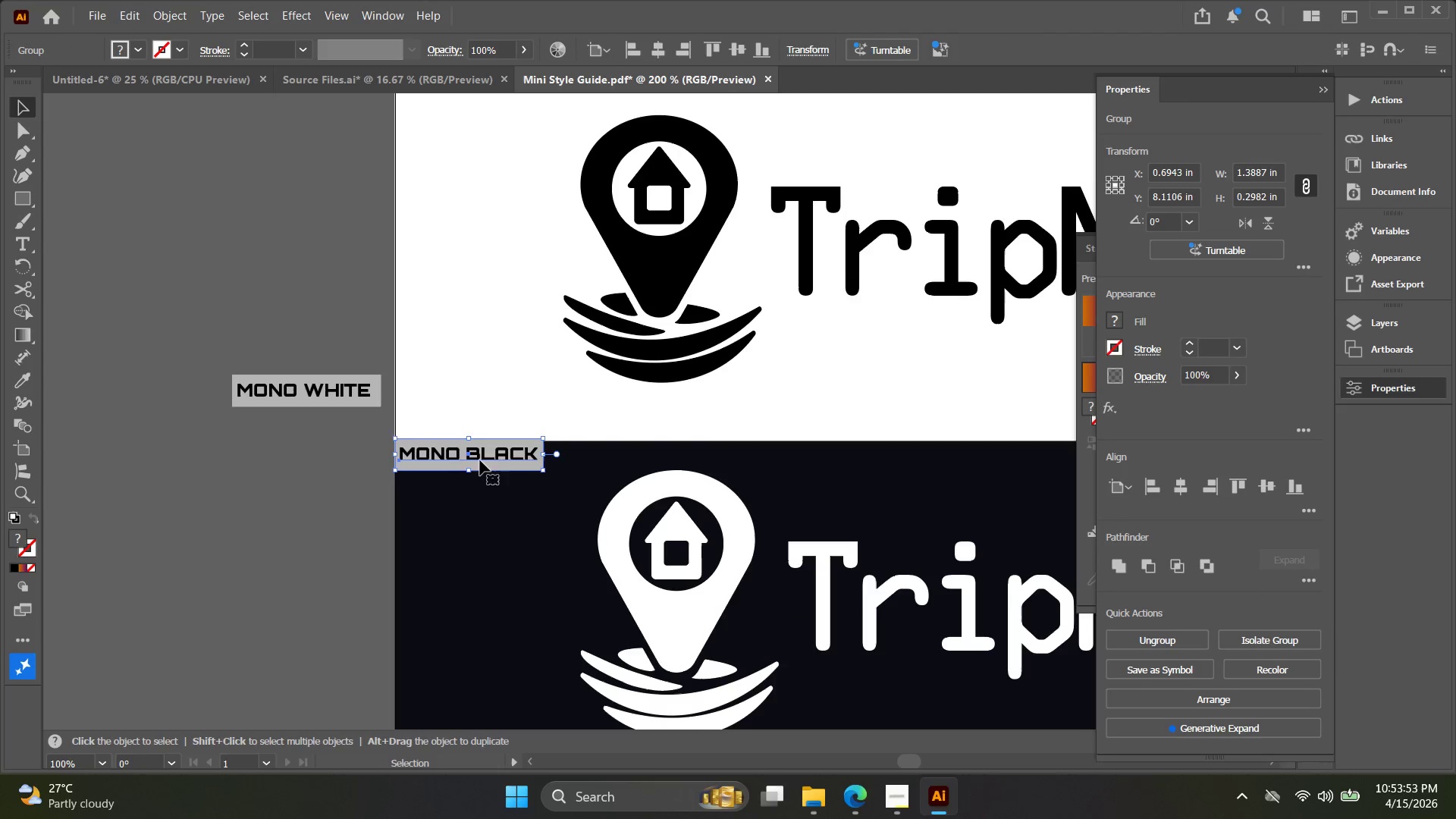 
hold_key(key=Space, duration=0.39)
 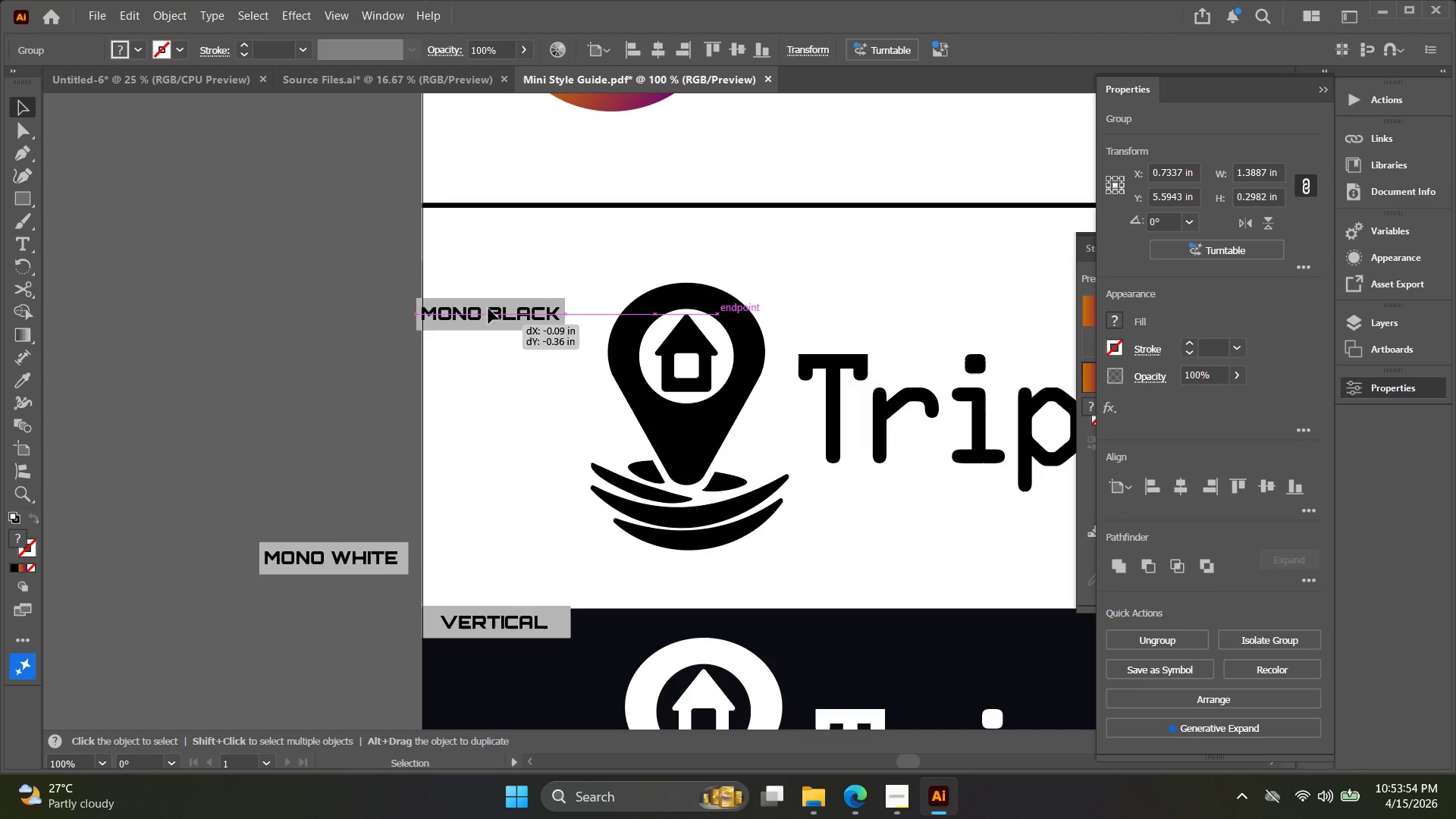 
left_click_drag(start_coordinate=[475, 198], to_coordinate=[503, 366])
 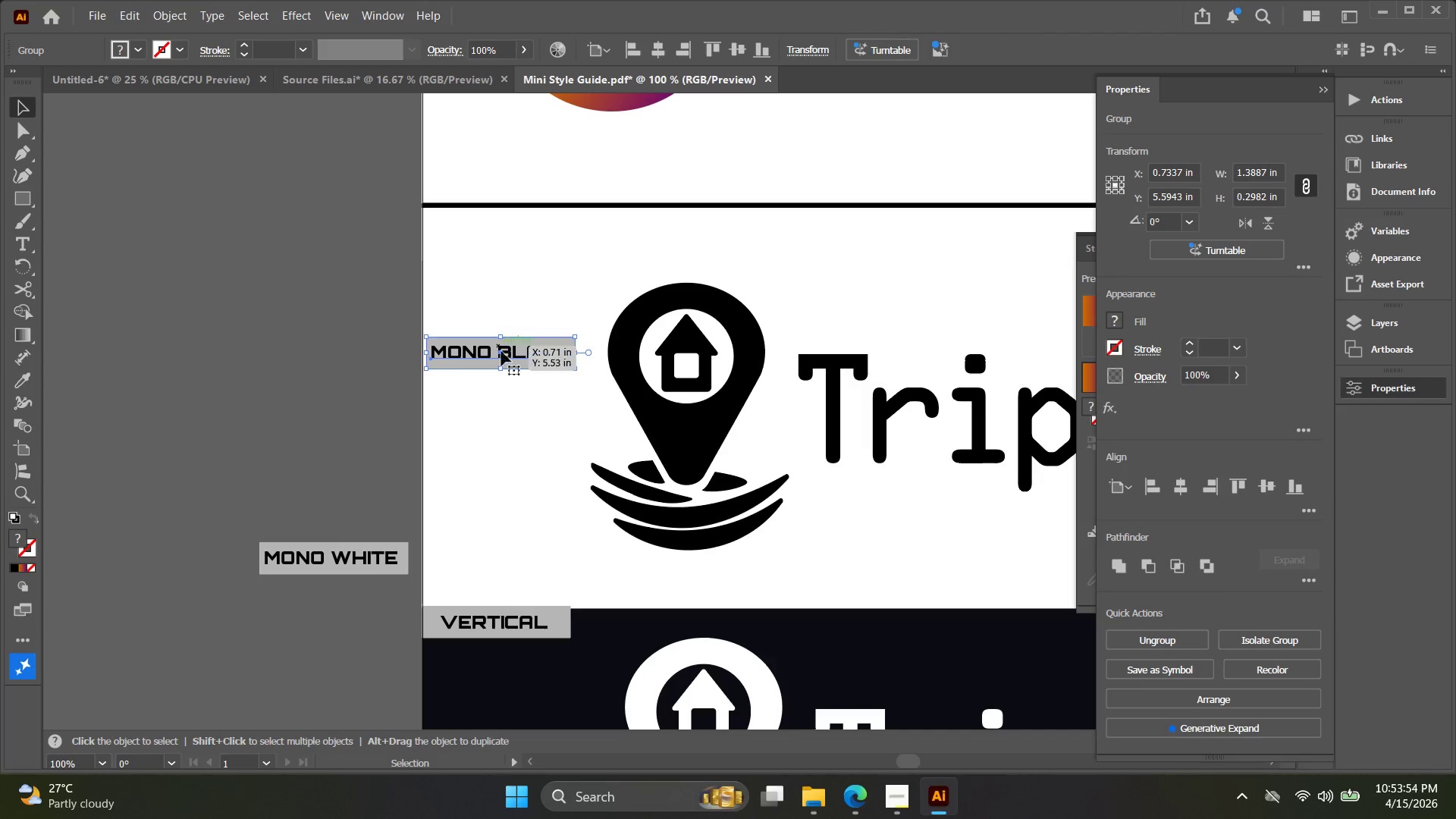 
left_click_drag(start_coordinate=[502, 363], to_coordinate=[497, 233])
 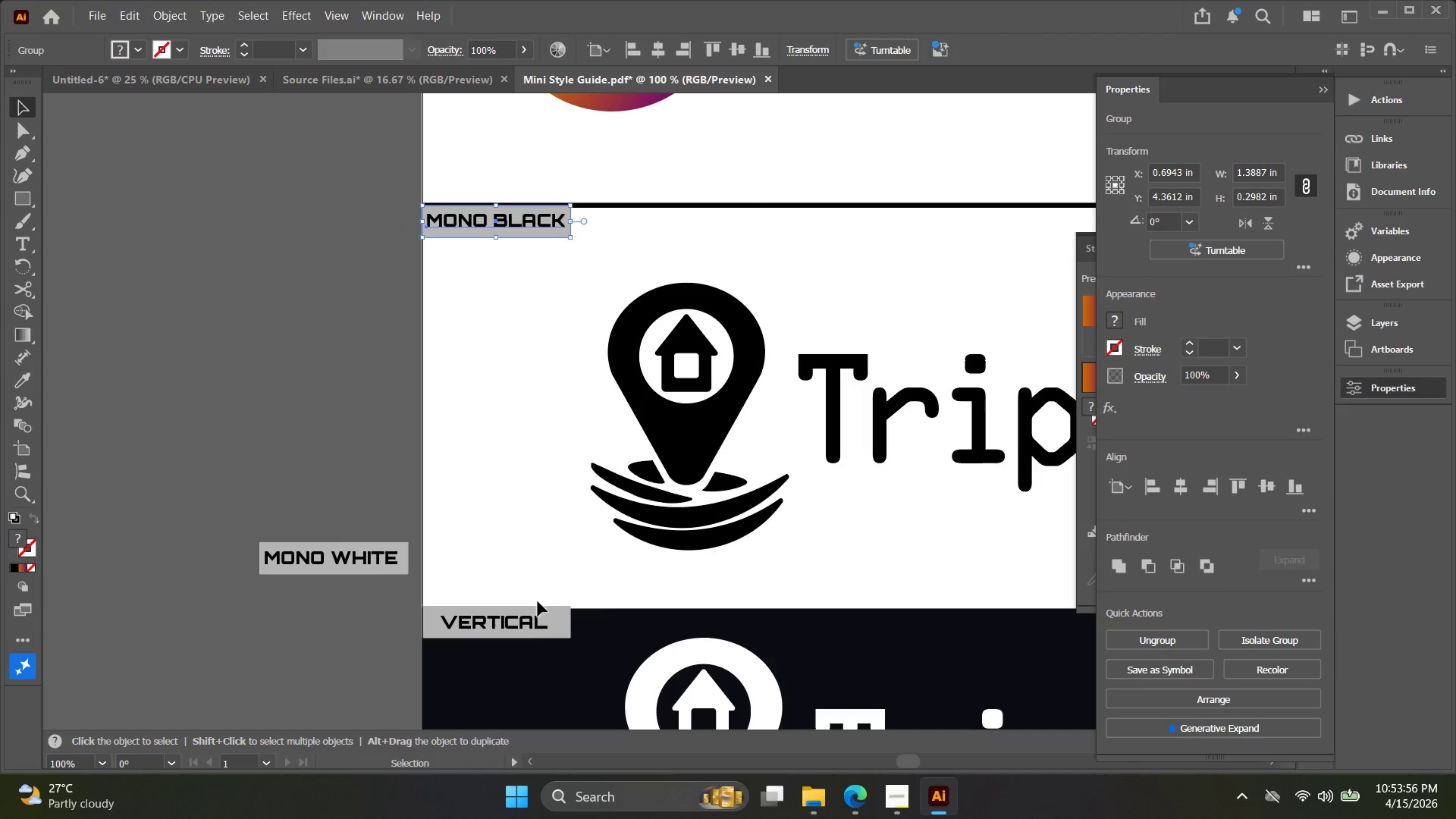 
left_click_drag(start_coordinate=[533, 619], to_coordinate=[353, 610])
 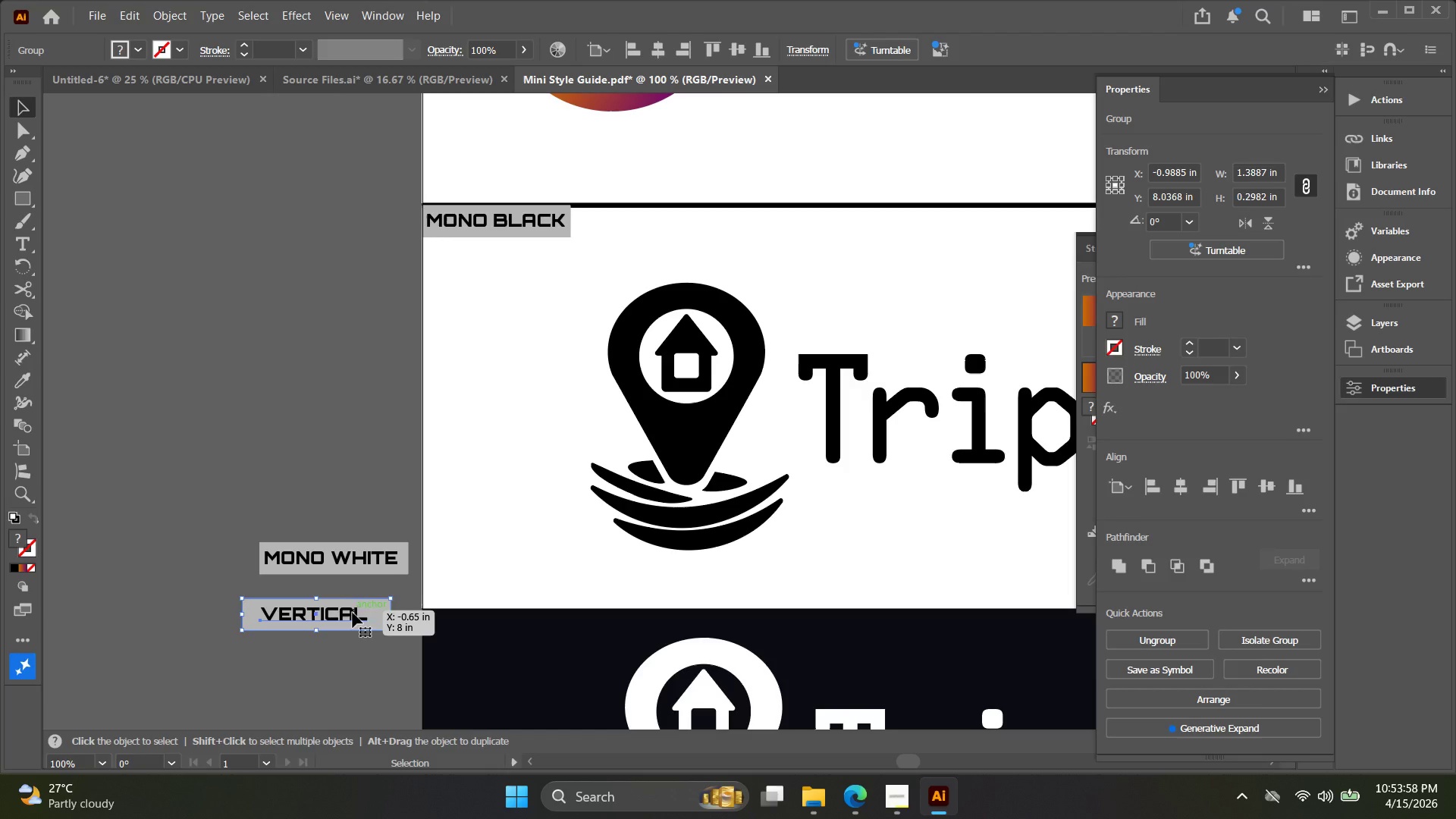 
key(Backspace)
 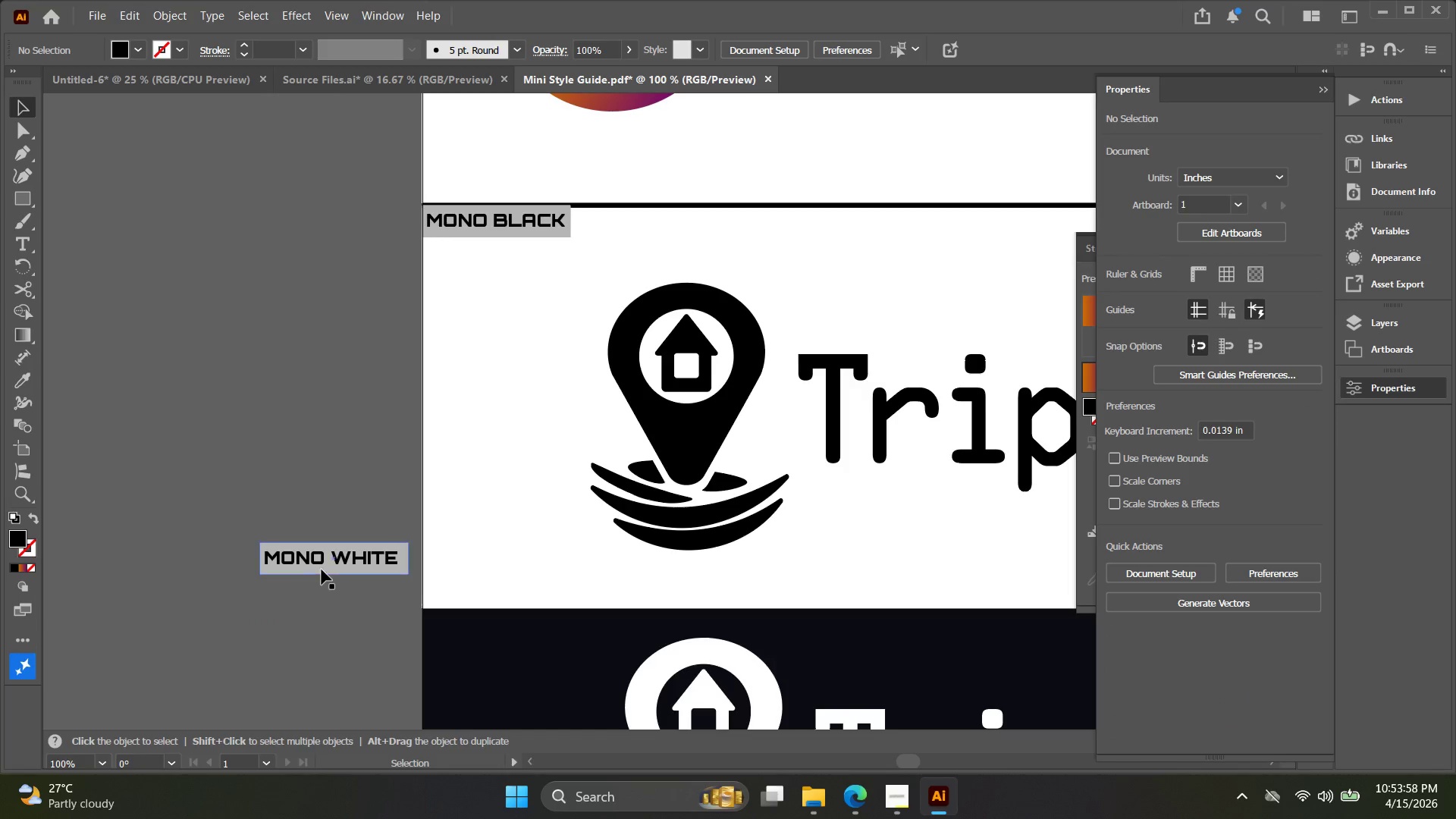 
left_click_drag(start_coordinate=[322, 564], to_coordinate=[482, 646])
 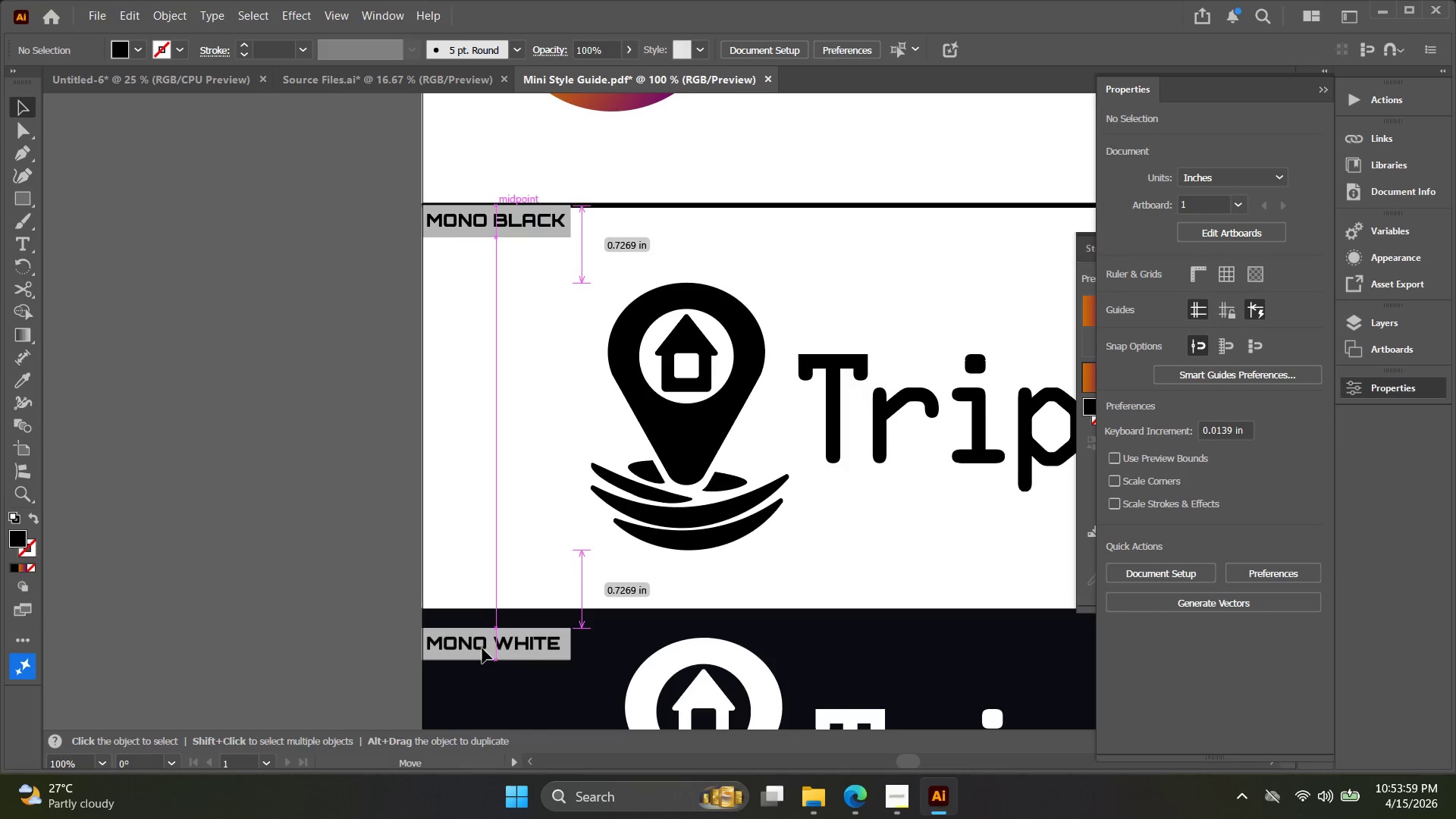 
key(Alt+AltLeft)
 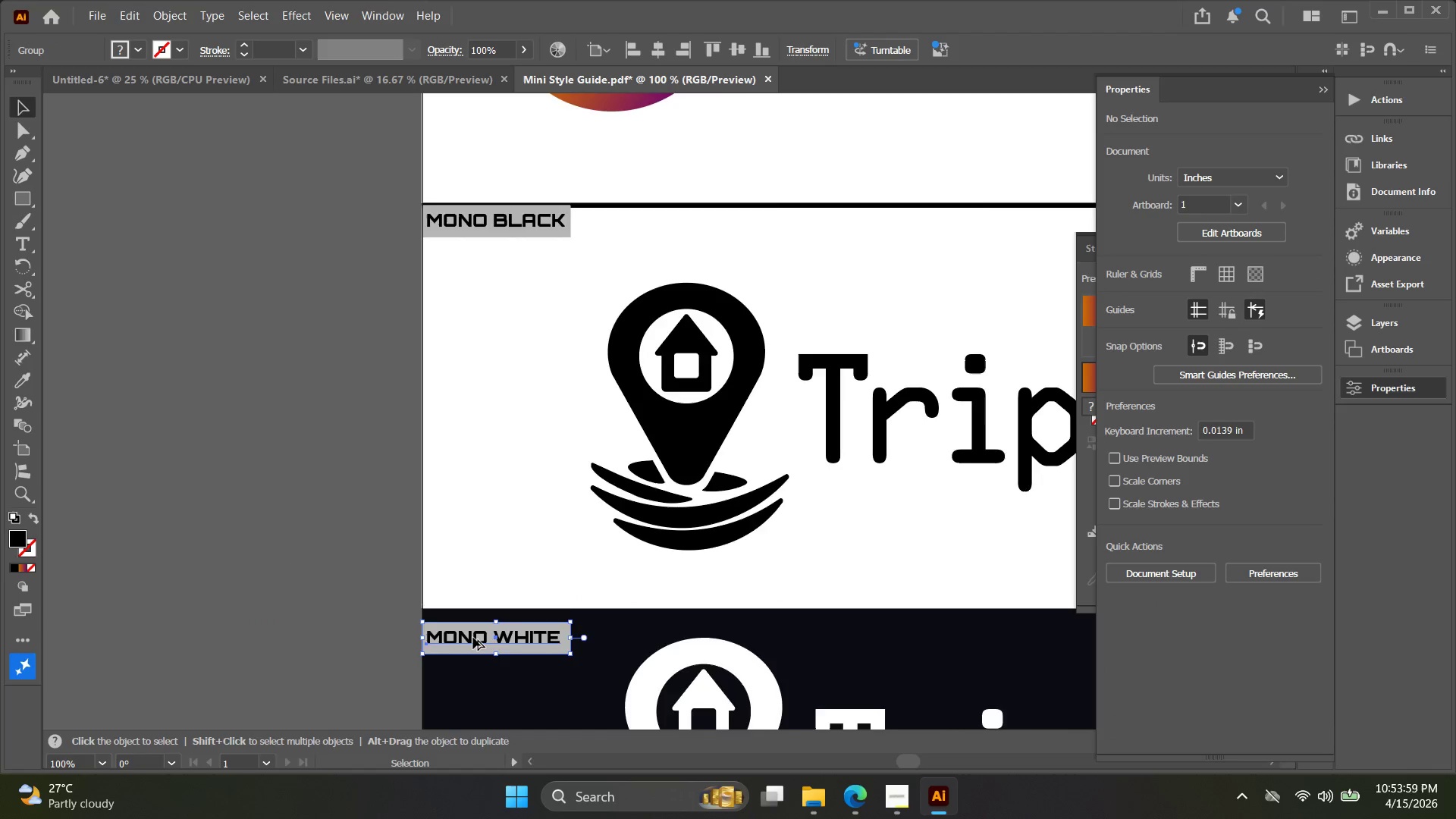 
left_click_drag(start_coordinate=[472, 639], to_coordinate=[471, 590])
 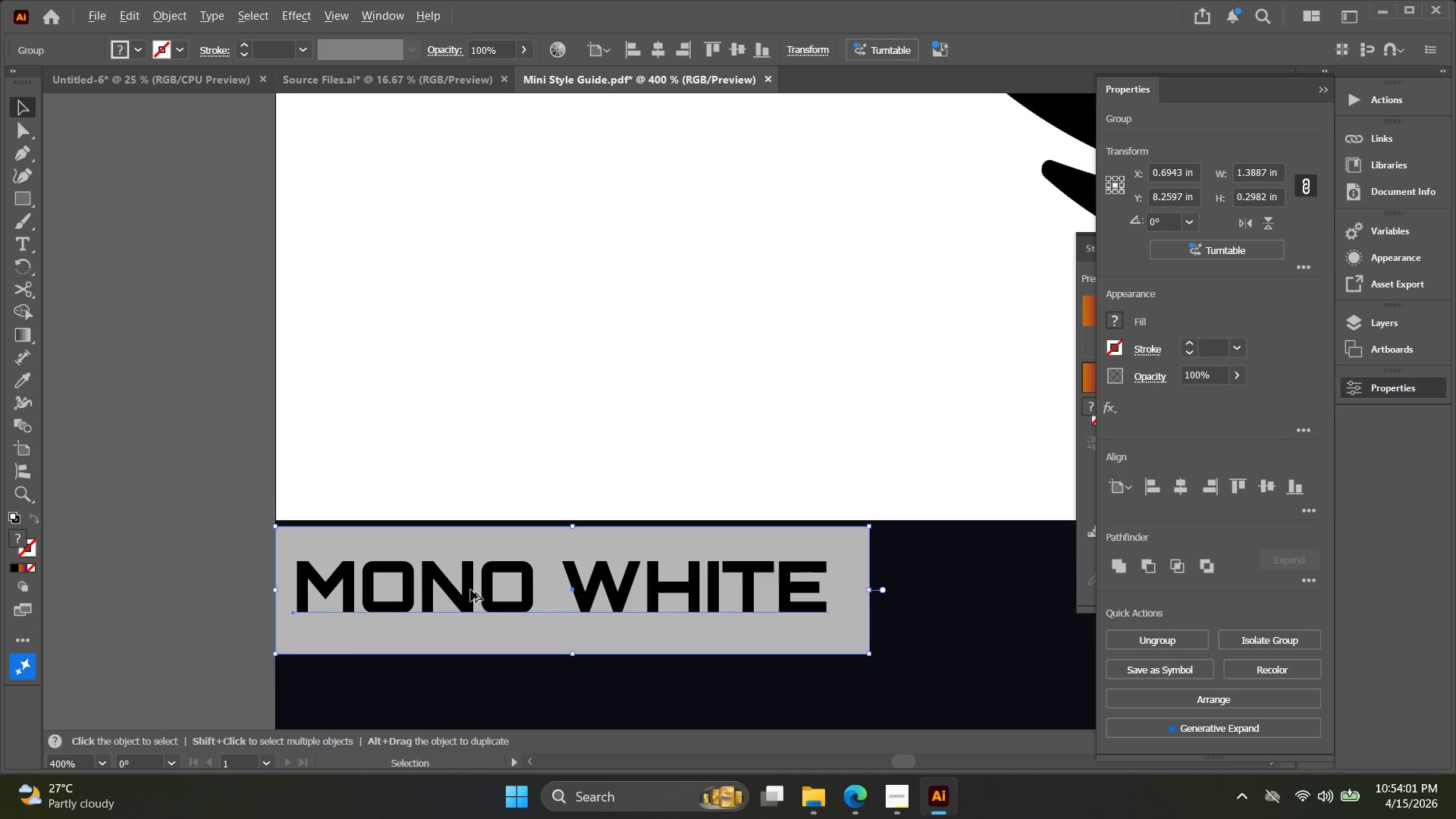 
scroll: coordinate [471, 638], scroll_direction: up, amount: 4.0
 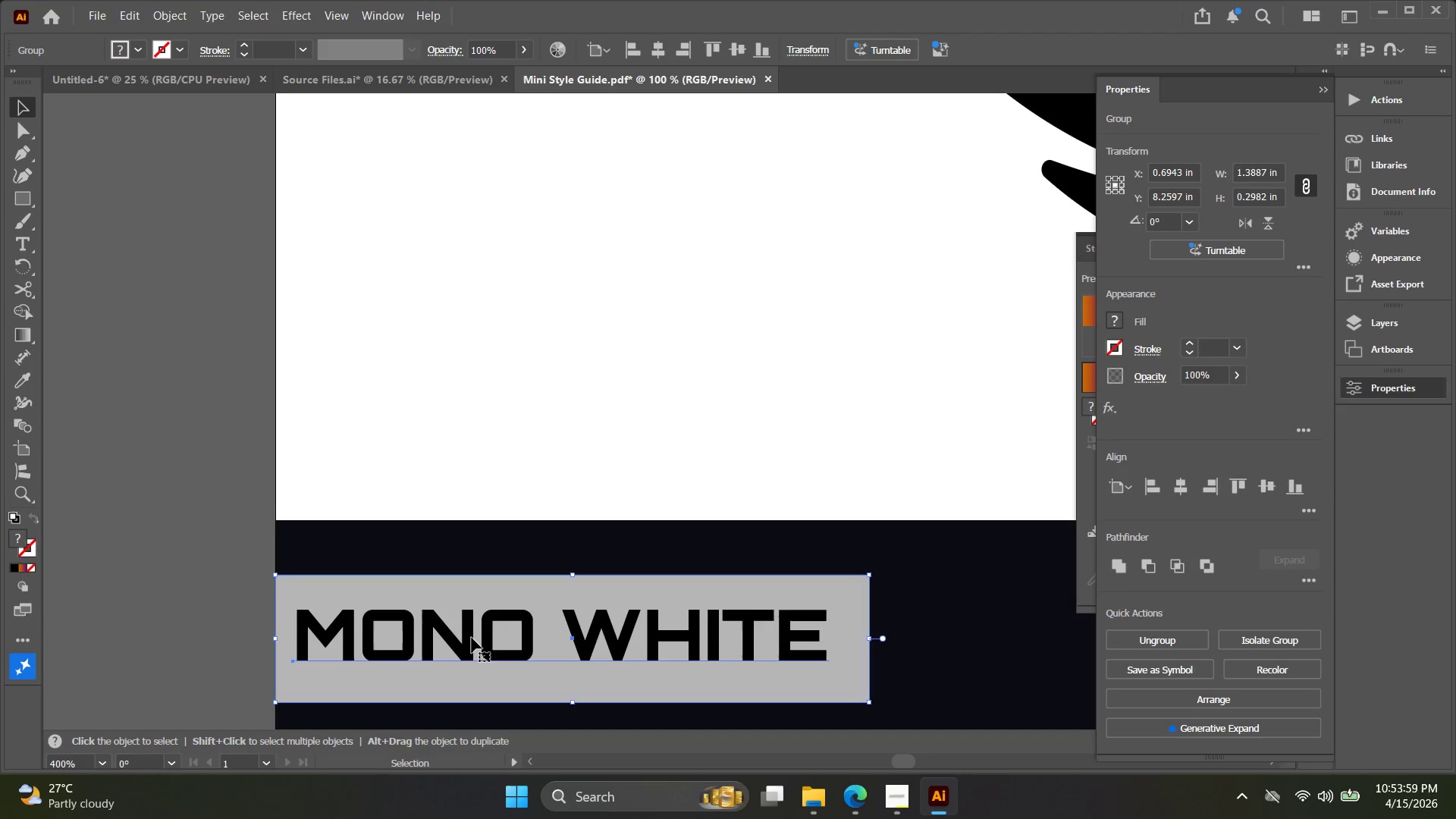 
key(Alt+AltLeft)
 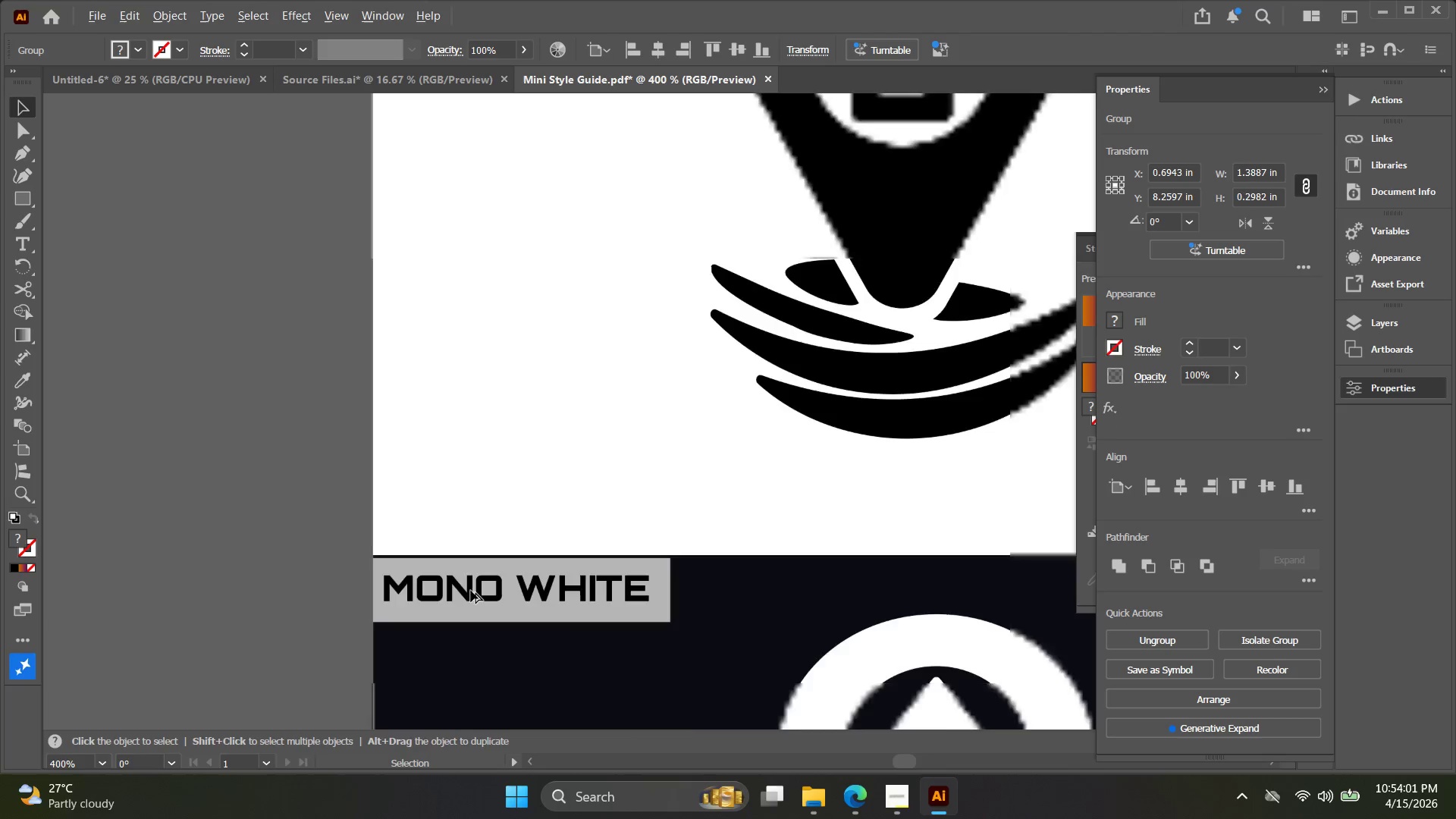 
key(Space)
 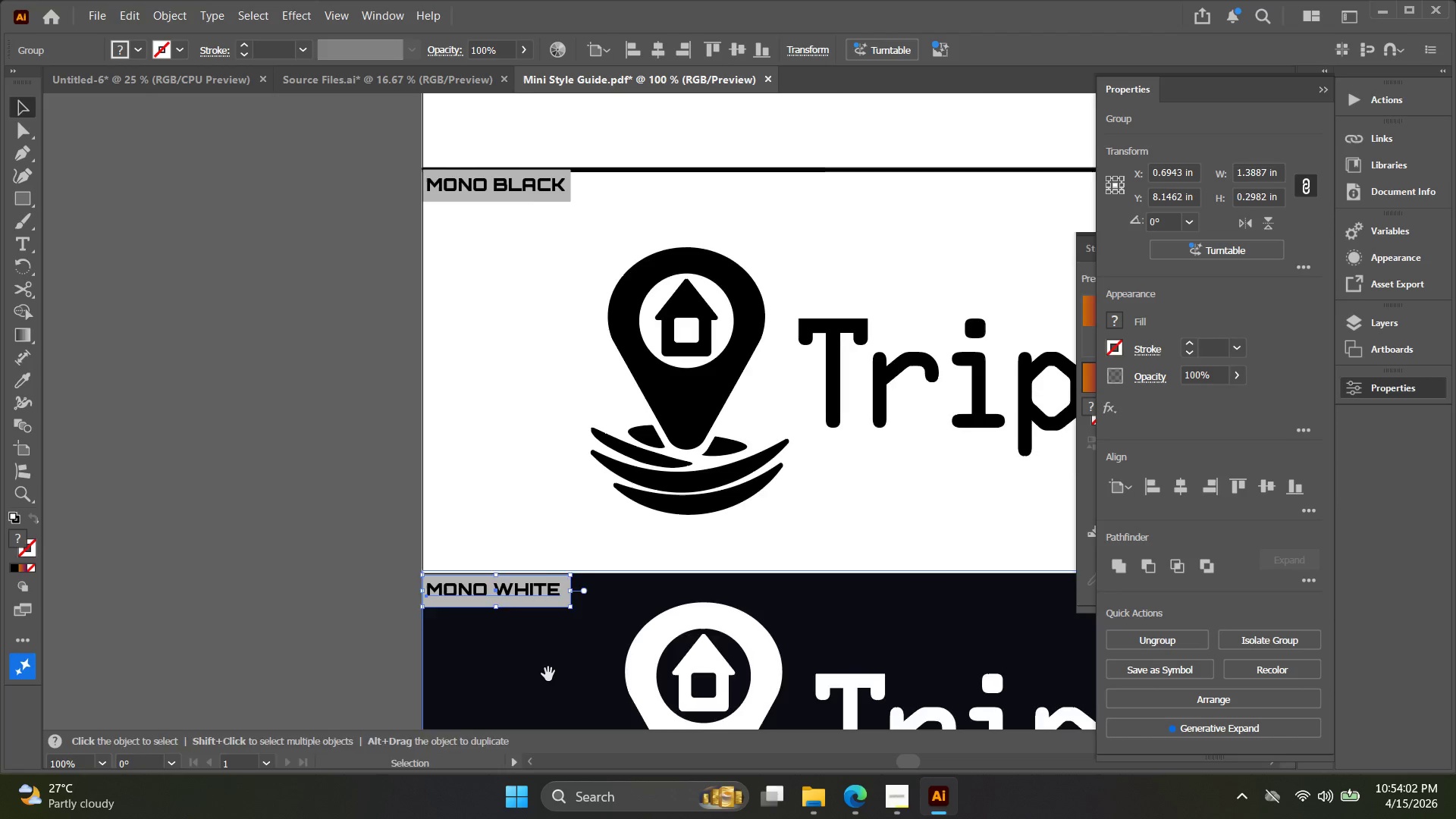 
left_click_drag(start_coordinate=[546, 651], to_coordinate=[405, 383])
 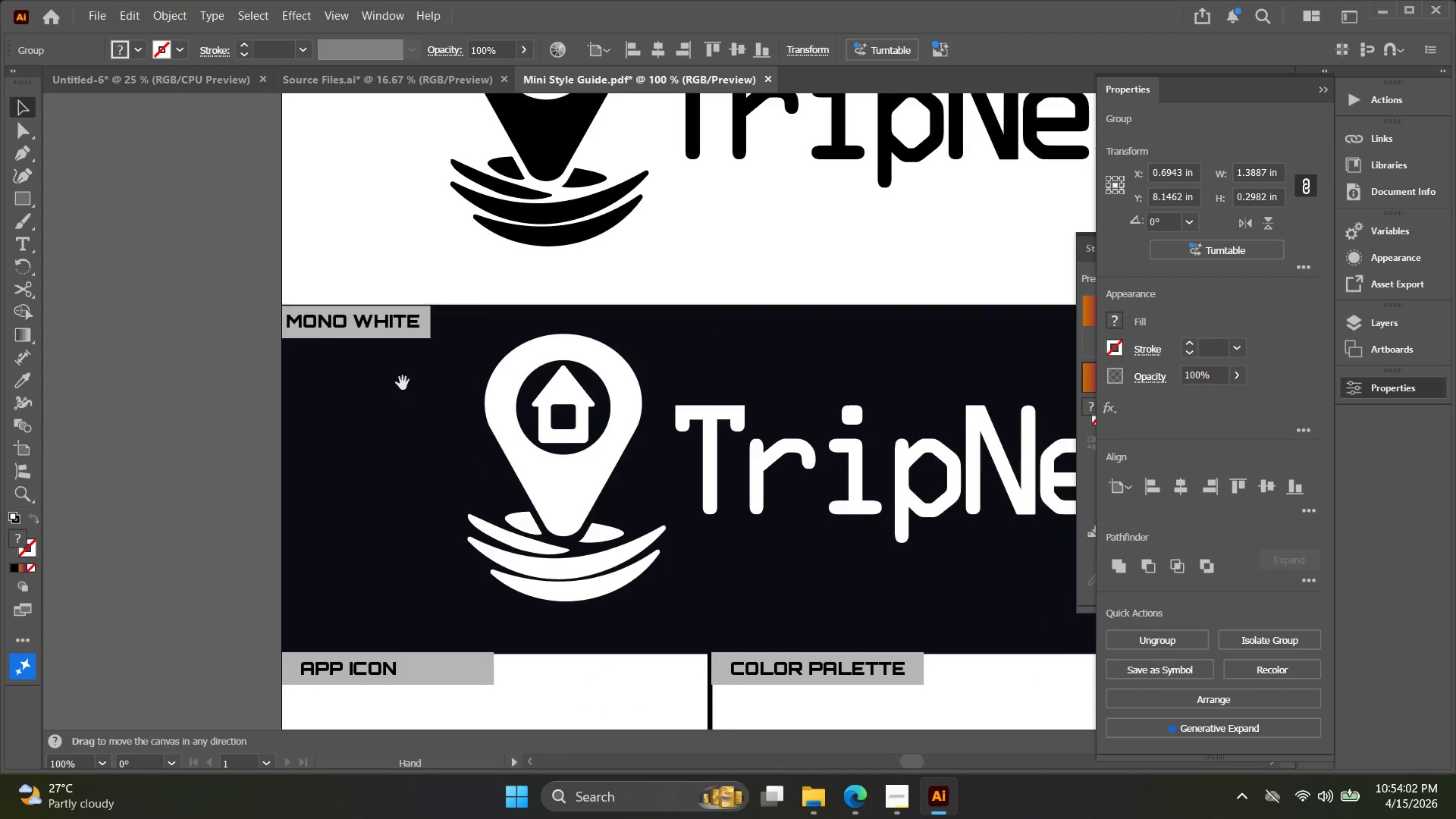 
scroll: coordinate [471, 591], scroll_direction: down, amount: 4.0
 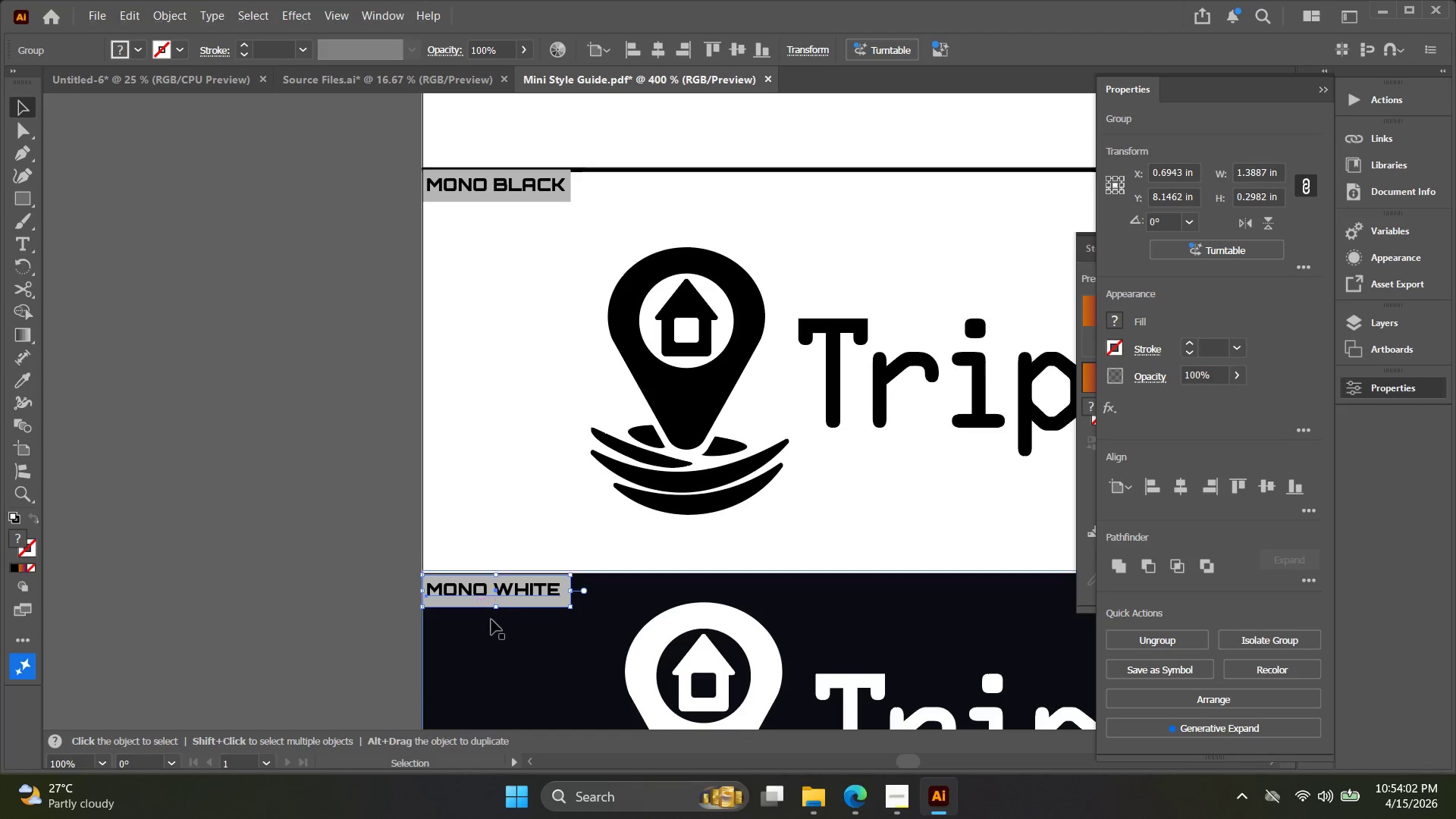 
key(Alt+AltLeft)
 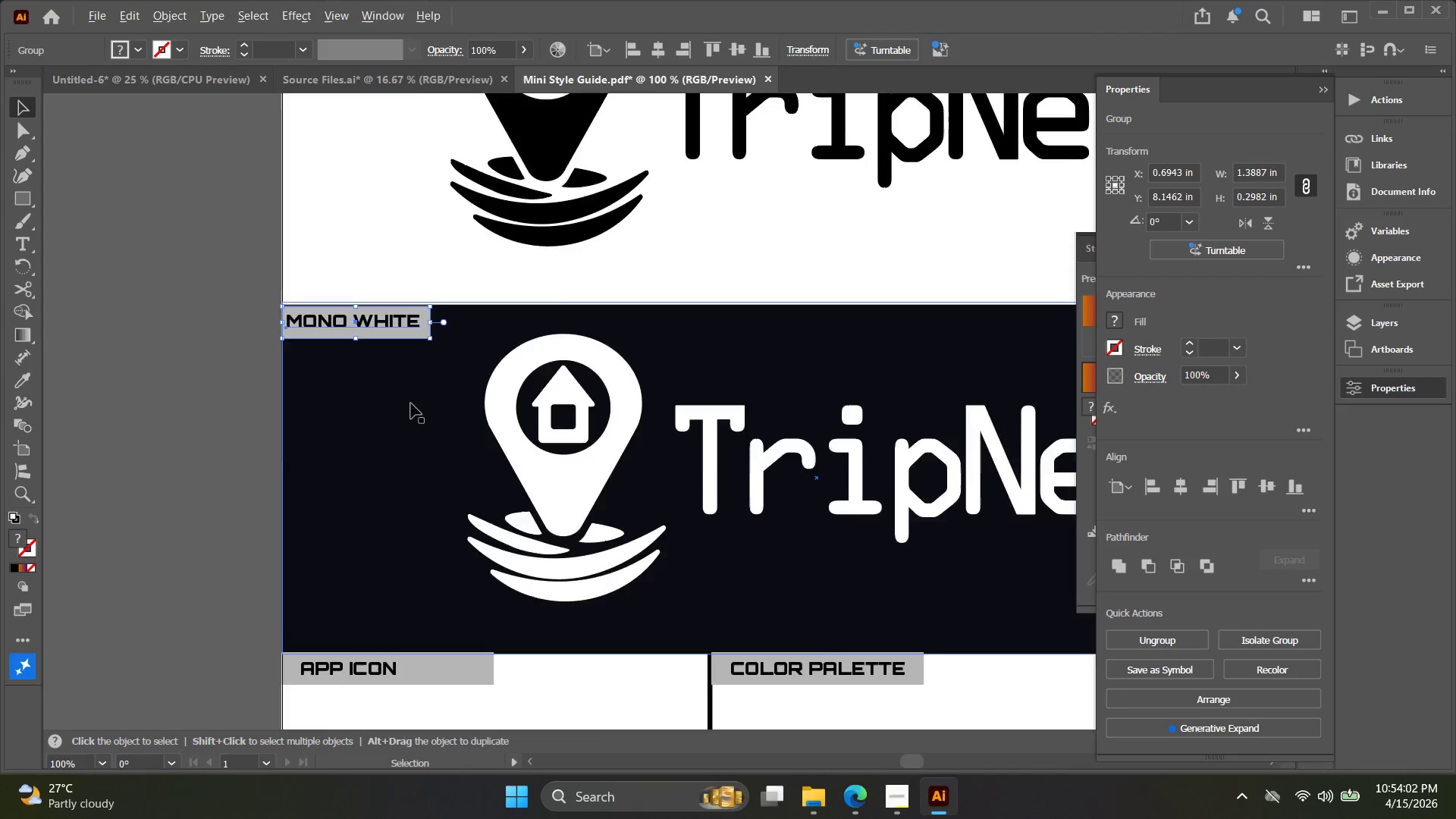 
hold_key(key=Space, duration=0.33)
 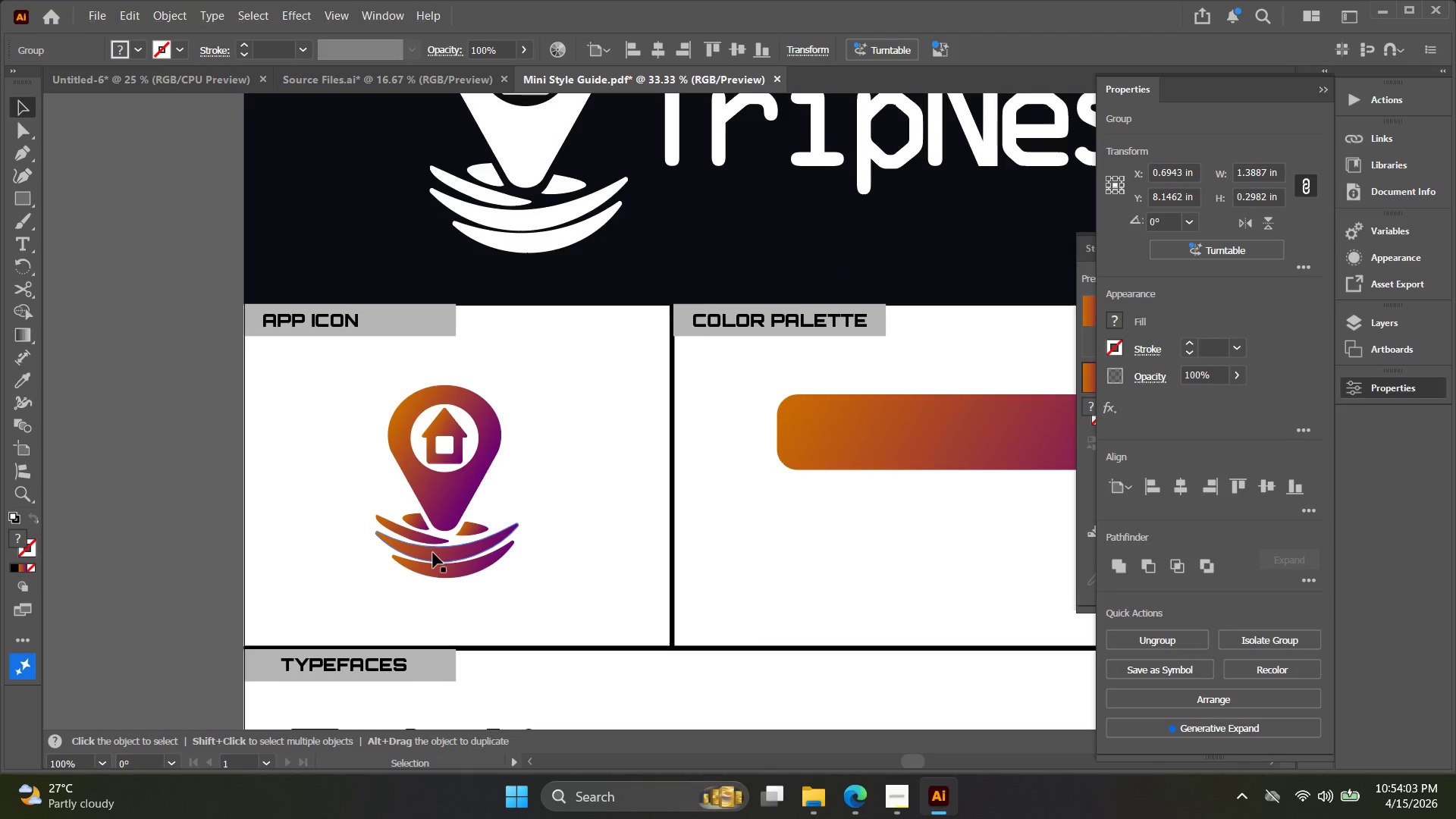 
left_click_drag(start_coordinate=[428, 447], to_coordinate=[431, 413])
 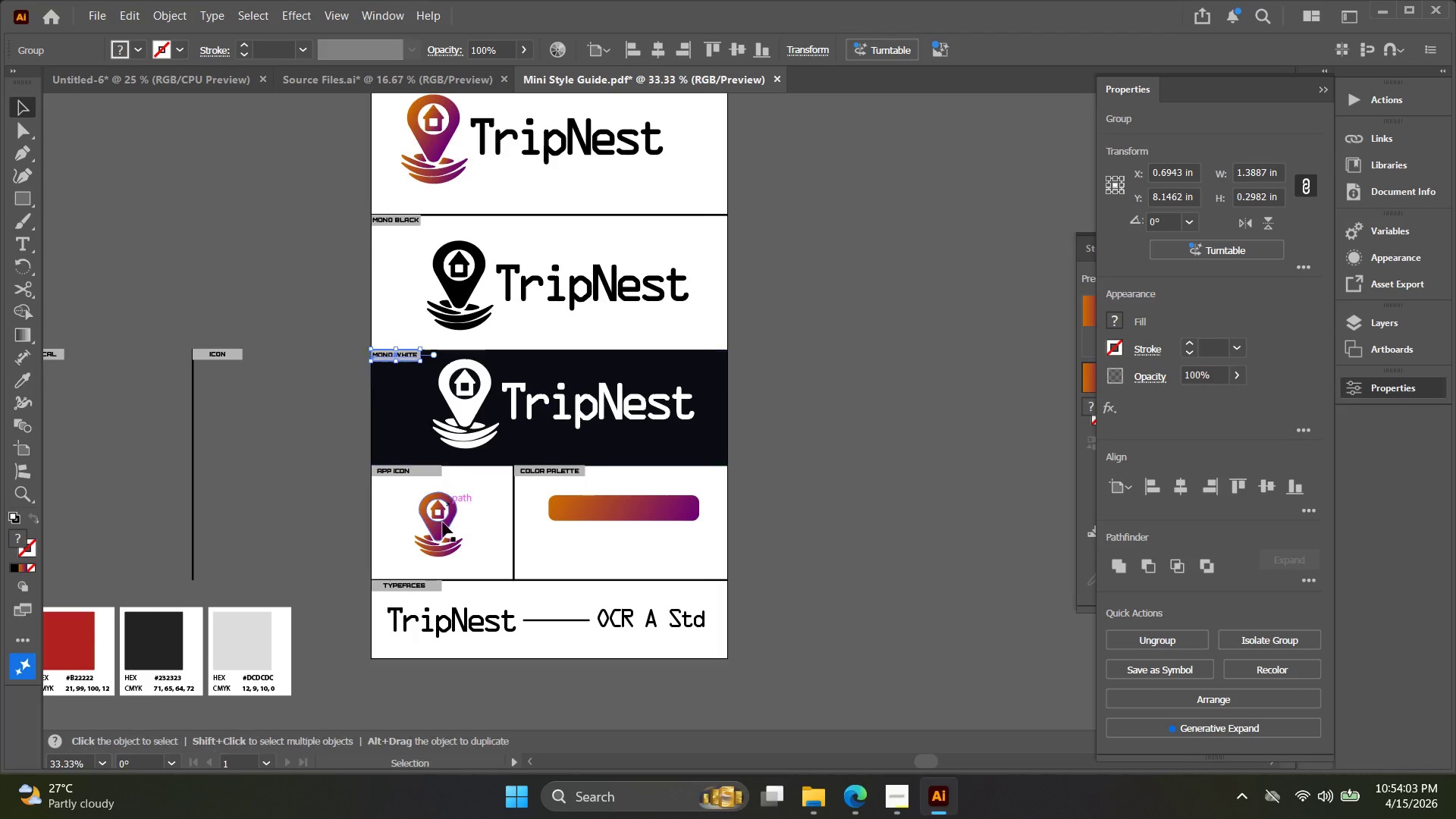 
scroll: coordinate [413, 429], scroll_direction: down, amount: 3.0
 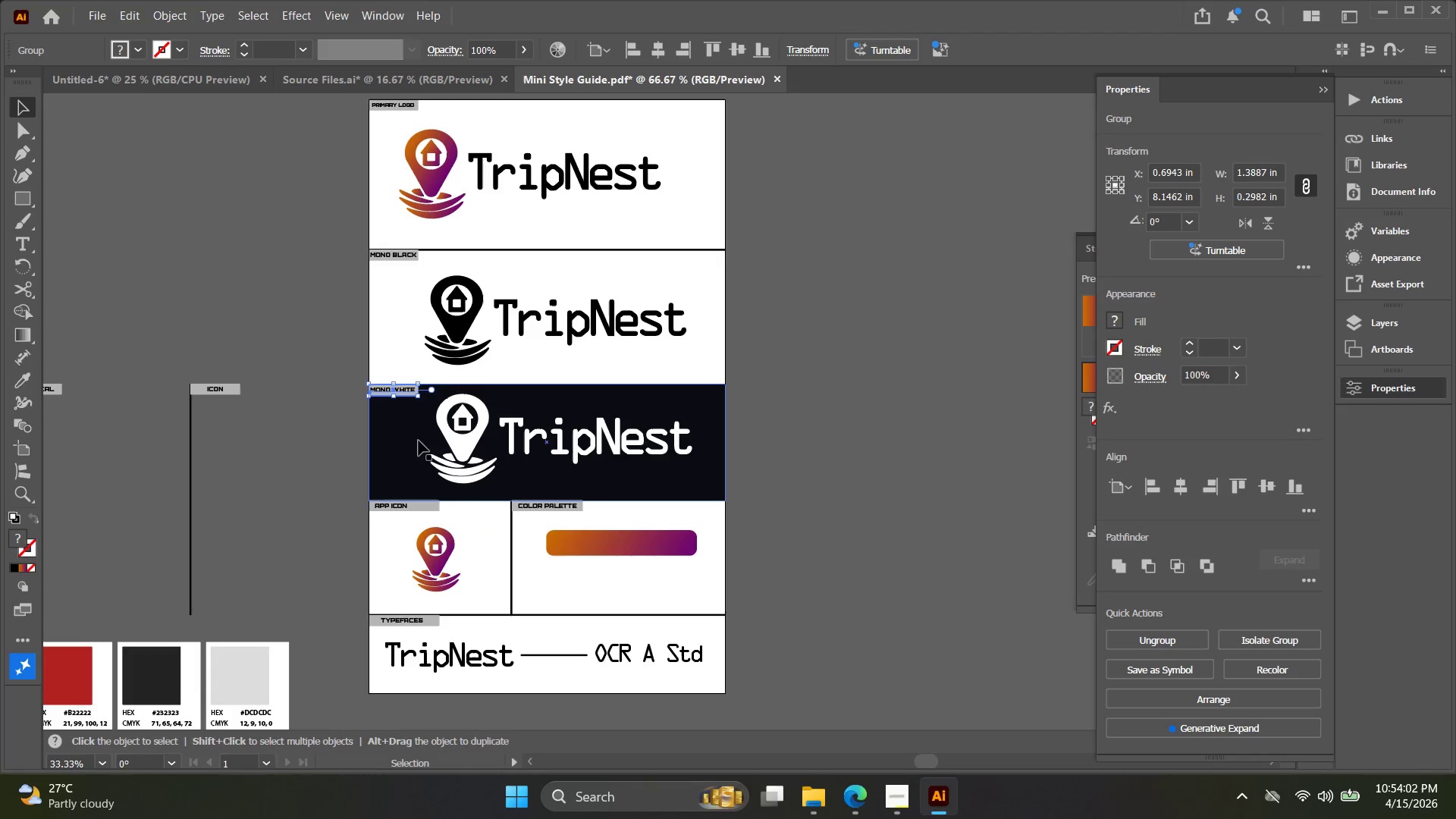 
key(Alt+AltLeft)
 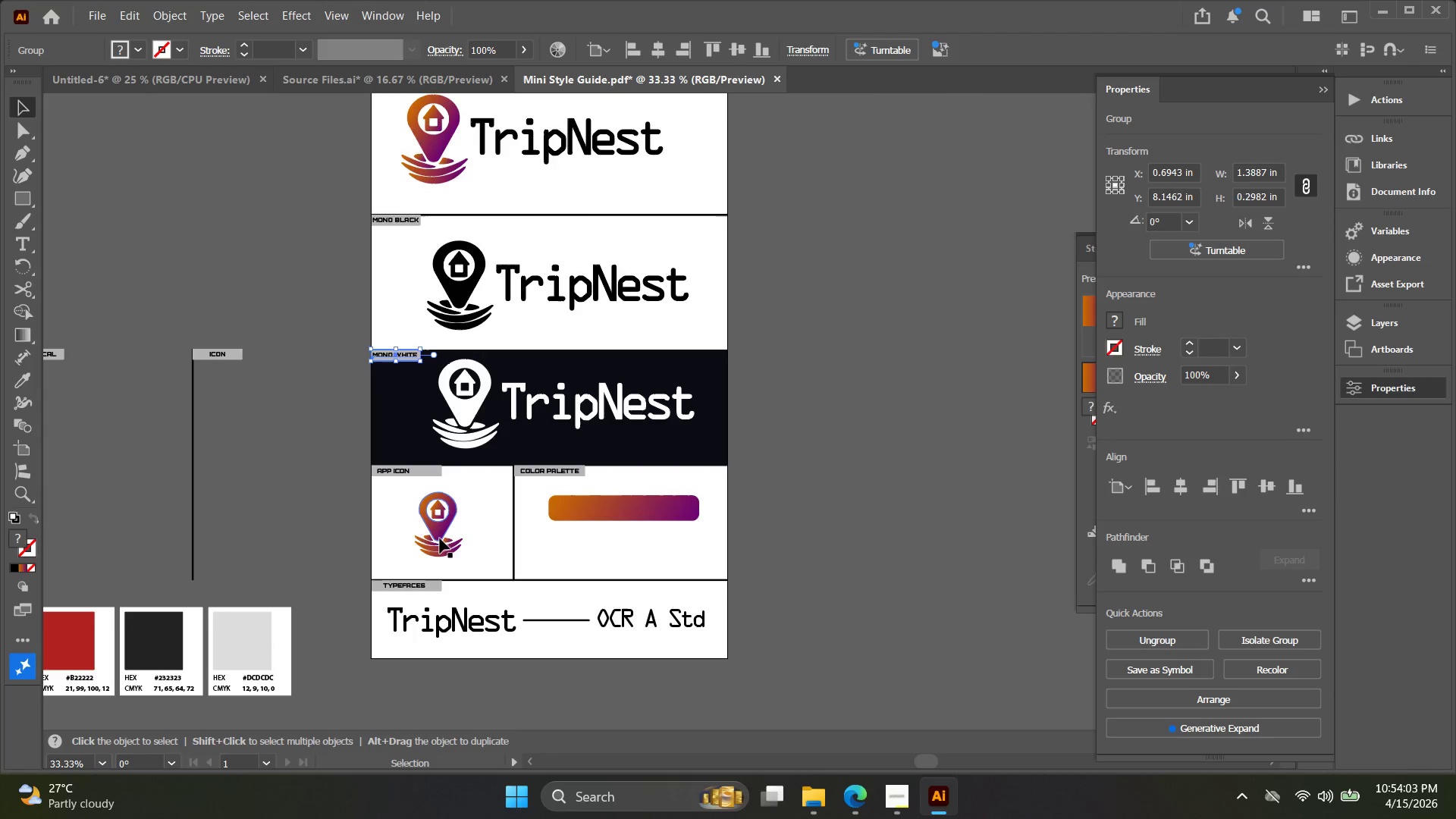 
key(Alt+AltLeft)
 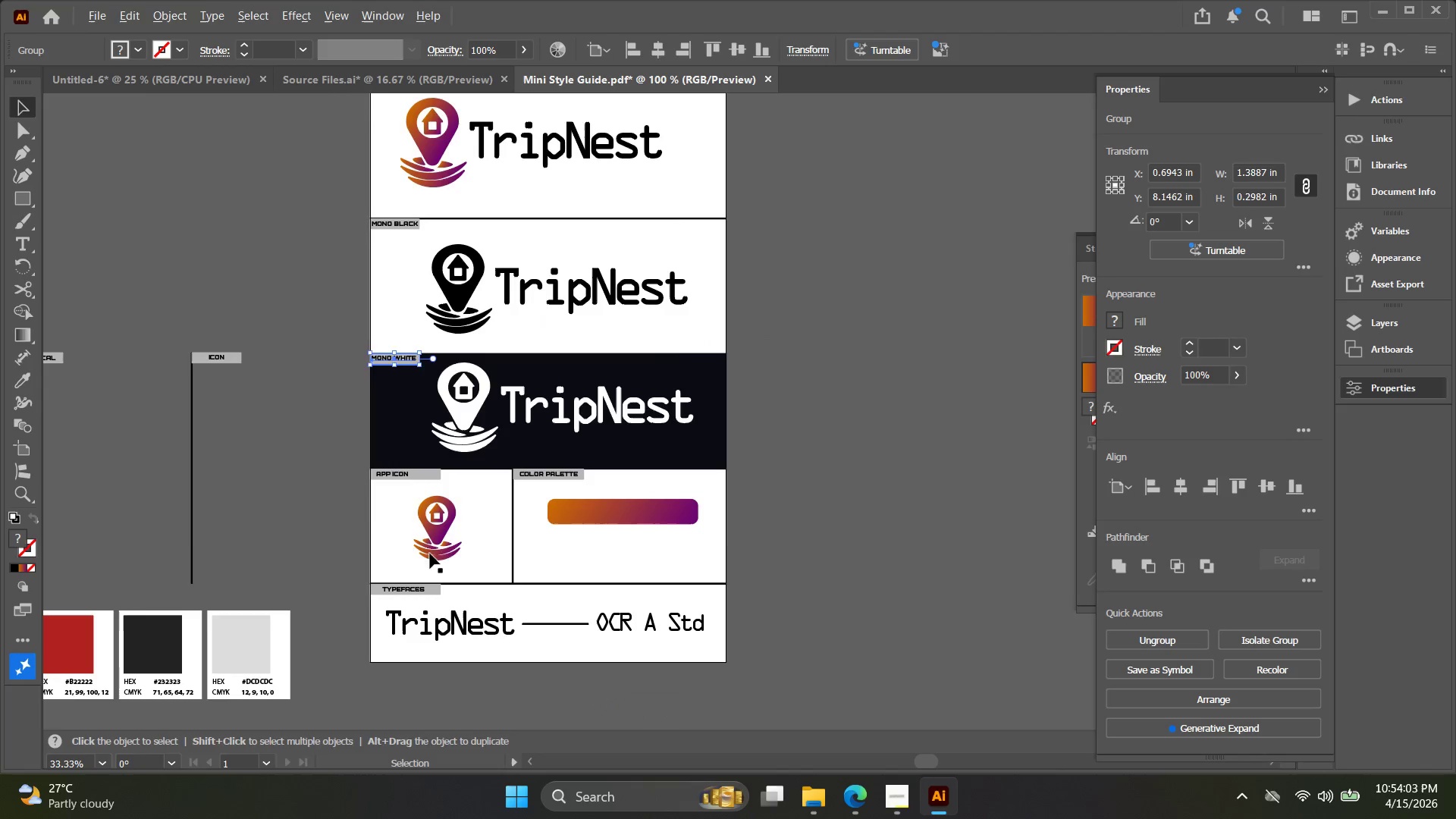 
key(Space)
 